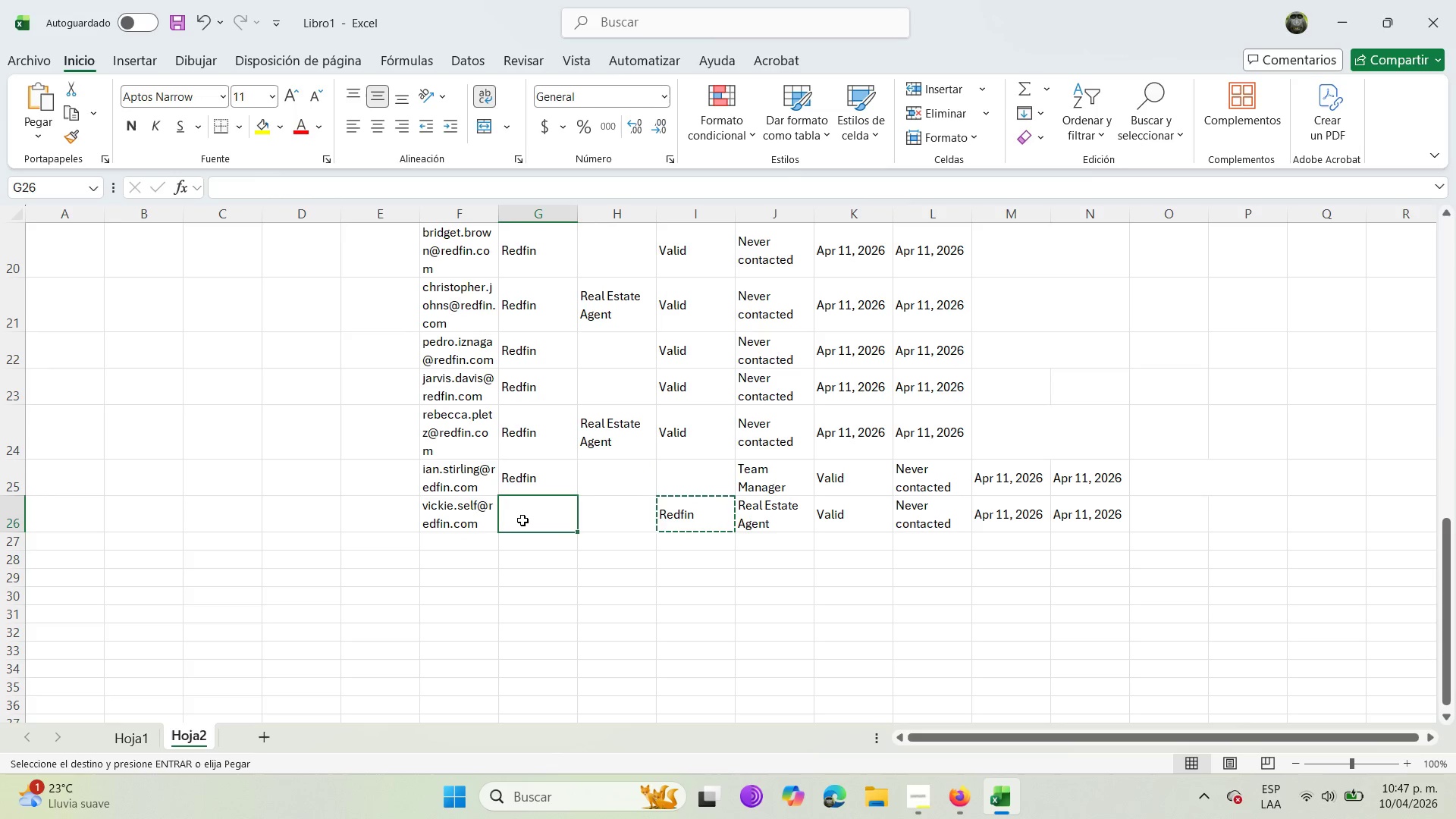 
key(Control+V)
 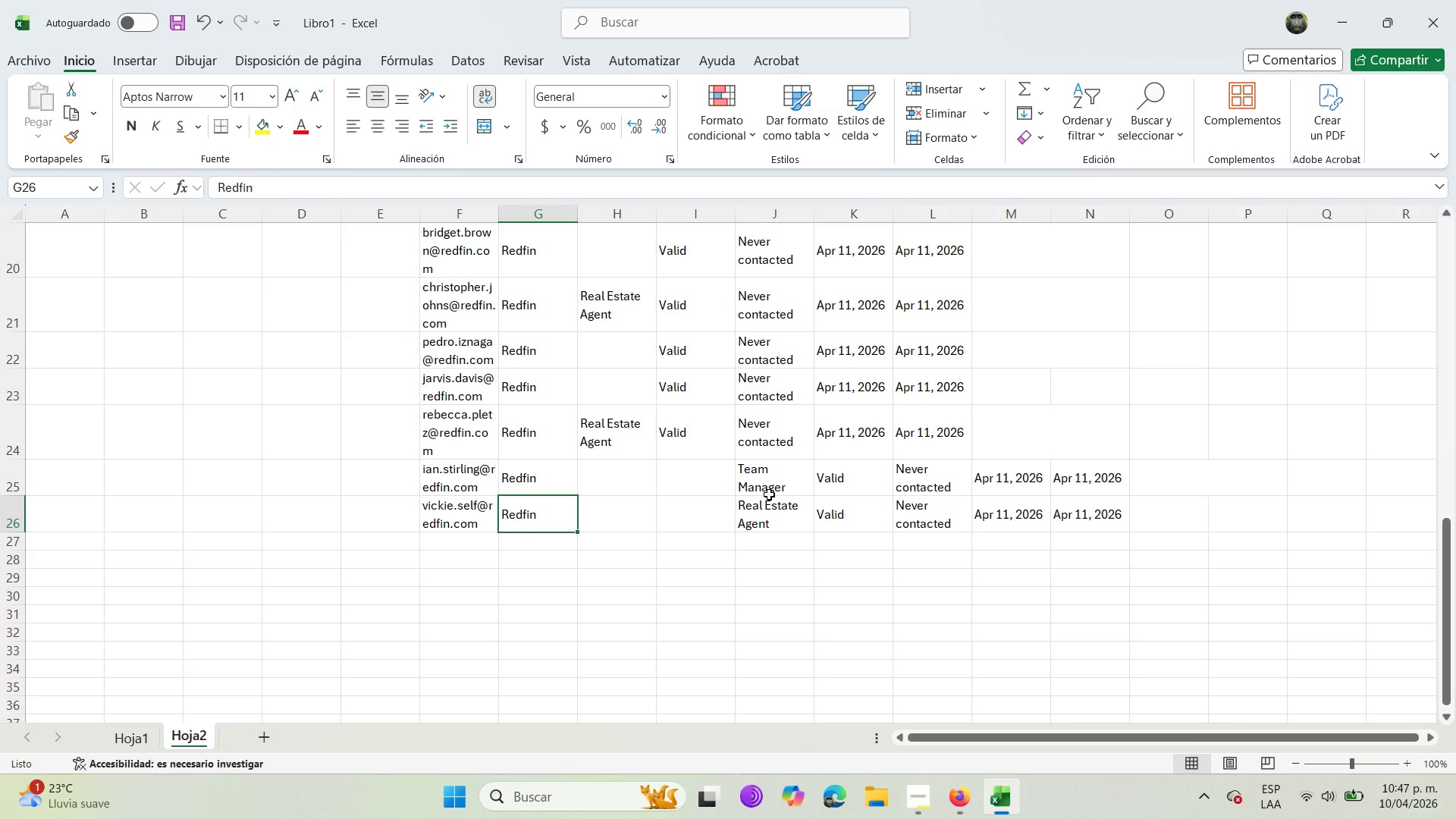 
left_click([758, 482])
 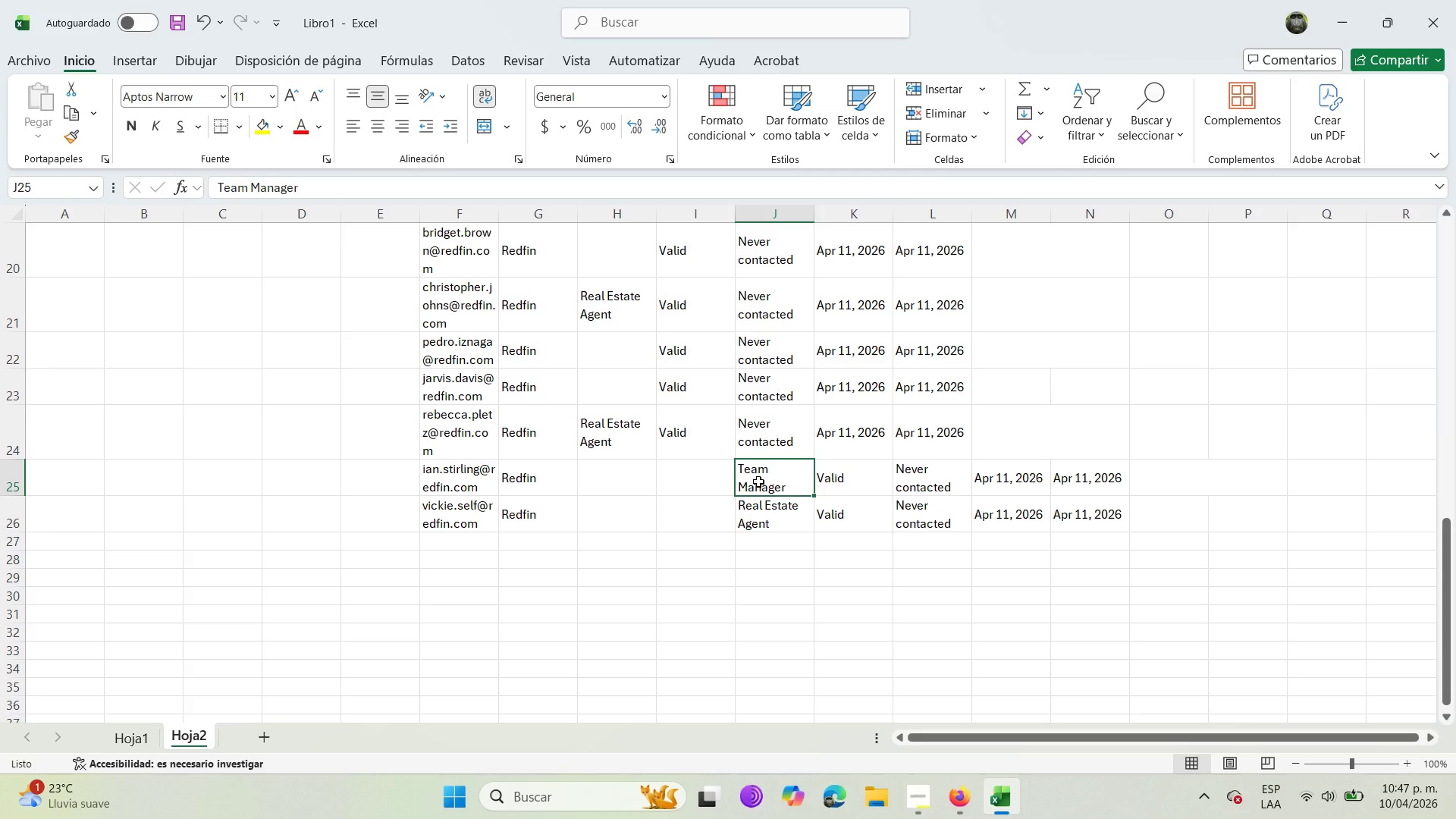 
key(Control+X)
 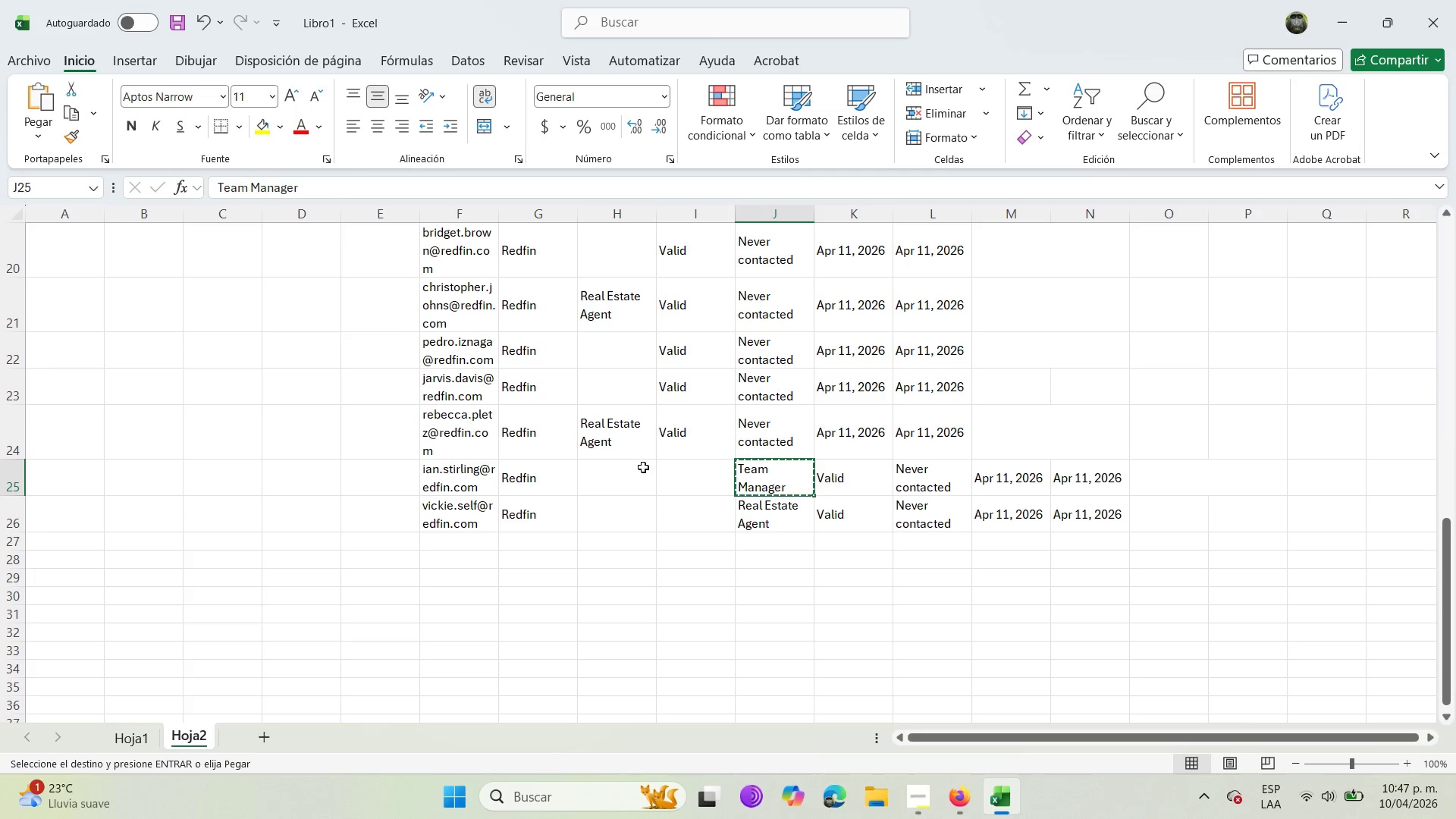 
left_click([642, 467])
 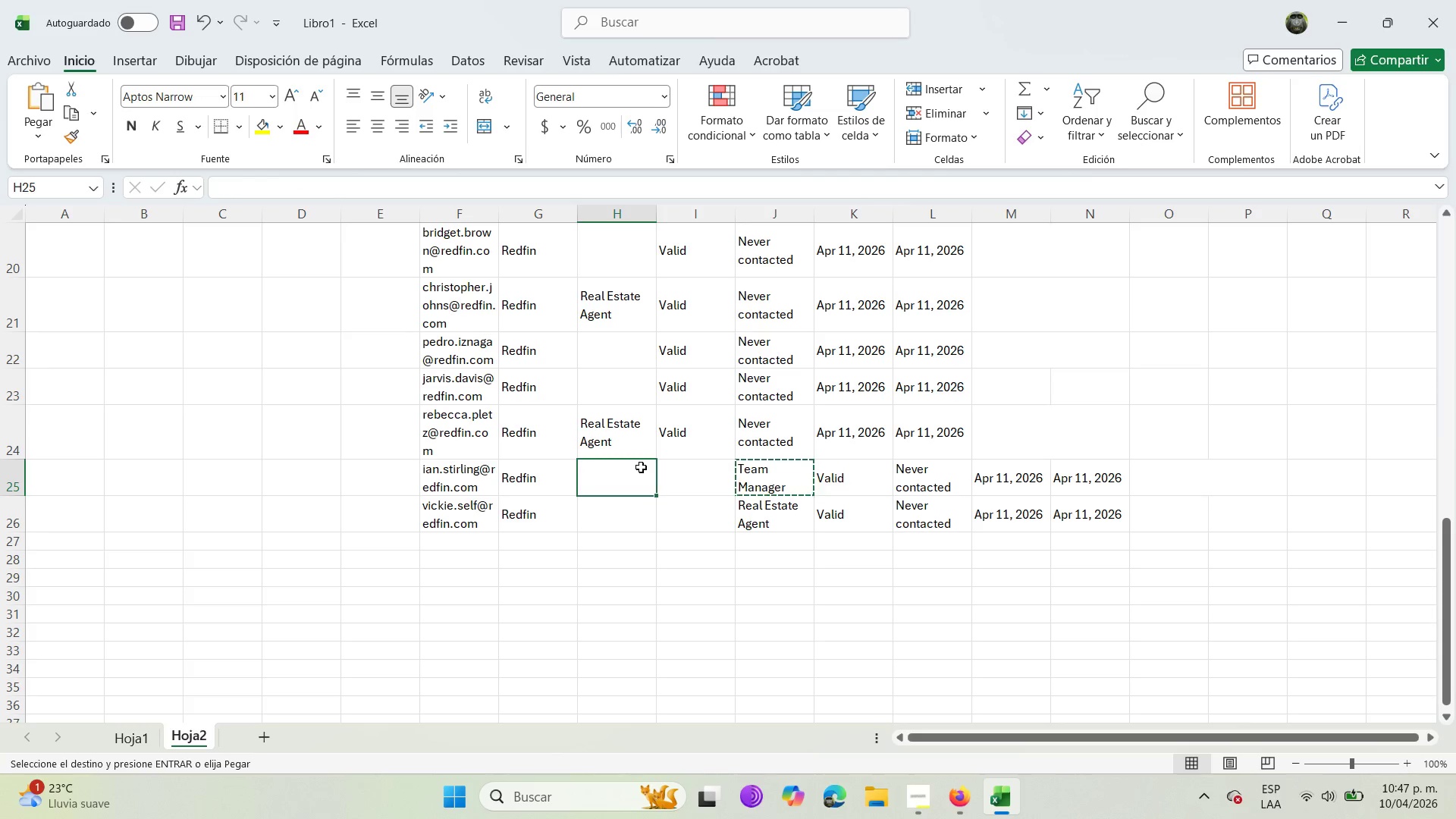 
key(Control+V)
 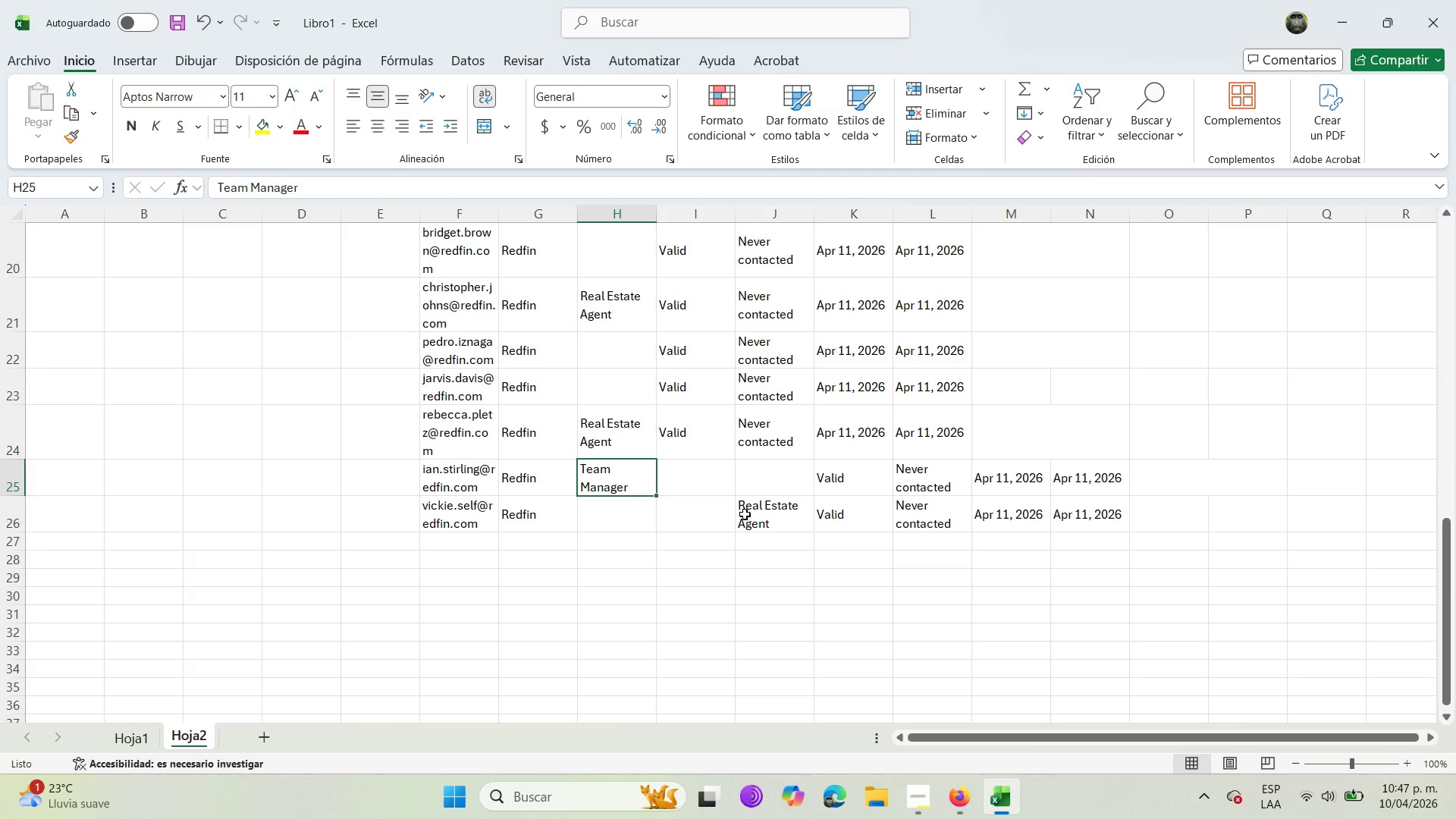 
left_click([745, 514])
 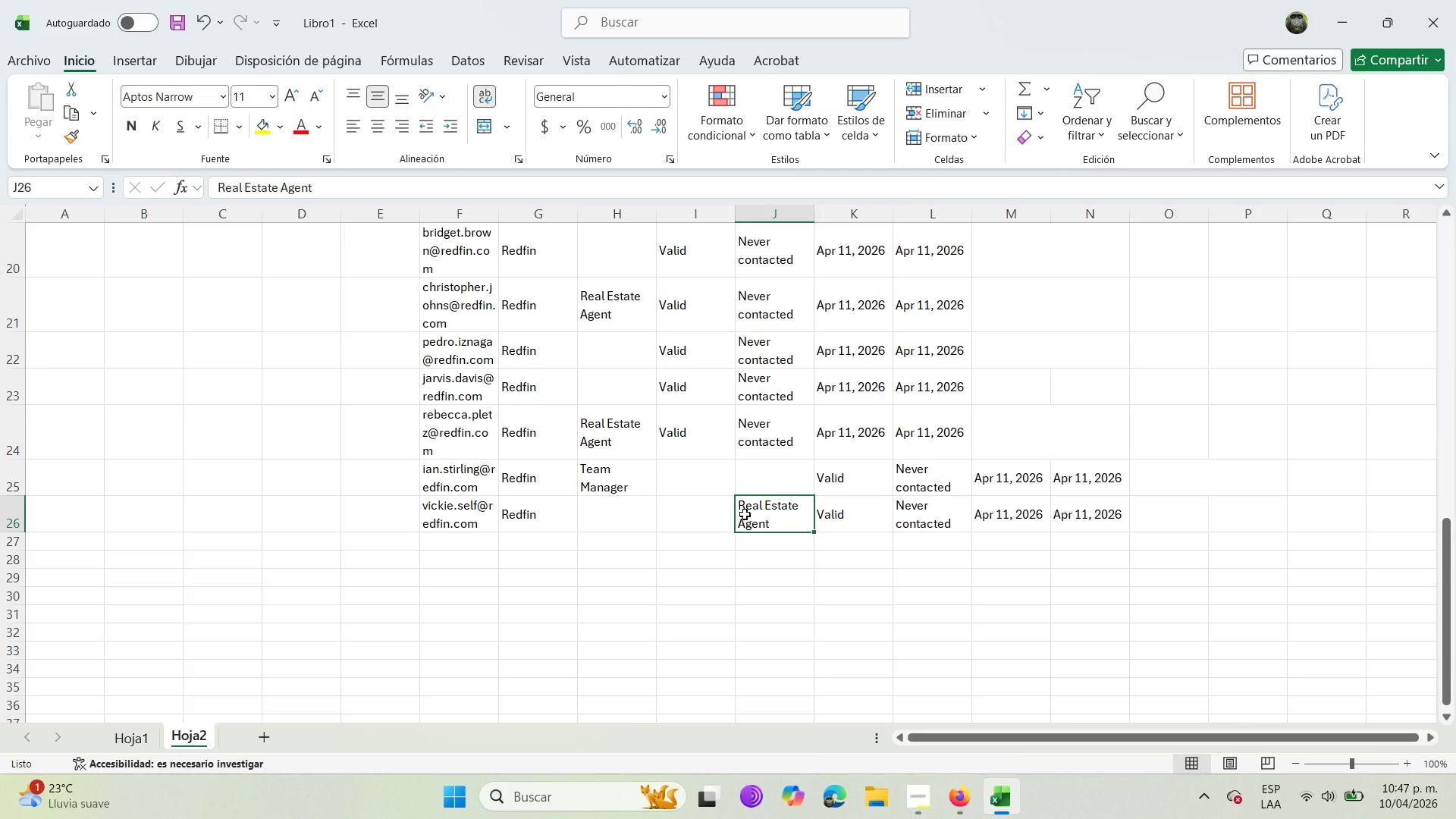 
key(Control+X)
 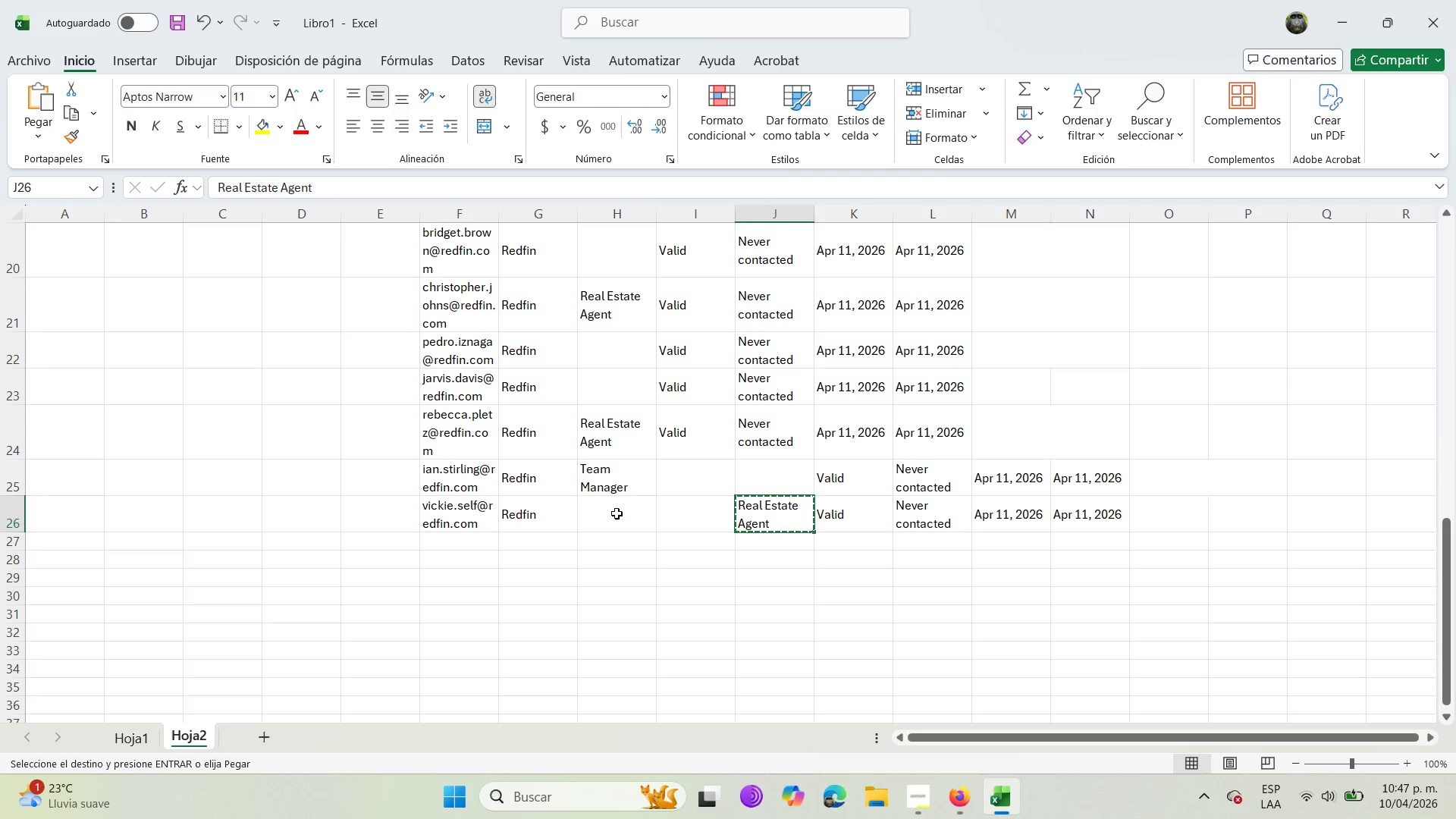 
left_click([617, 513])
 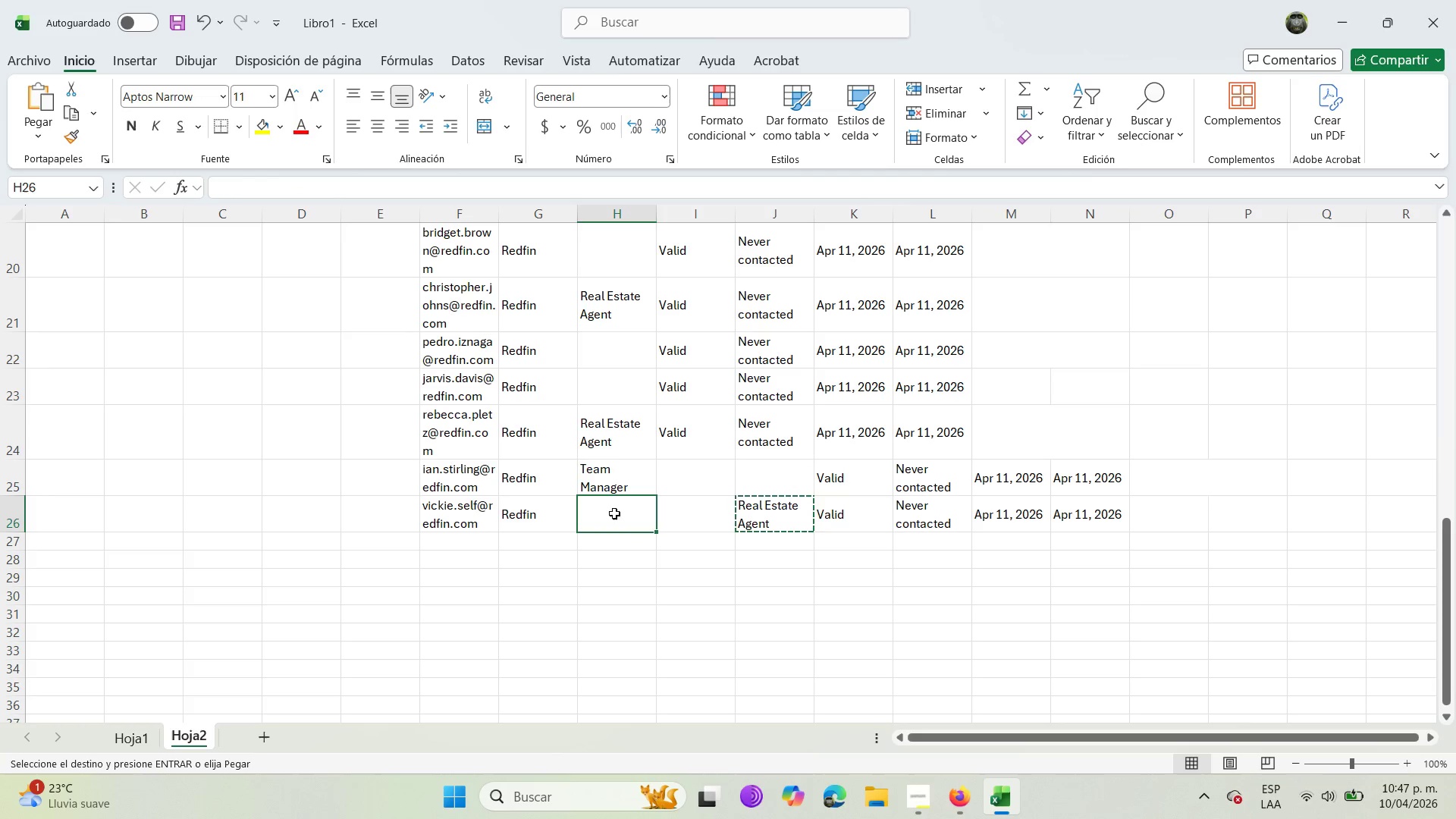 
key(Control+V)
 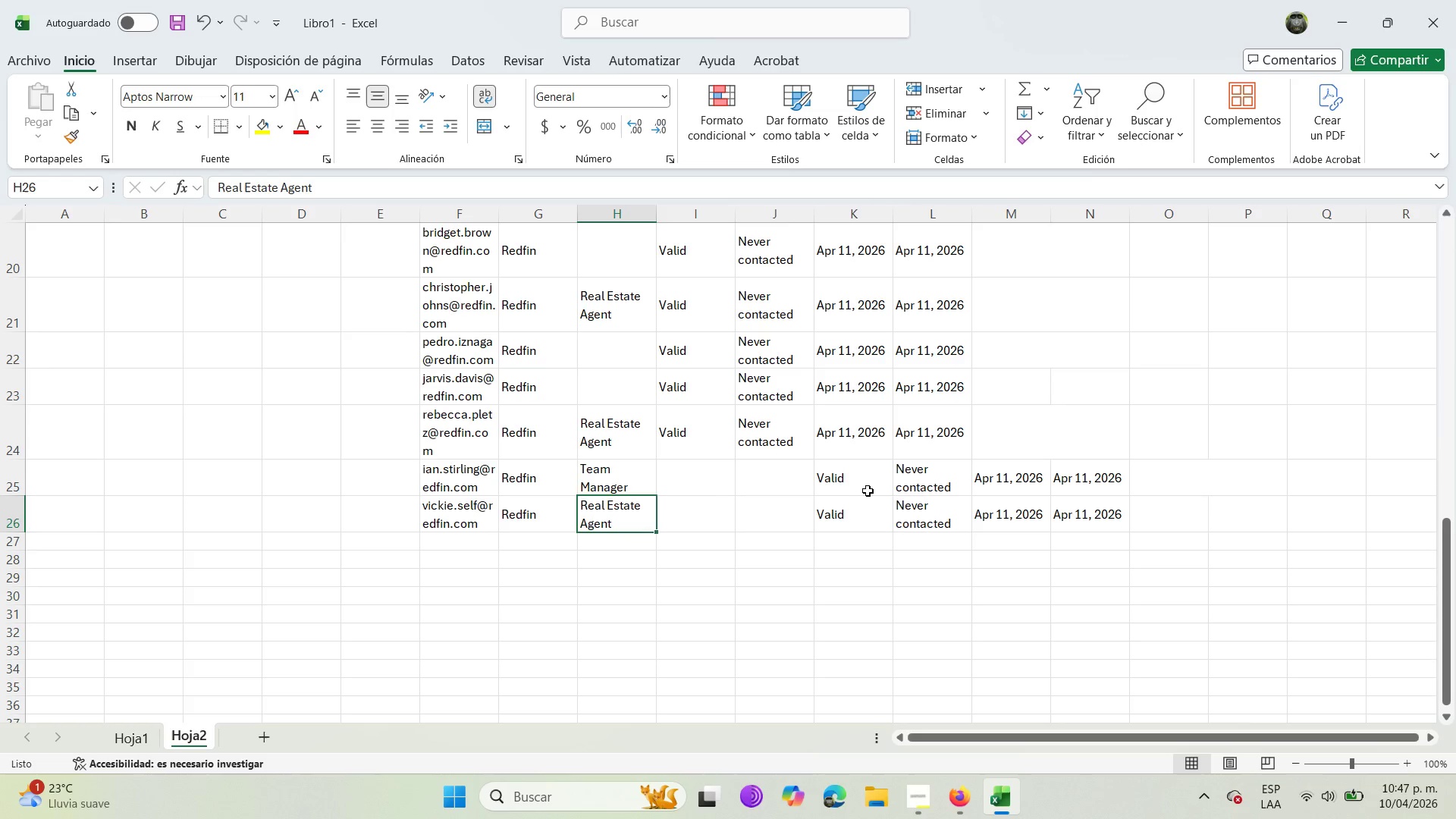 
left_click([869, 488])
 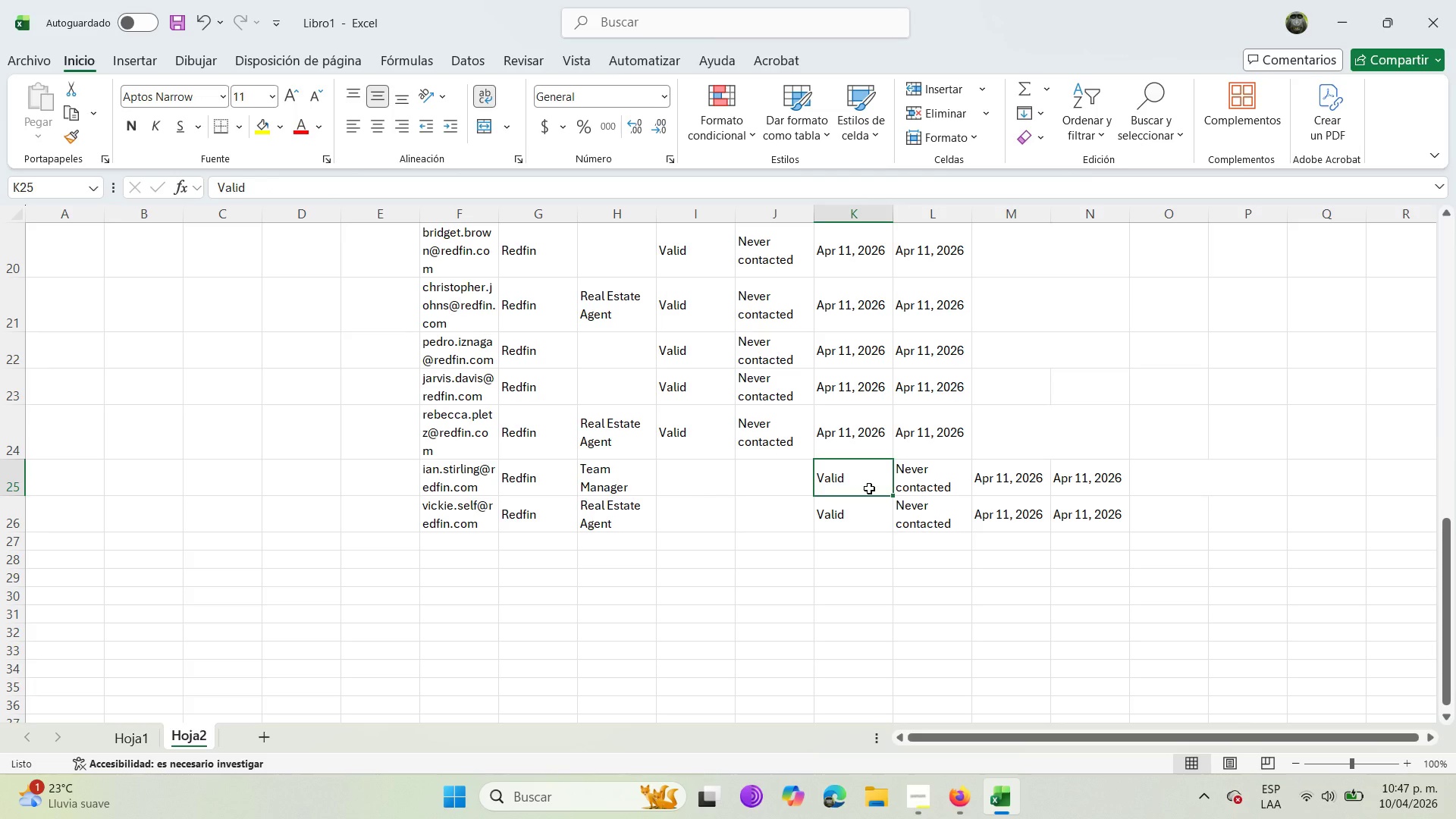 
key(Control+X)
 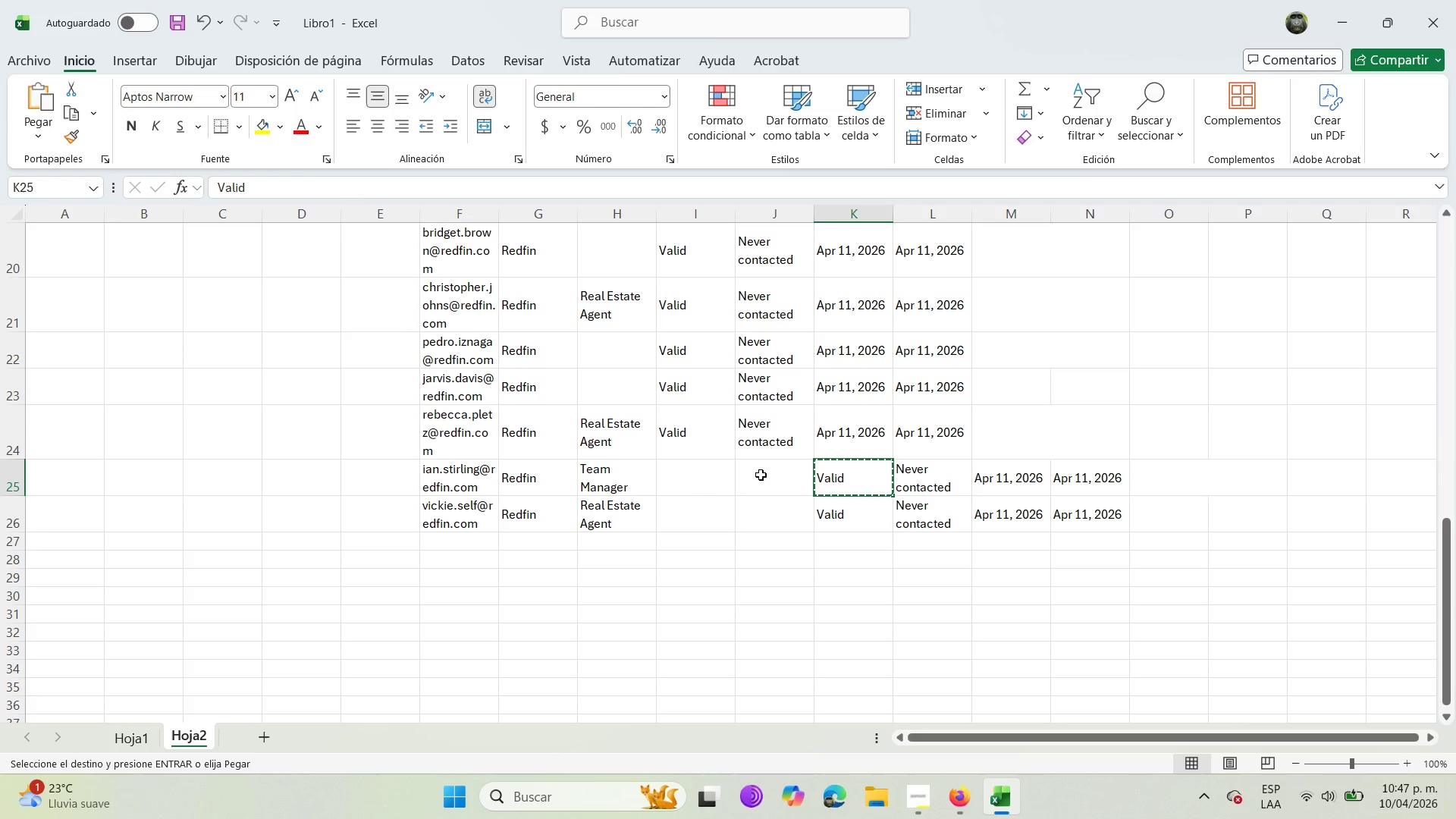 
left_click([761, 475])
 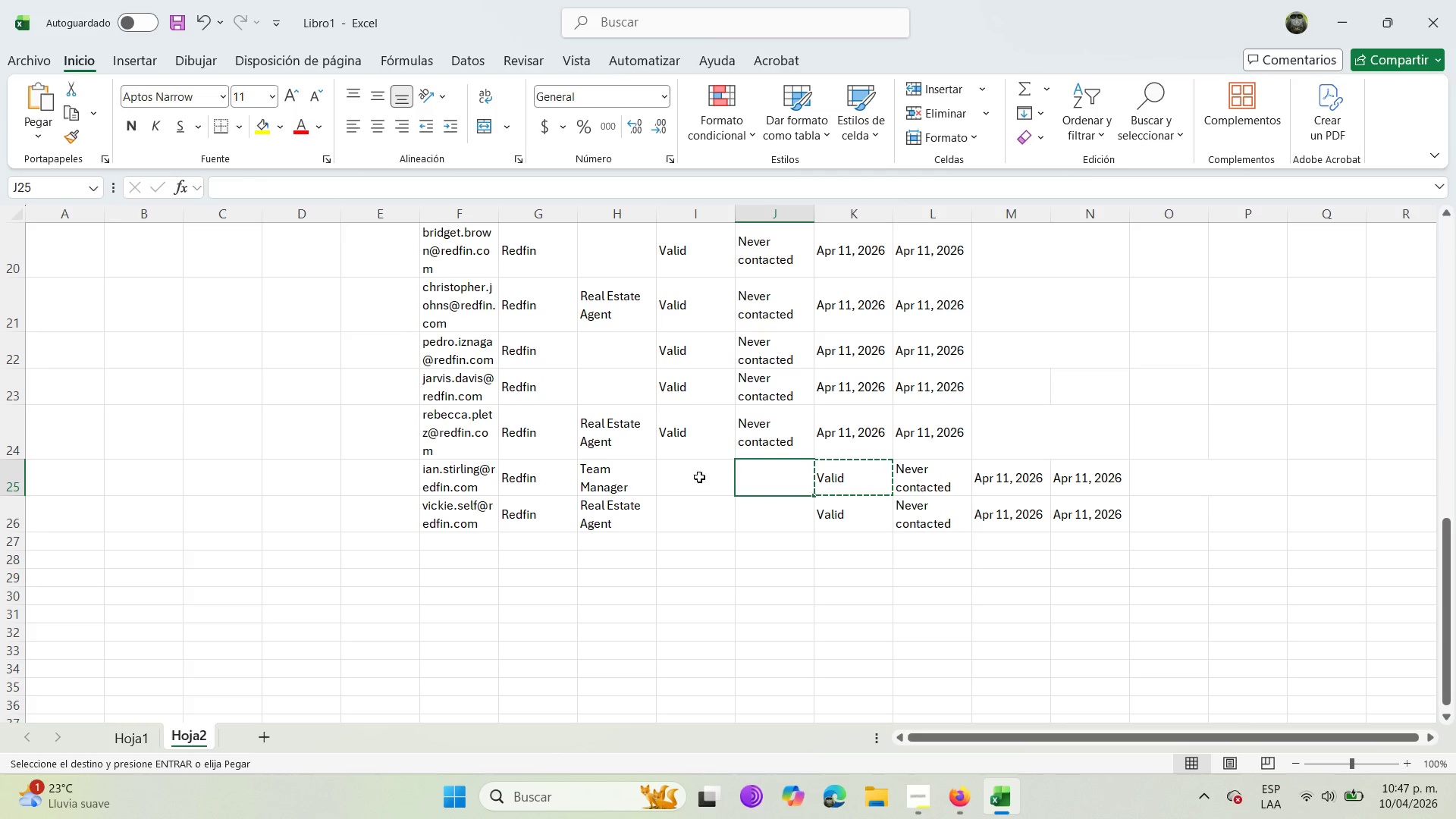 
left_click([675, 478])
 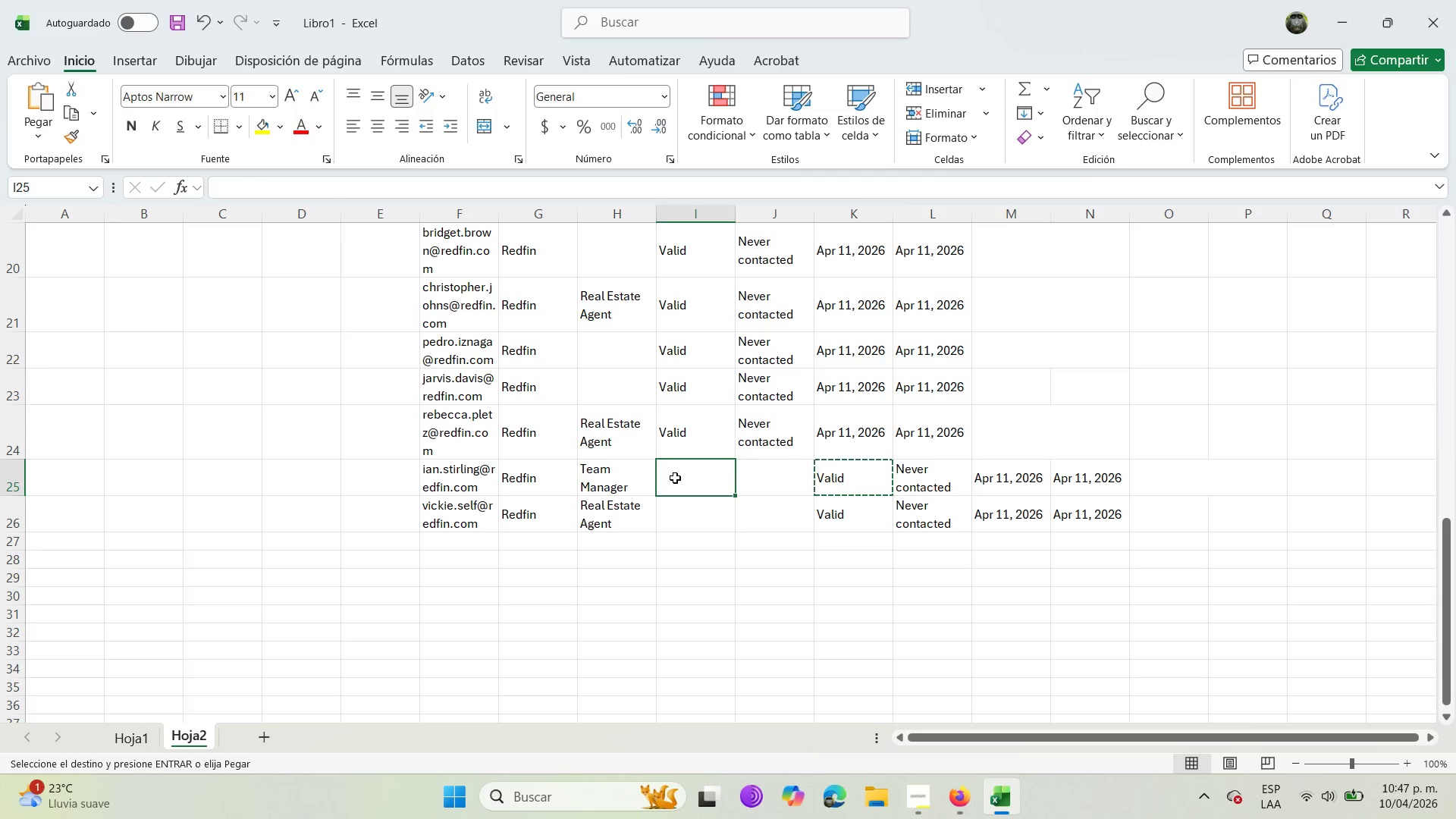 
key(Control+V)
 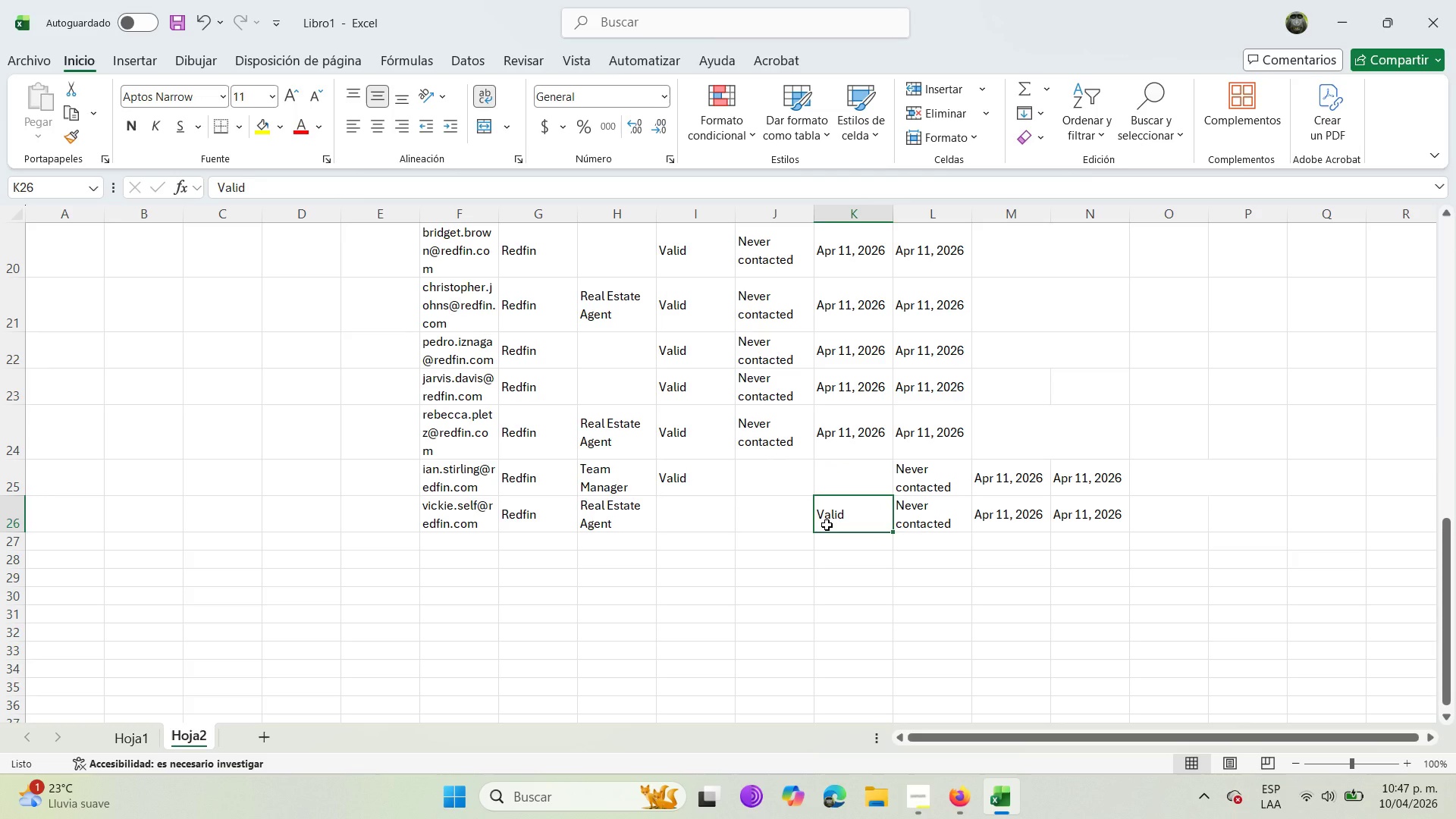 
key(Control+V)
 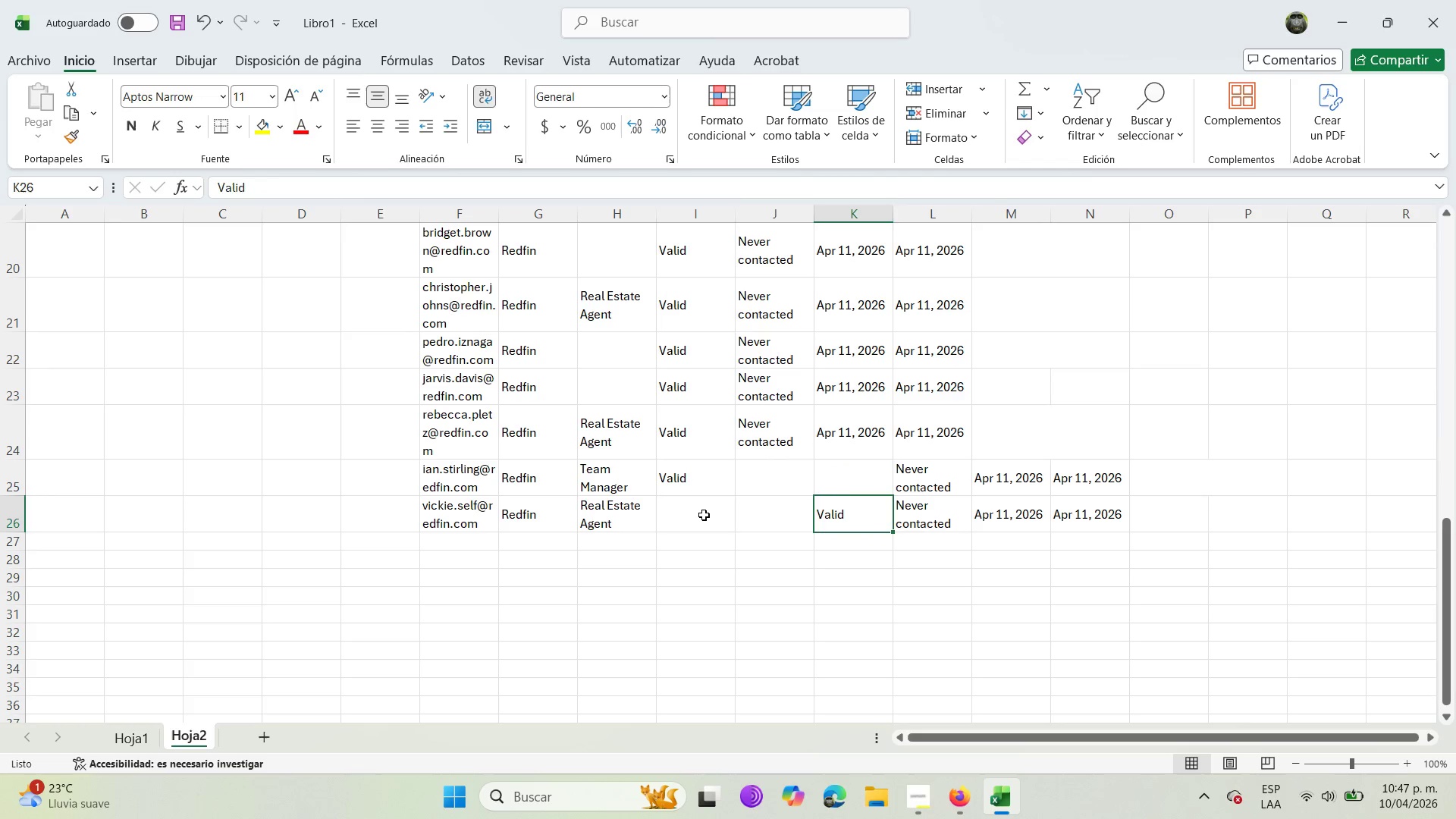 
left_click([704, 515])
 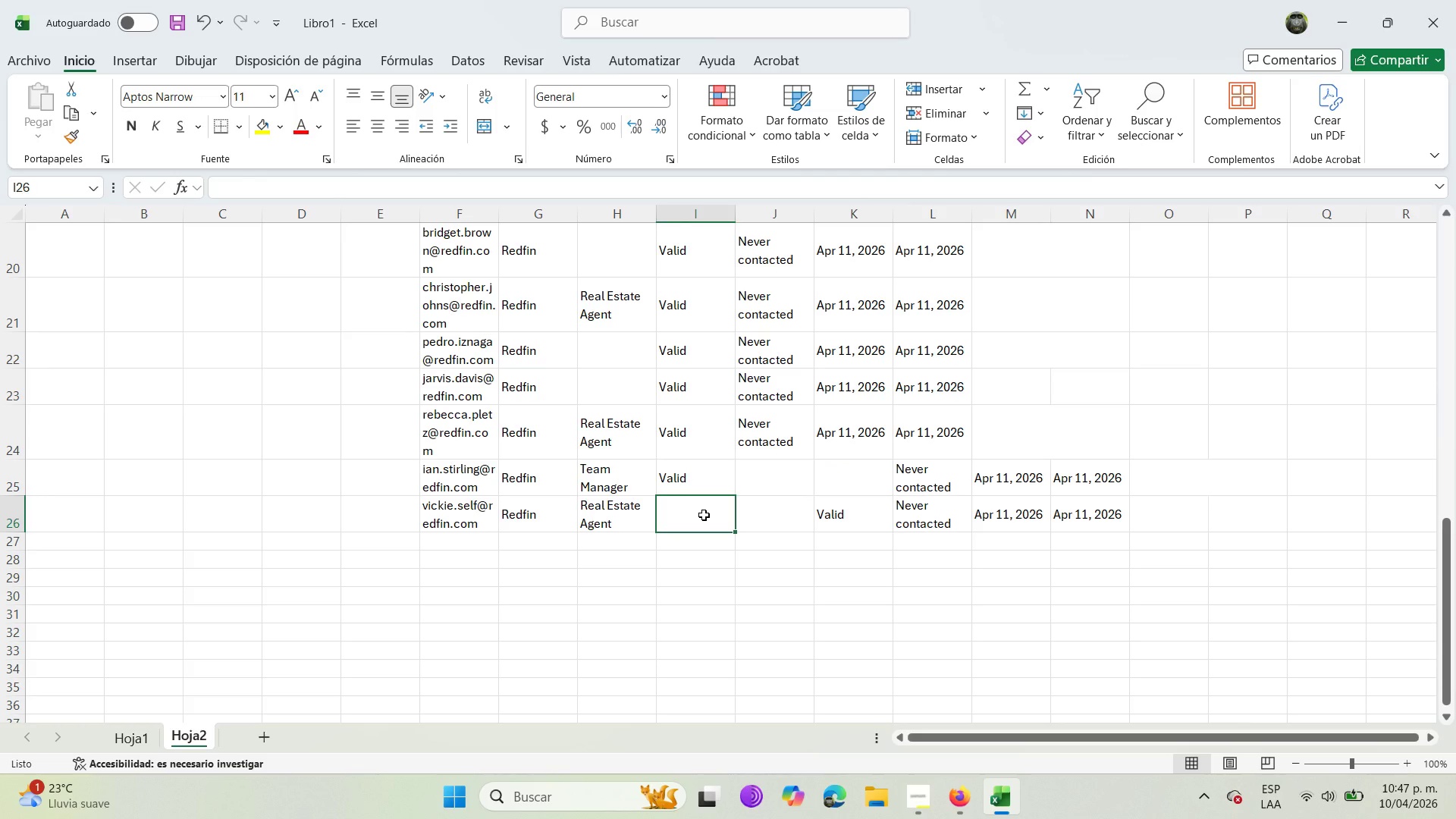 
key(Control+V)
 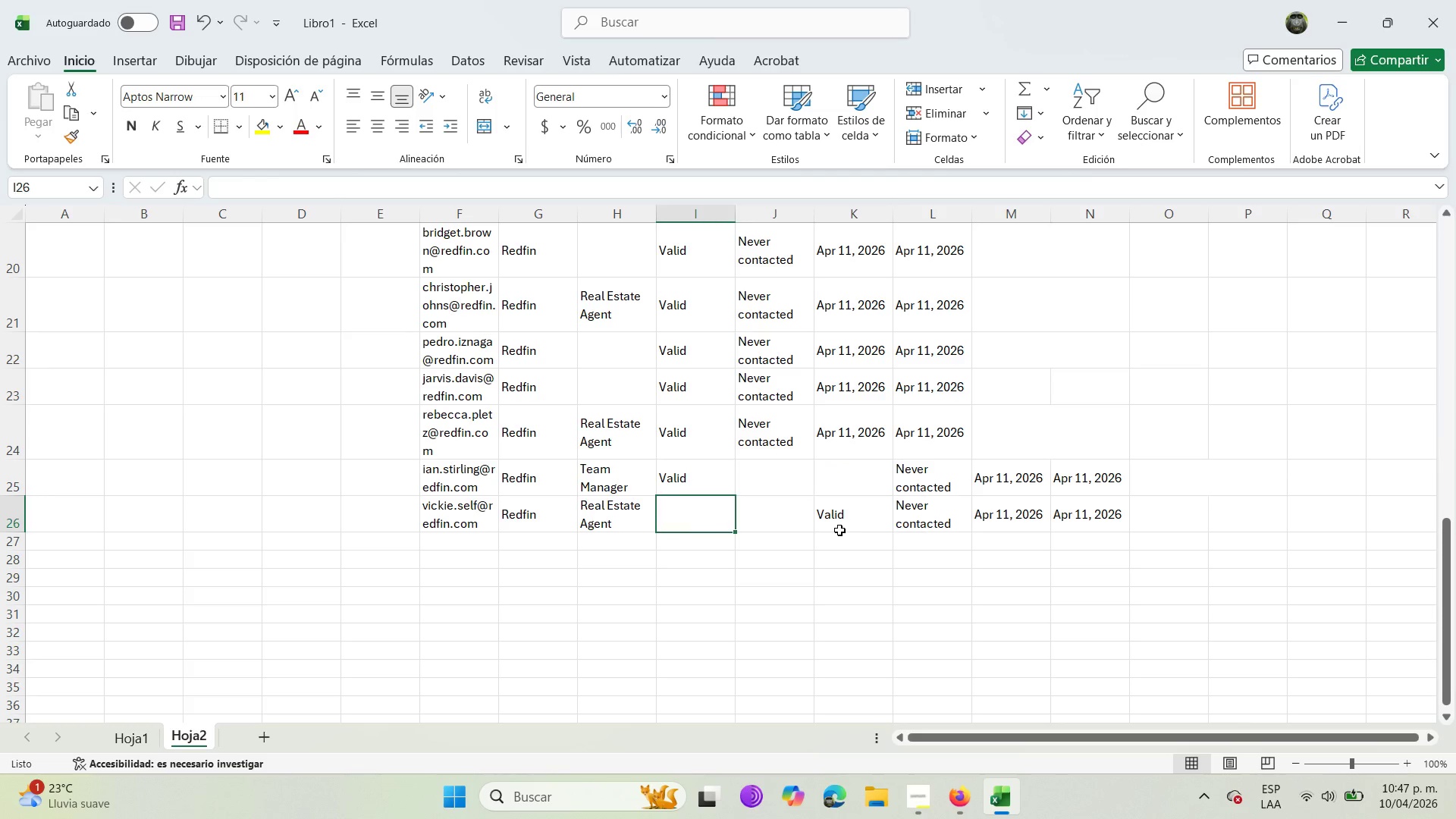 
left_click([839, 530])
 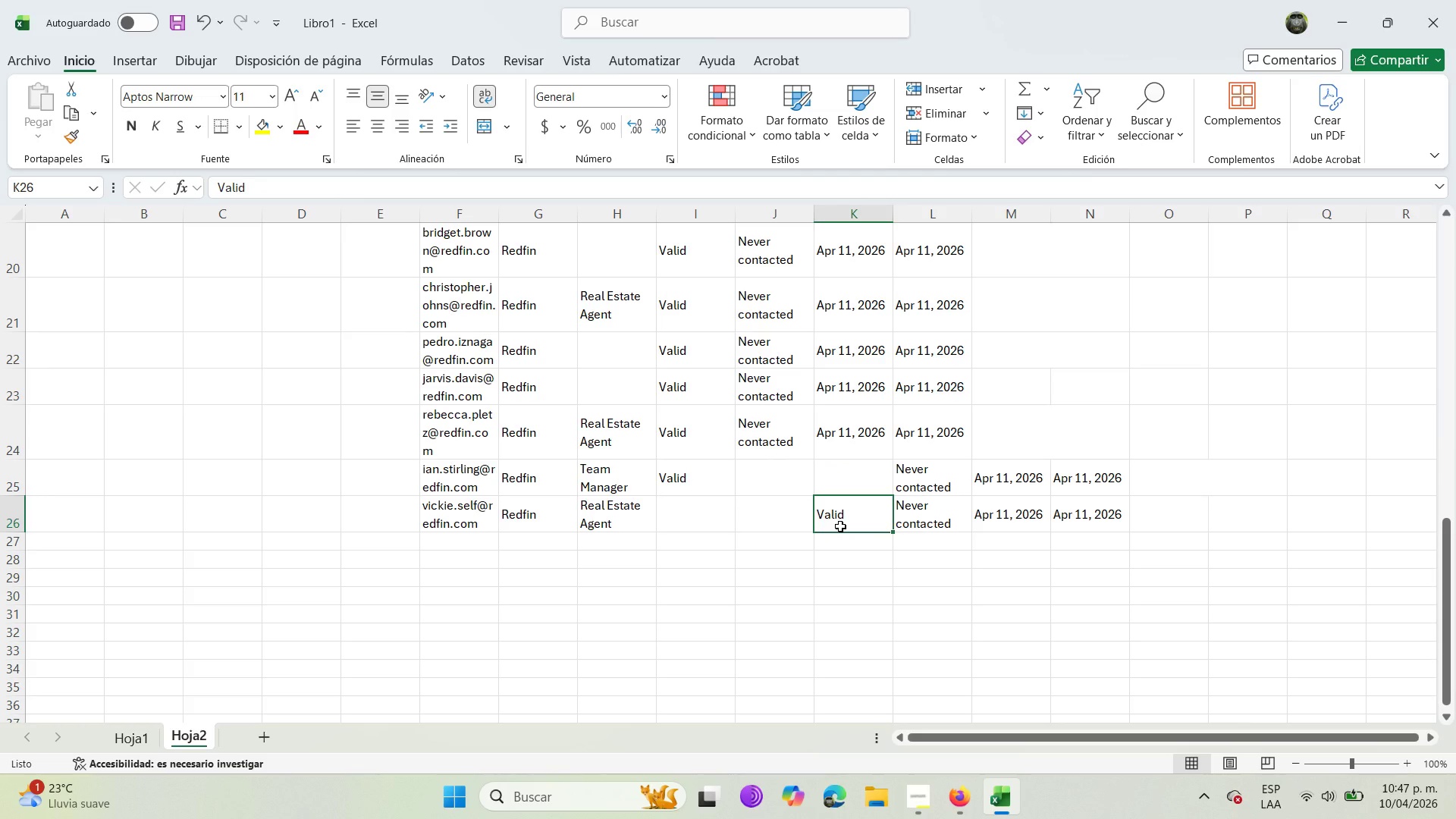 
key(Control+X)
 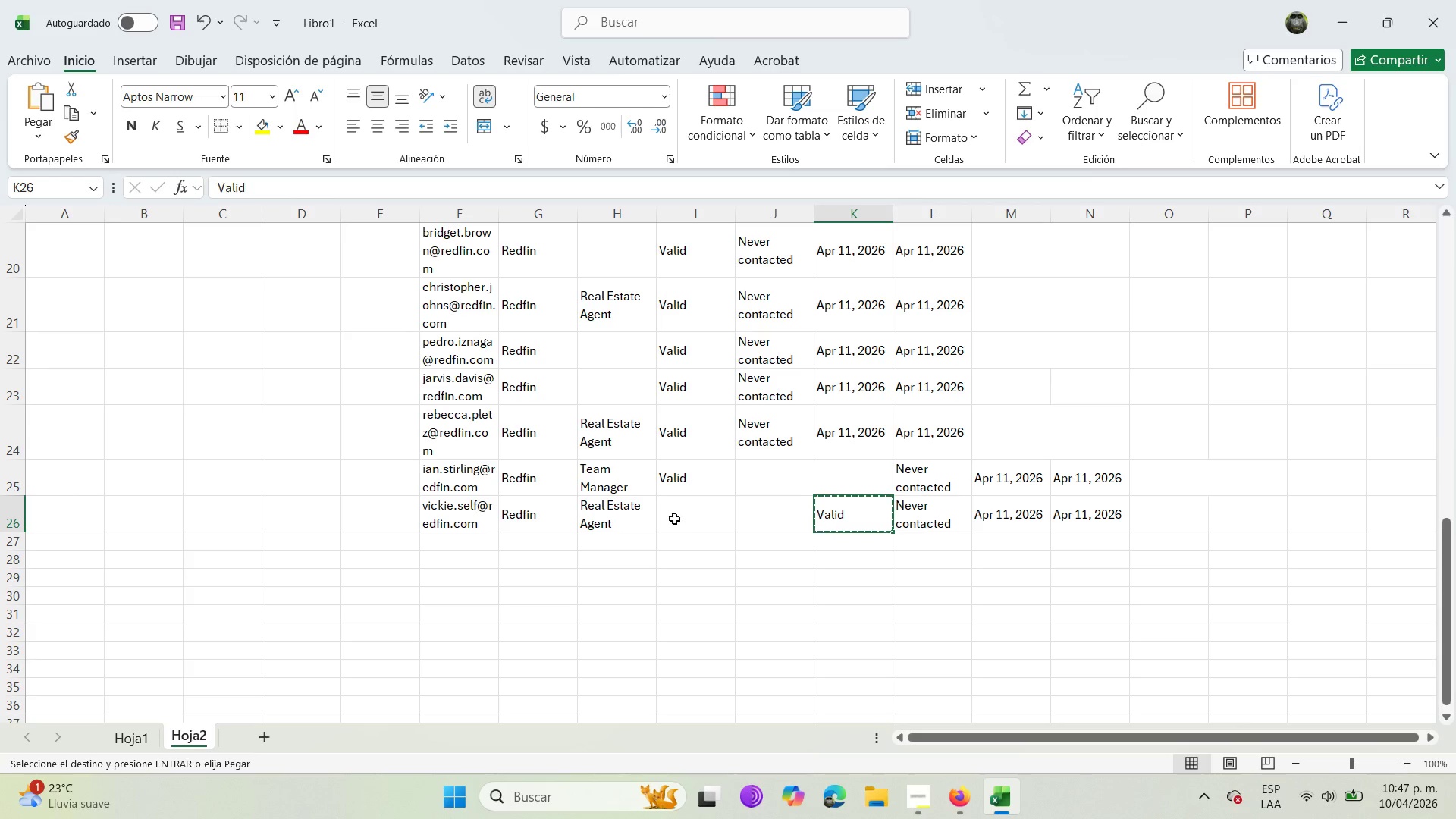 
left_click([674, 519])
 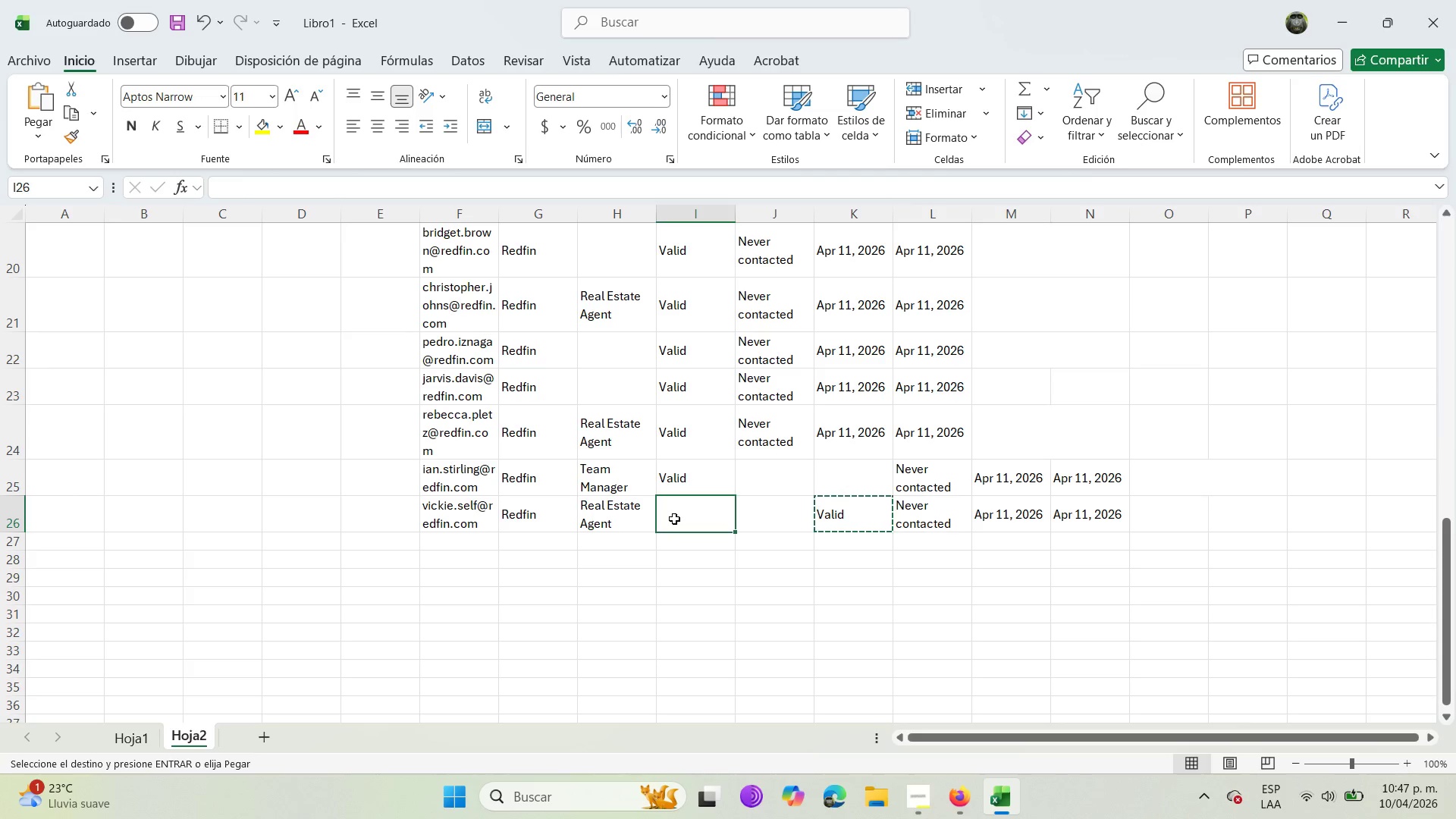 
key(Control+V)
 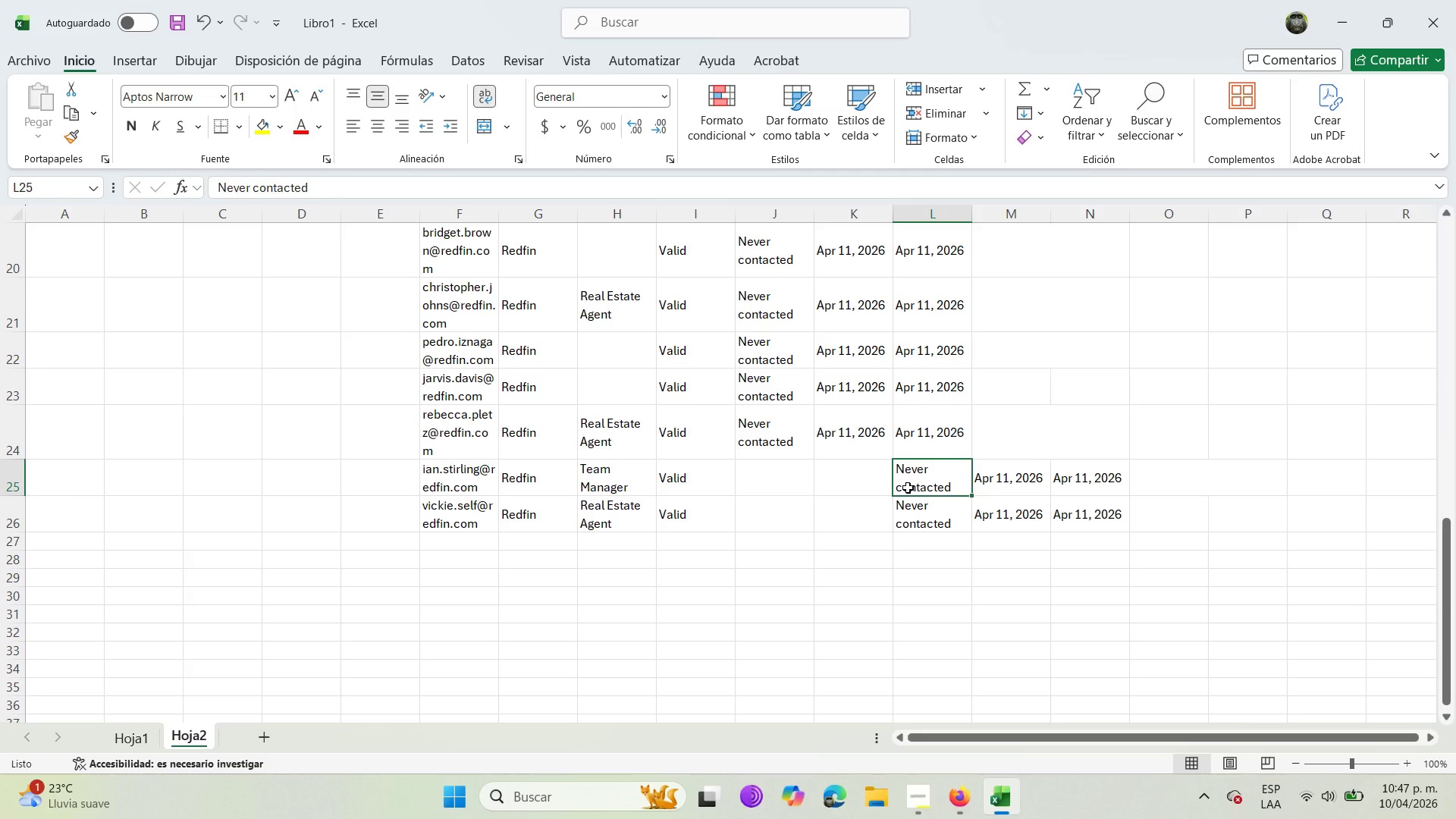 
key(Control+X)
 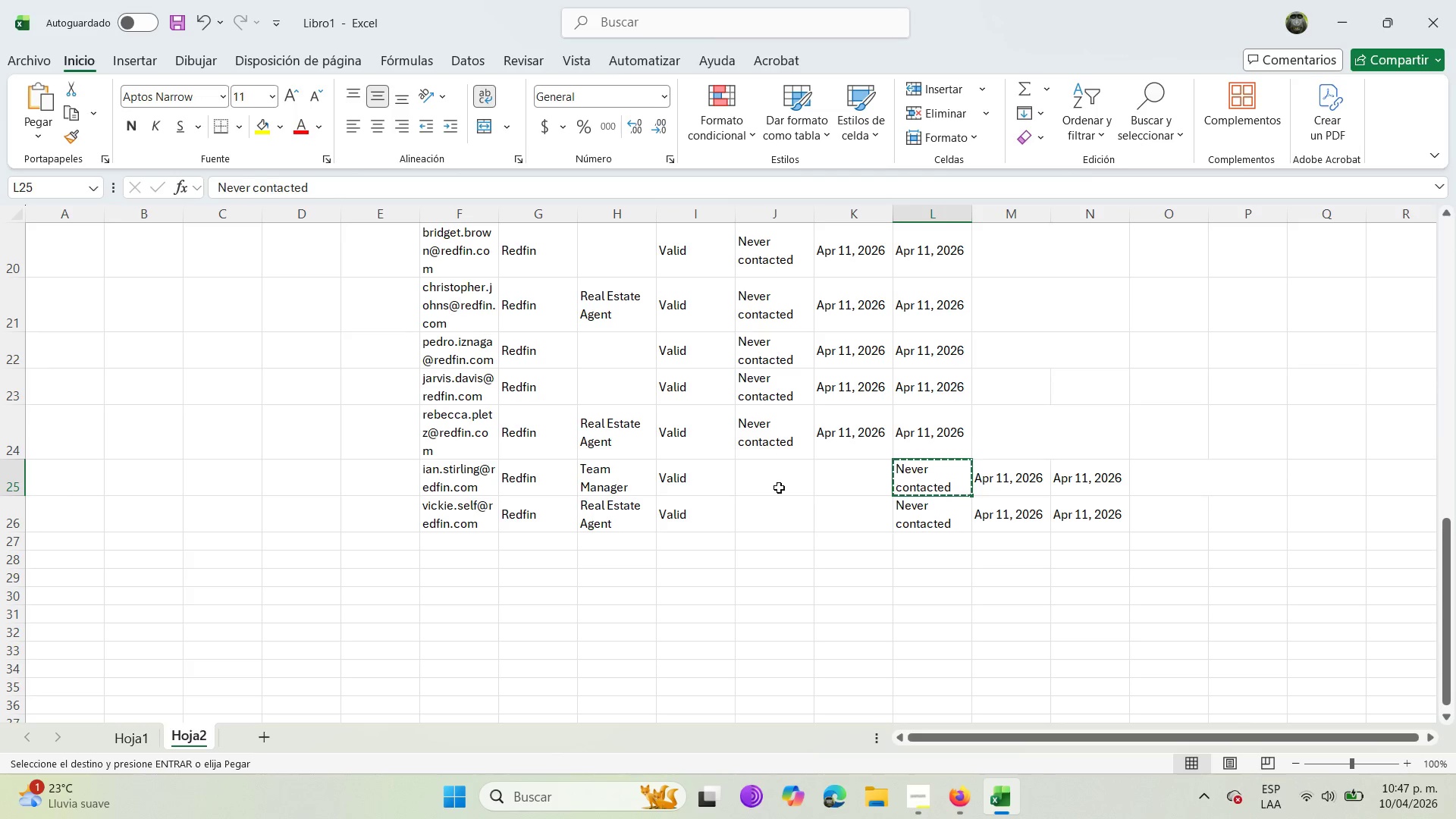 
left_click([785, 485])
 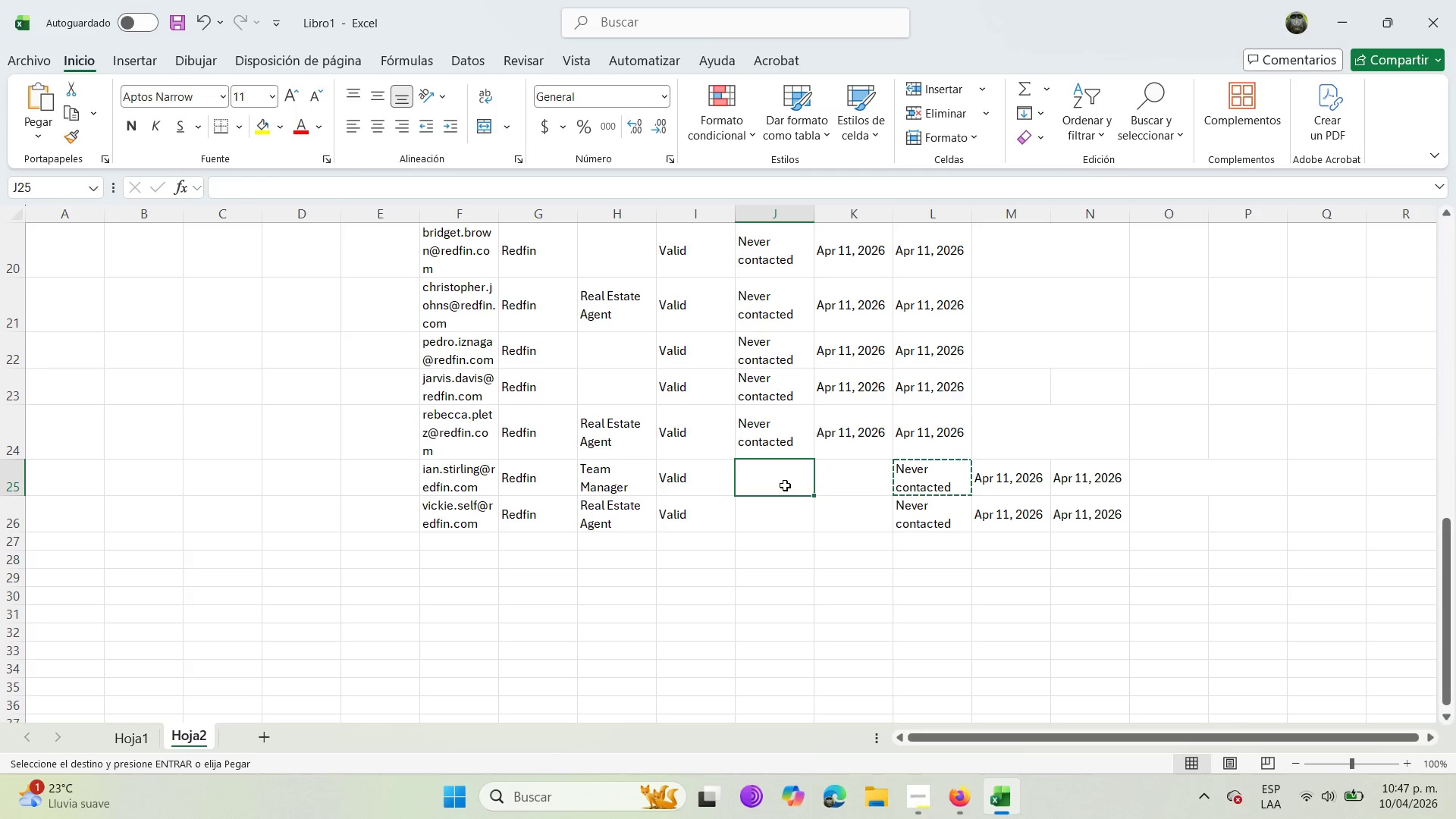 
key(Control+V)
 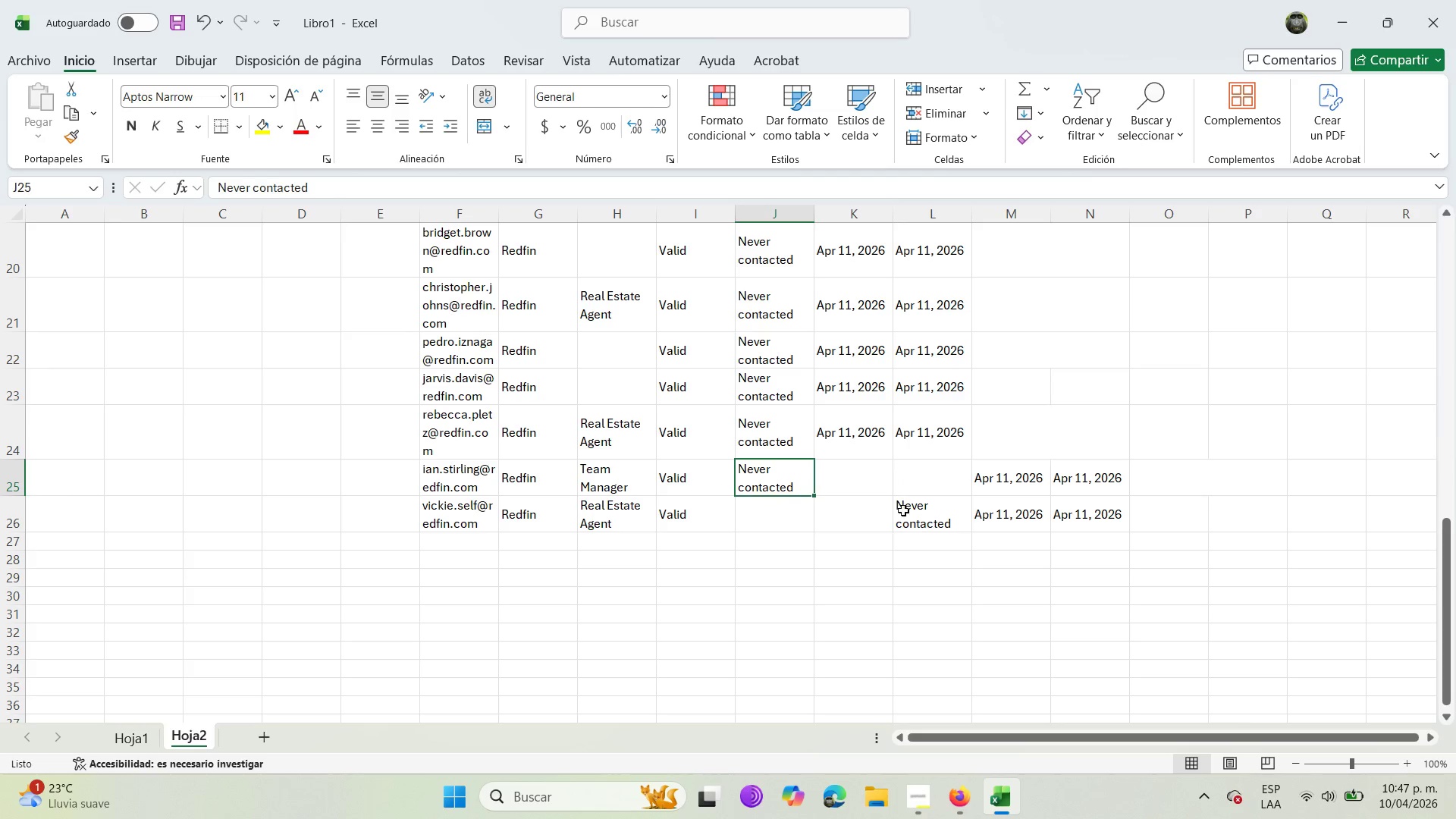 
left_click([914, 513])
 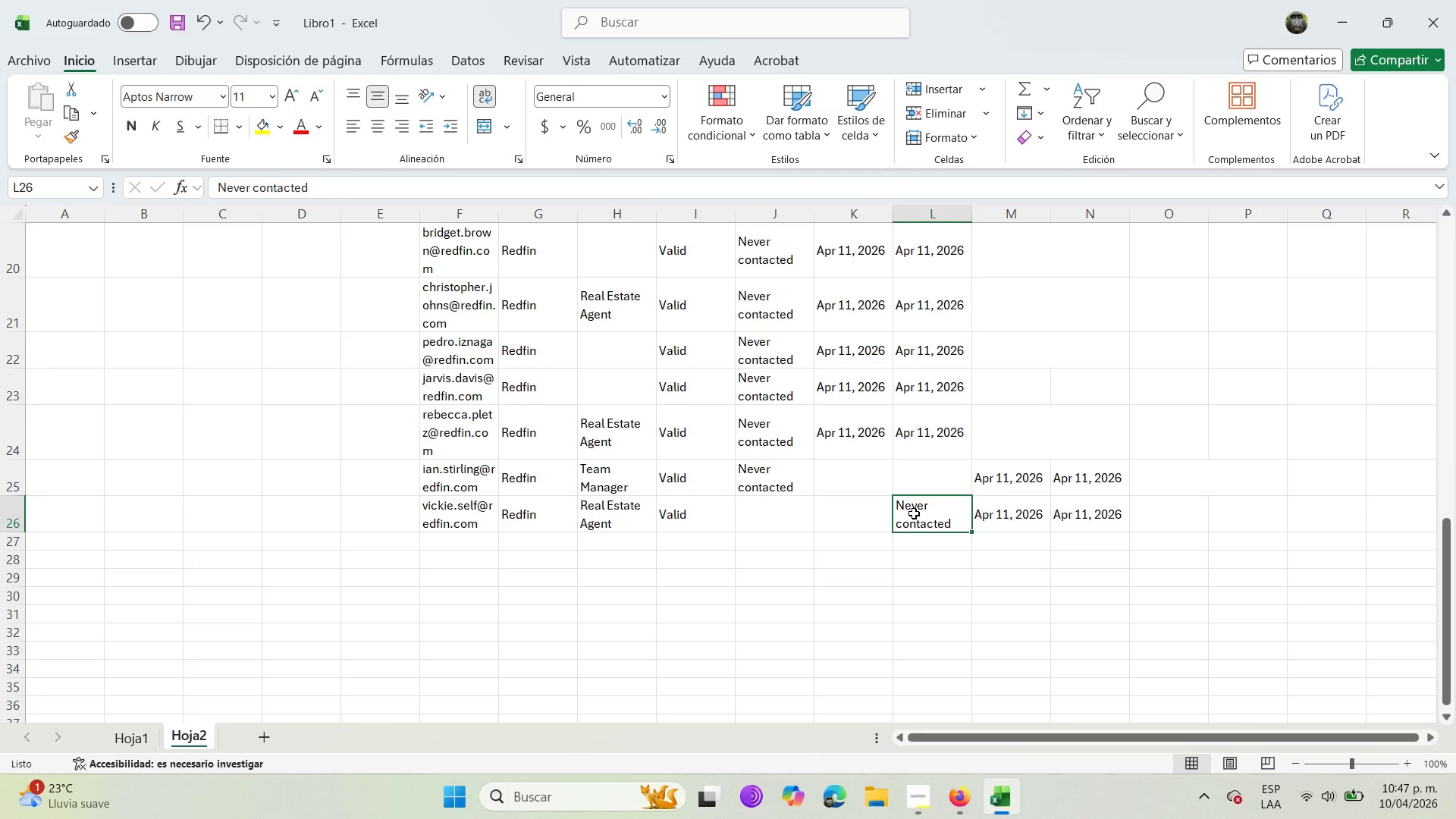 
key(Control+X)
 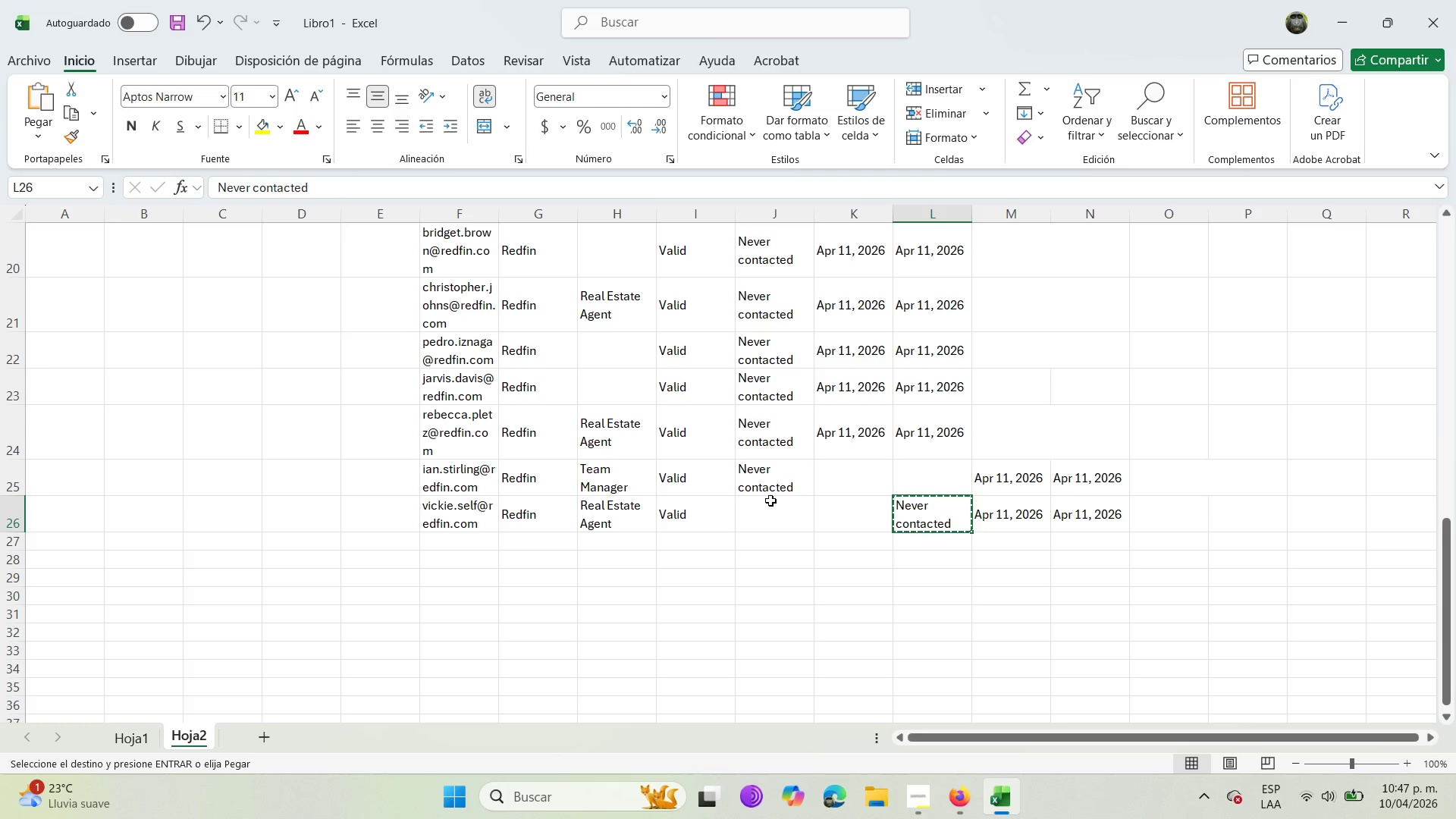 
left_click([770, 500])
 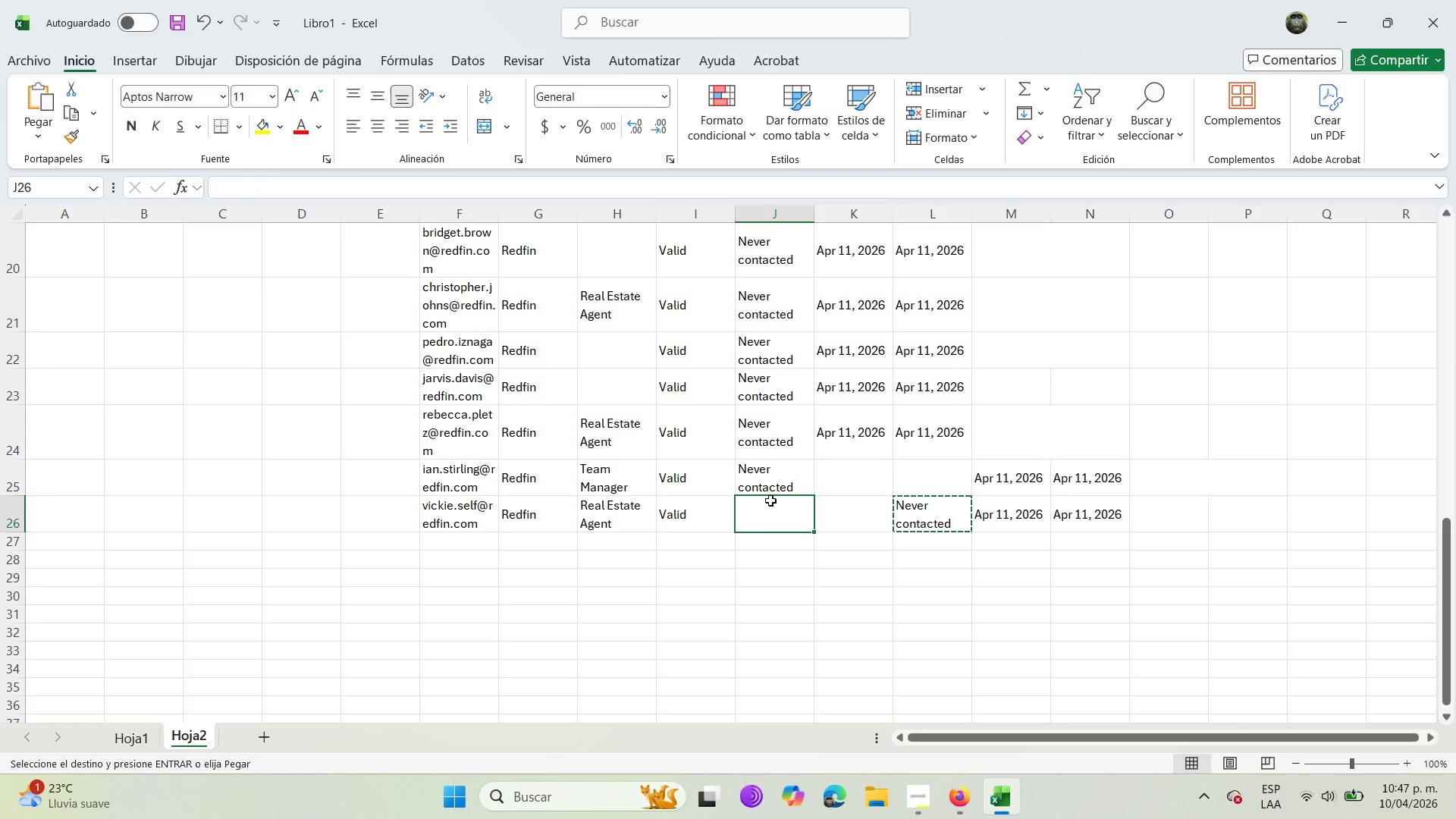 
key(Control+X)
 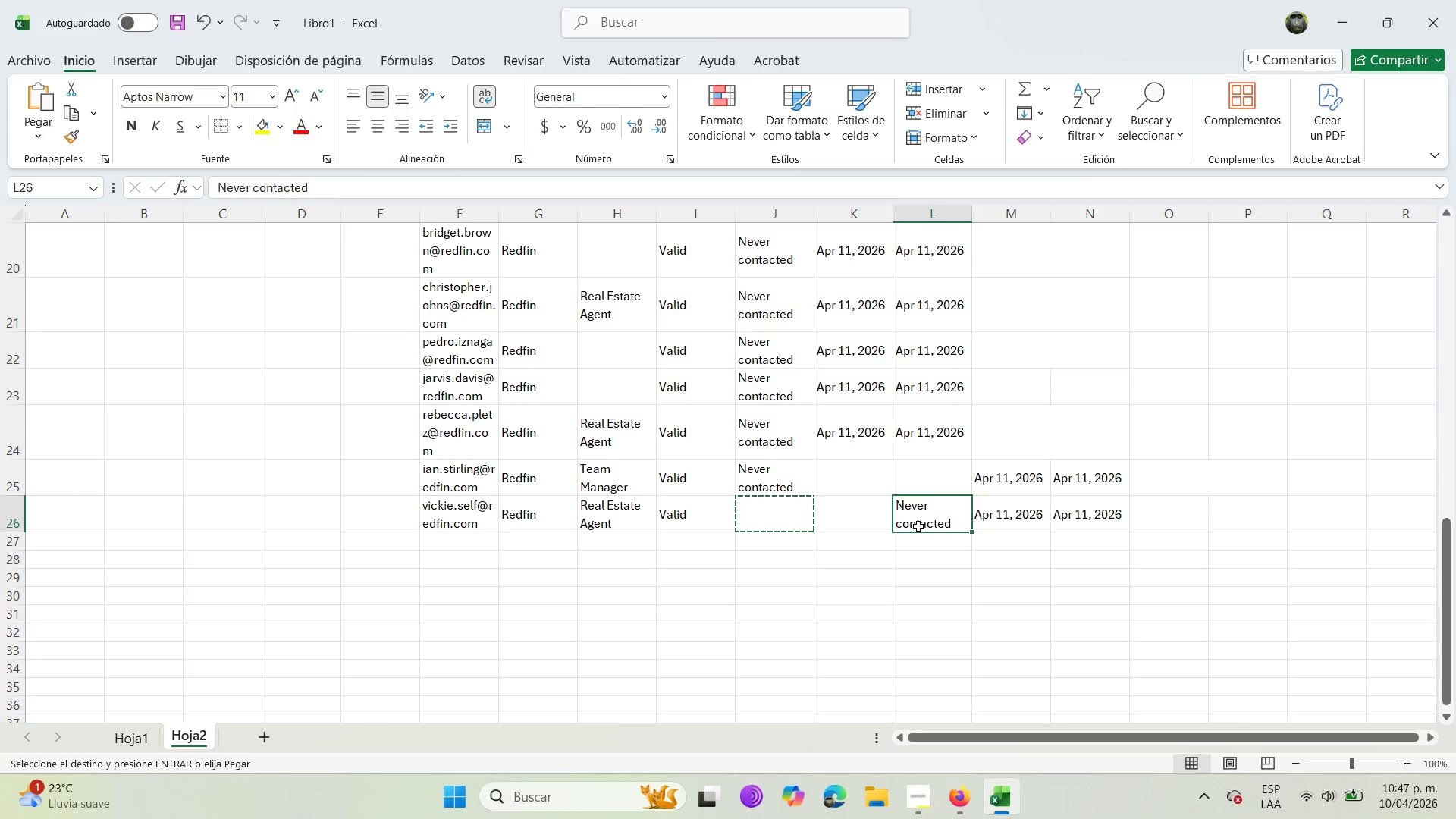 
key(Escape)
 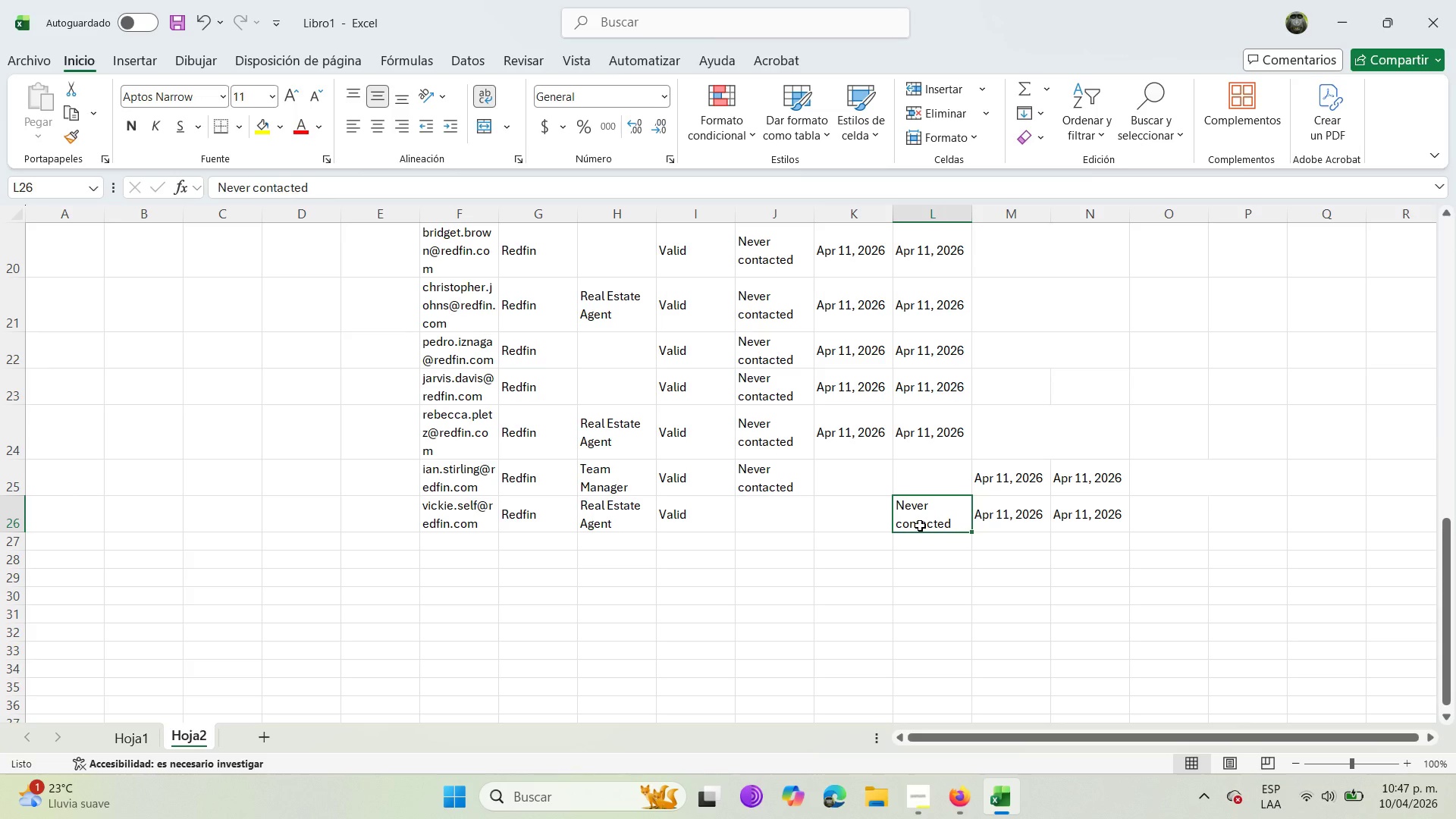 
key(Control+X)
 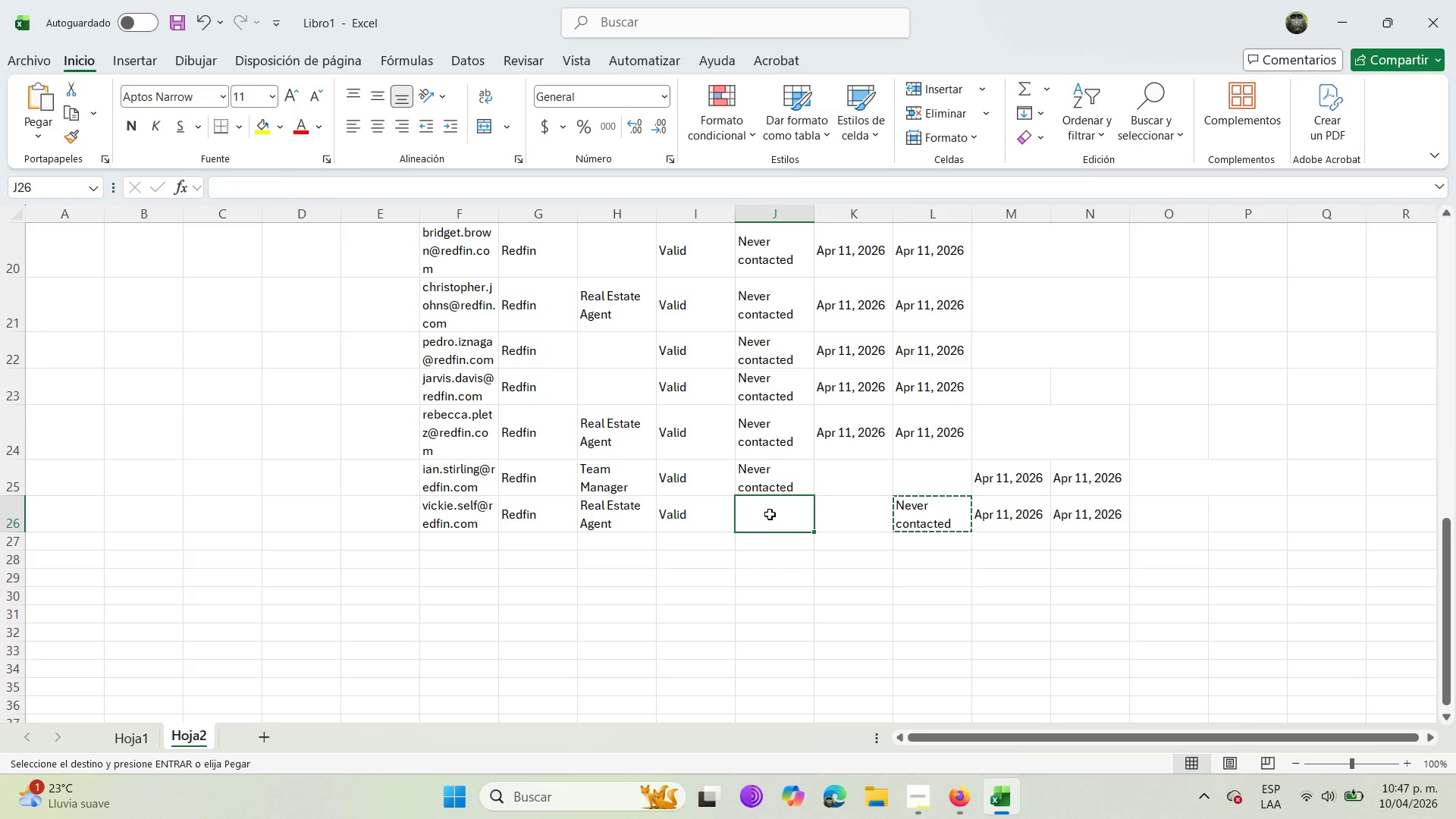 
key(Control+V)
 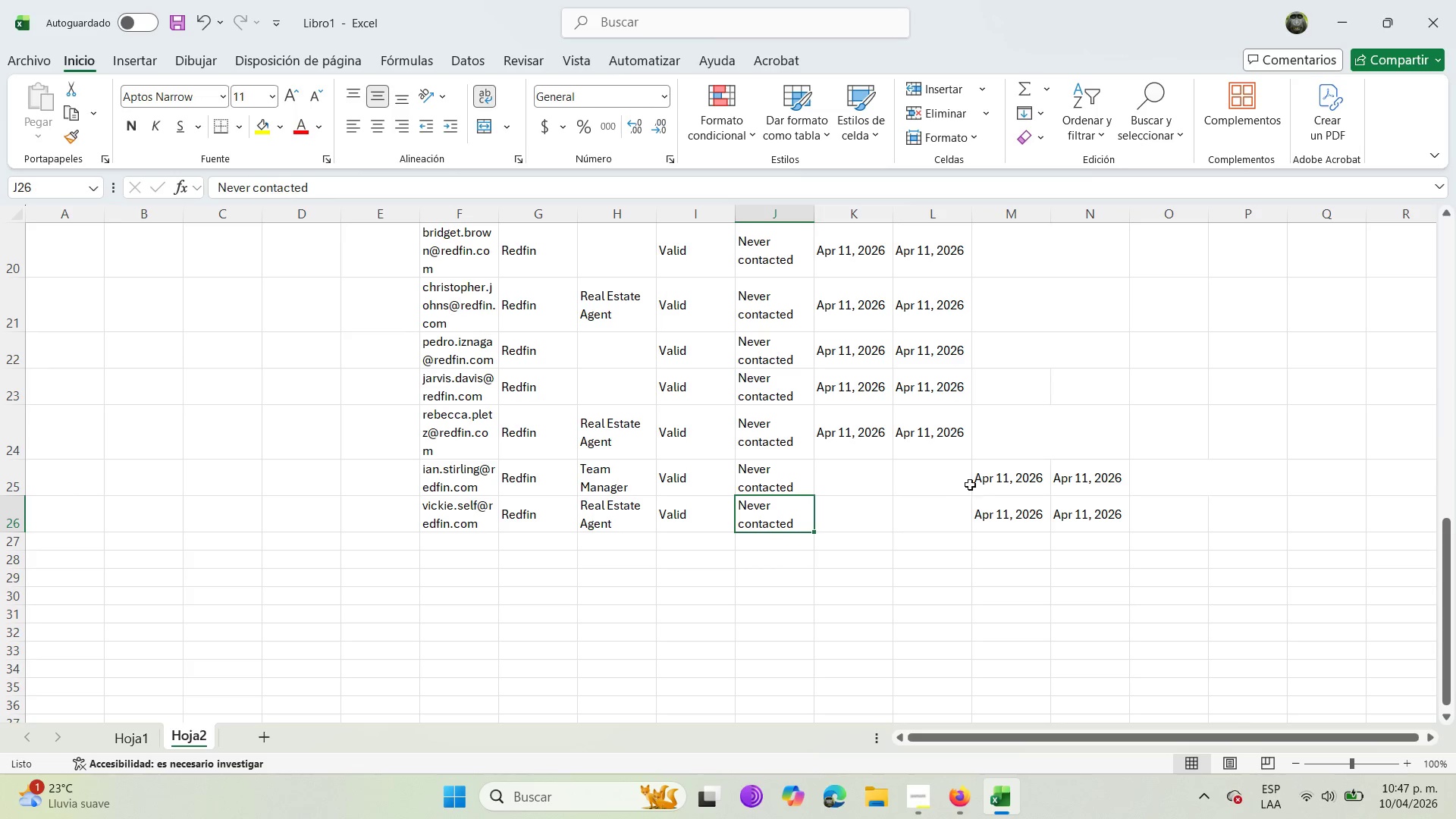 
left_click([979, 485])
 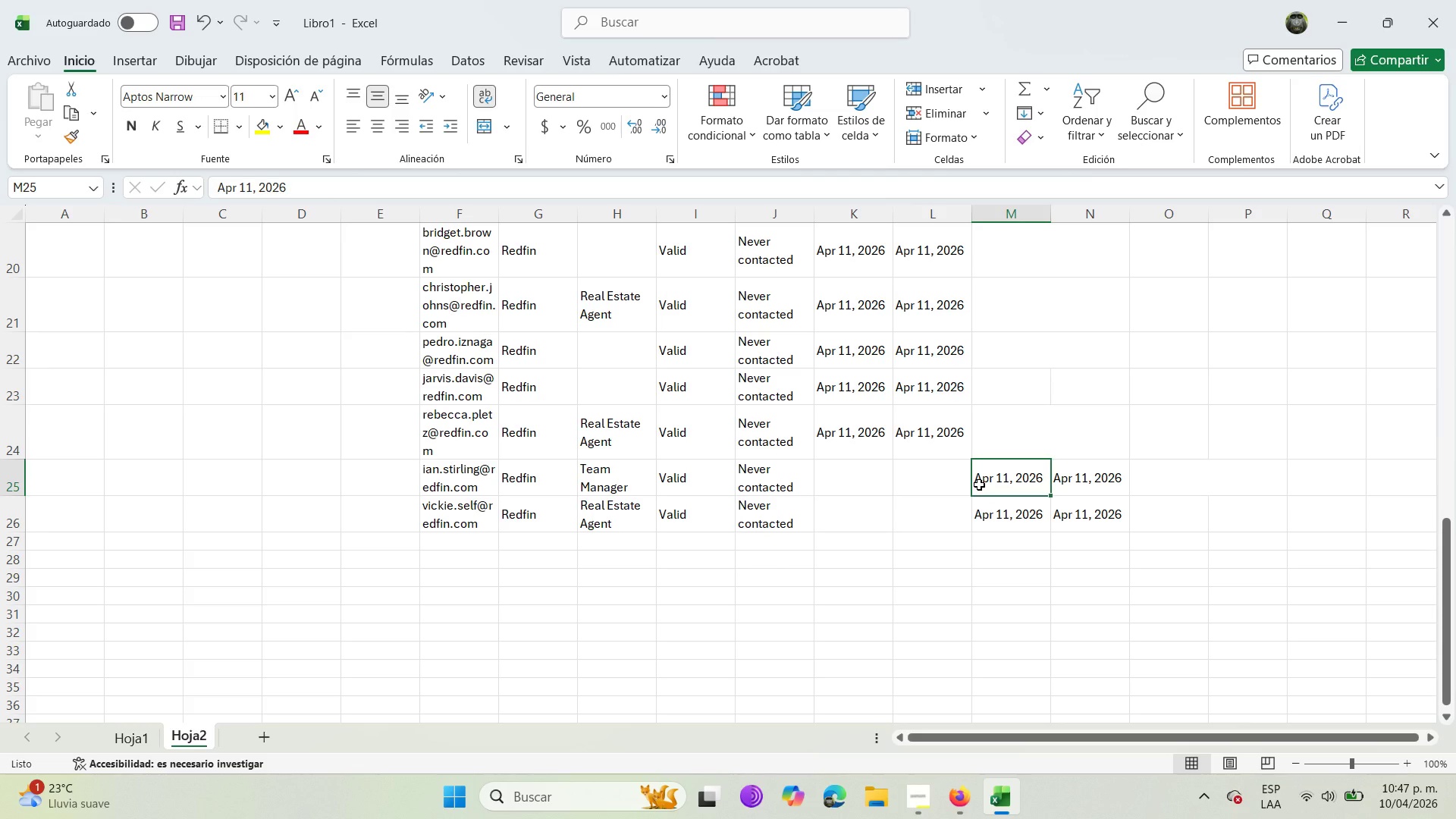 
key(Control+X)
 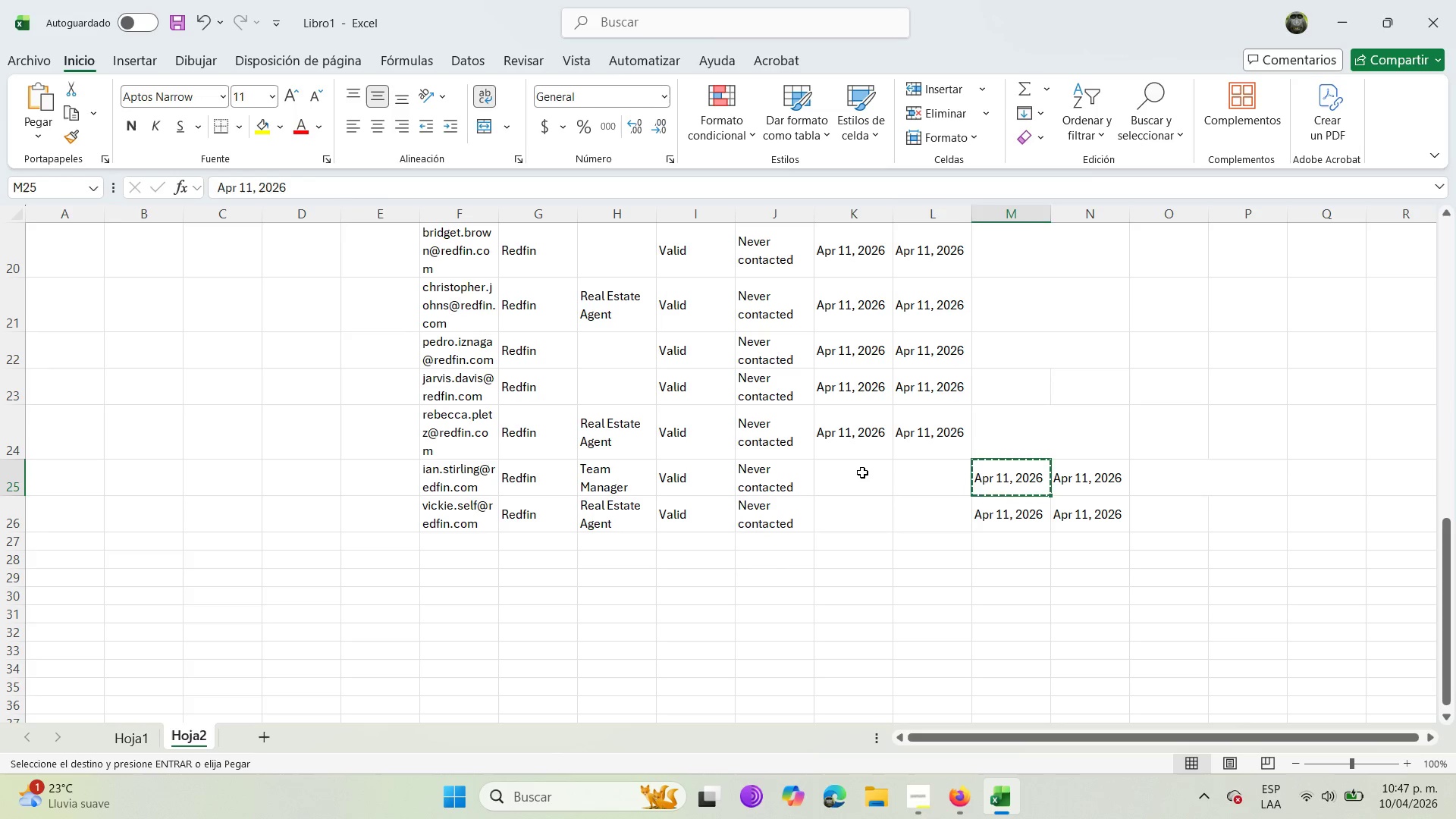 
left_click([860, 472])
 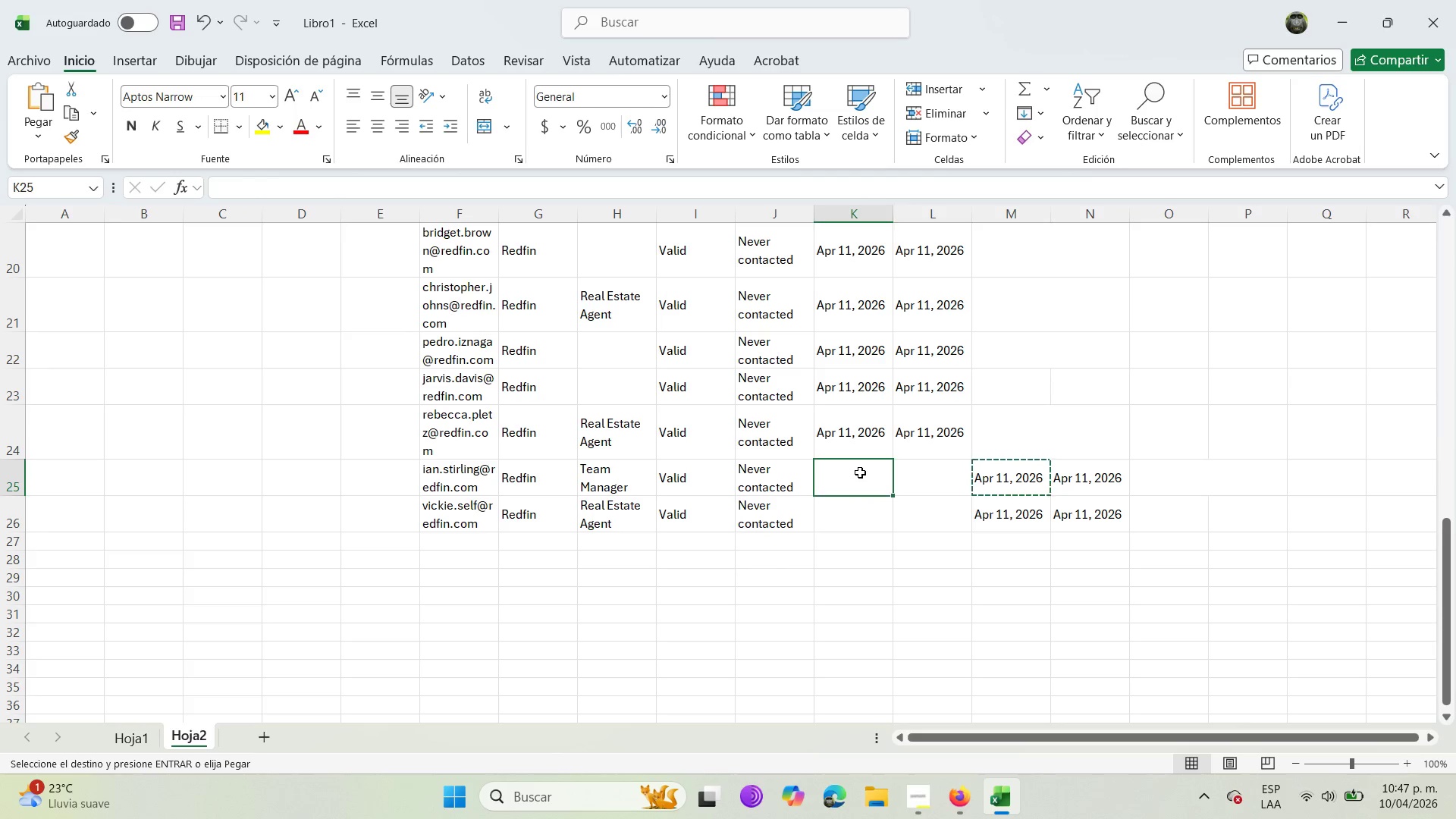 
key(Control+V)
 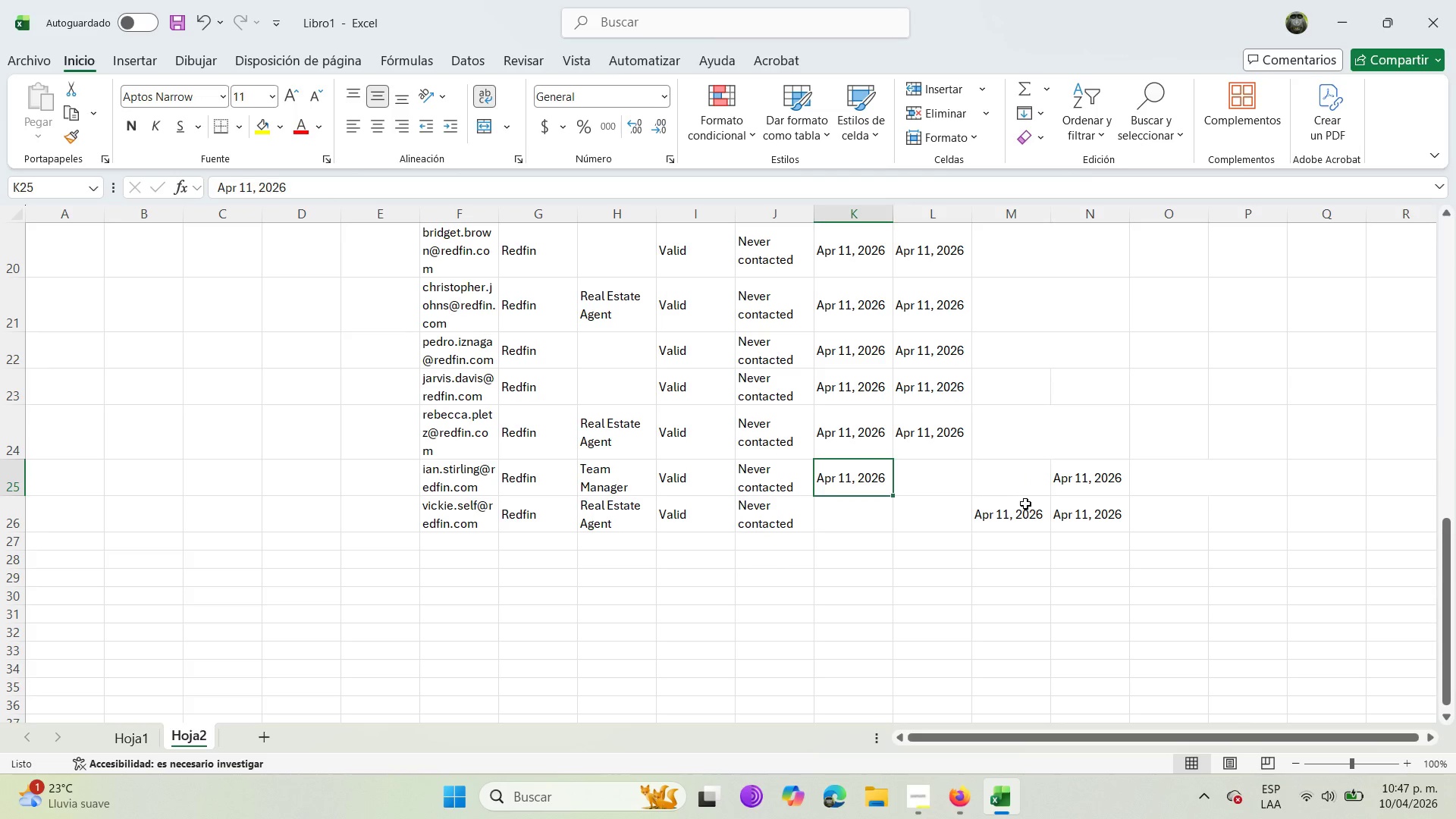 
left_click([1025, 516])
 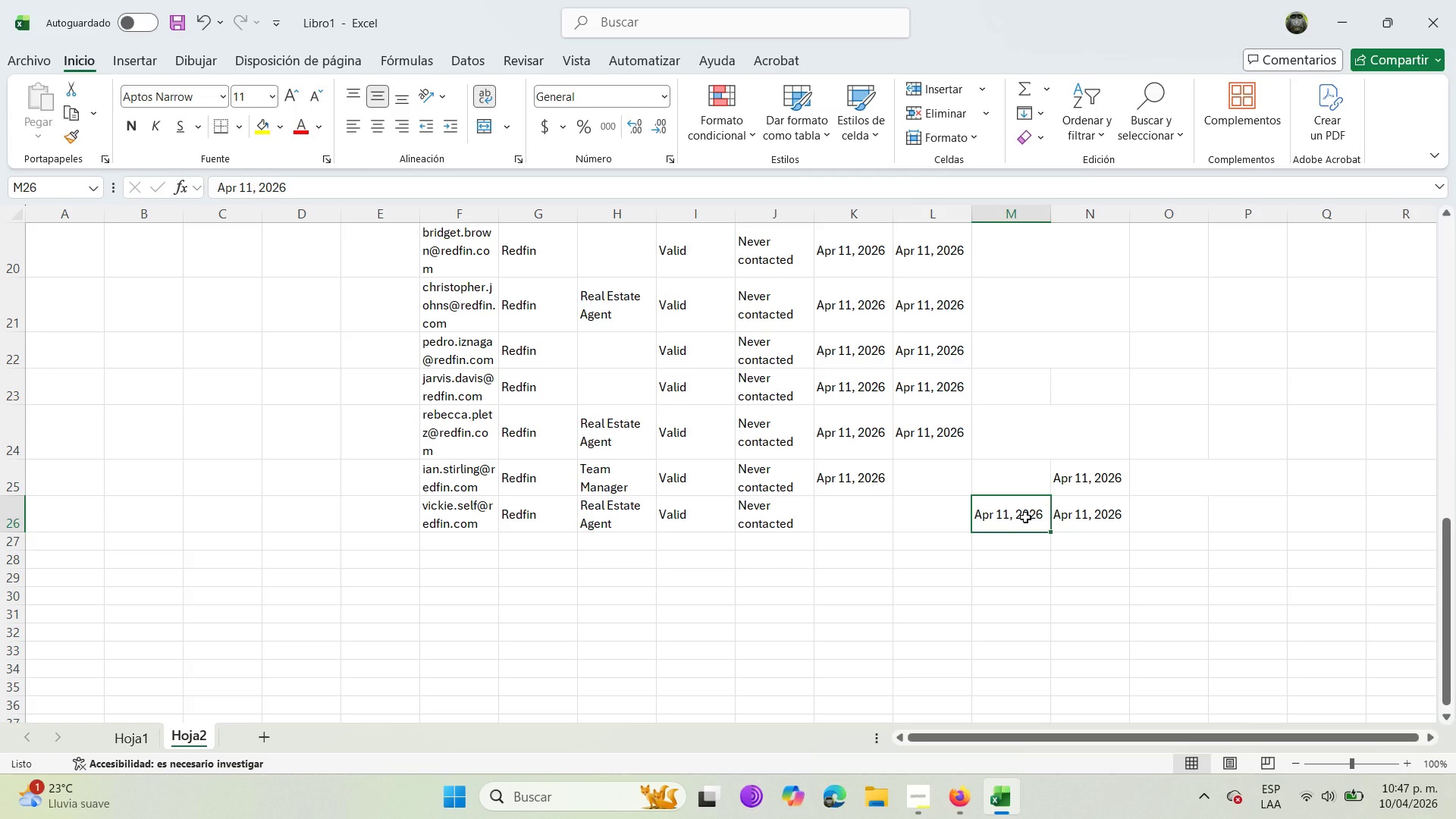 
key(Control+X)
 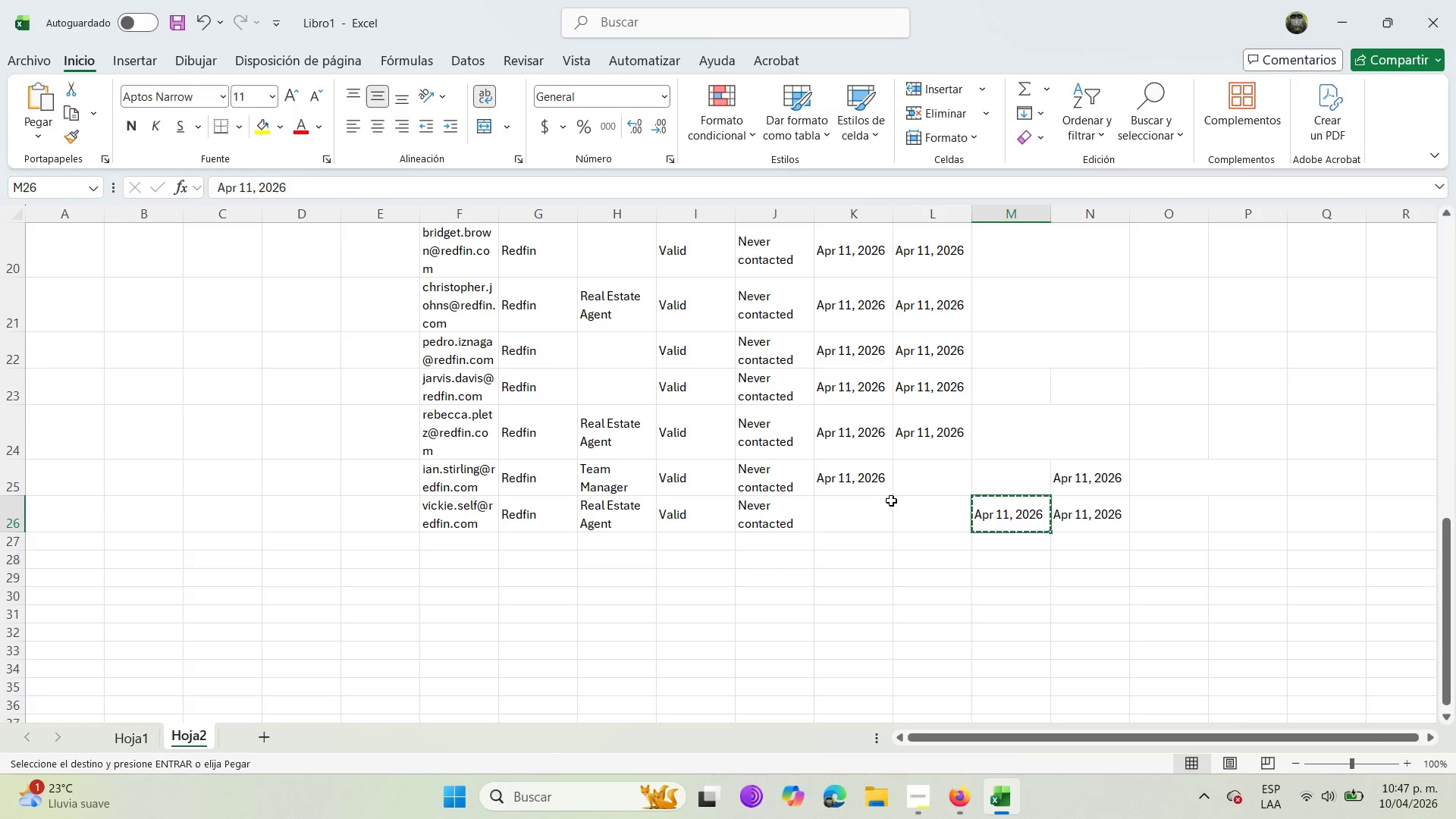 
left_click([878, 505])
 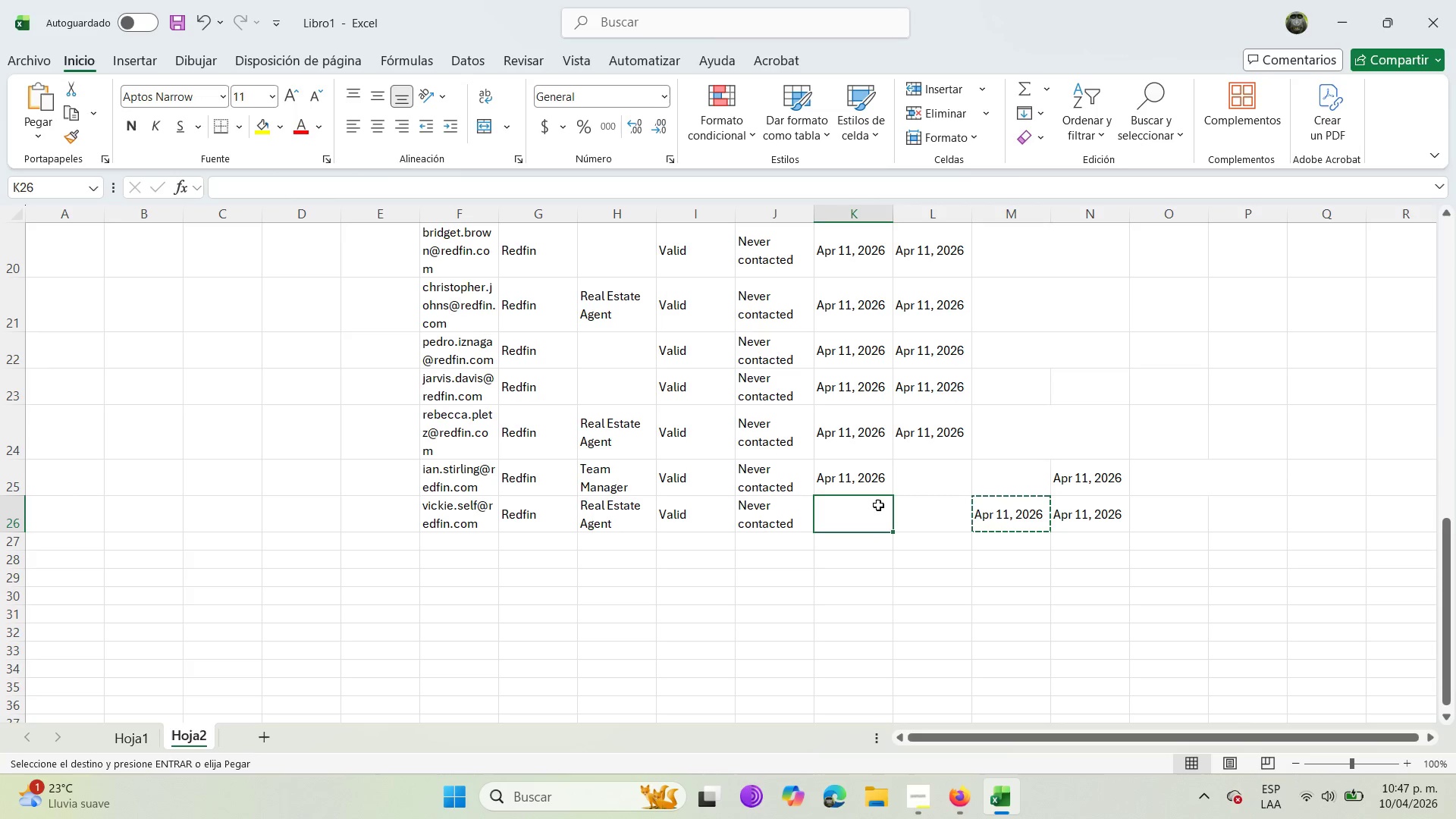 
key(Control+V)
 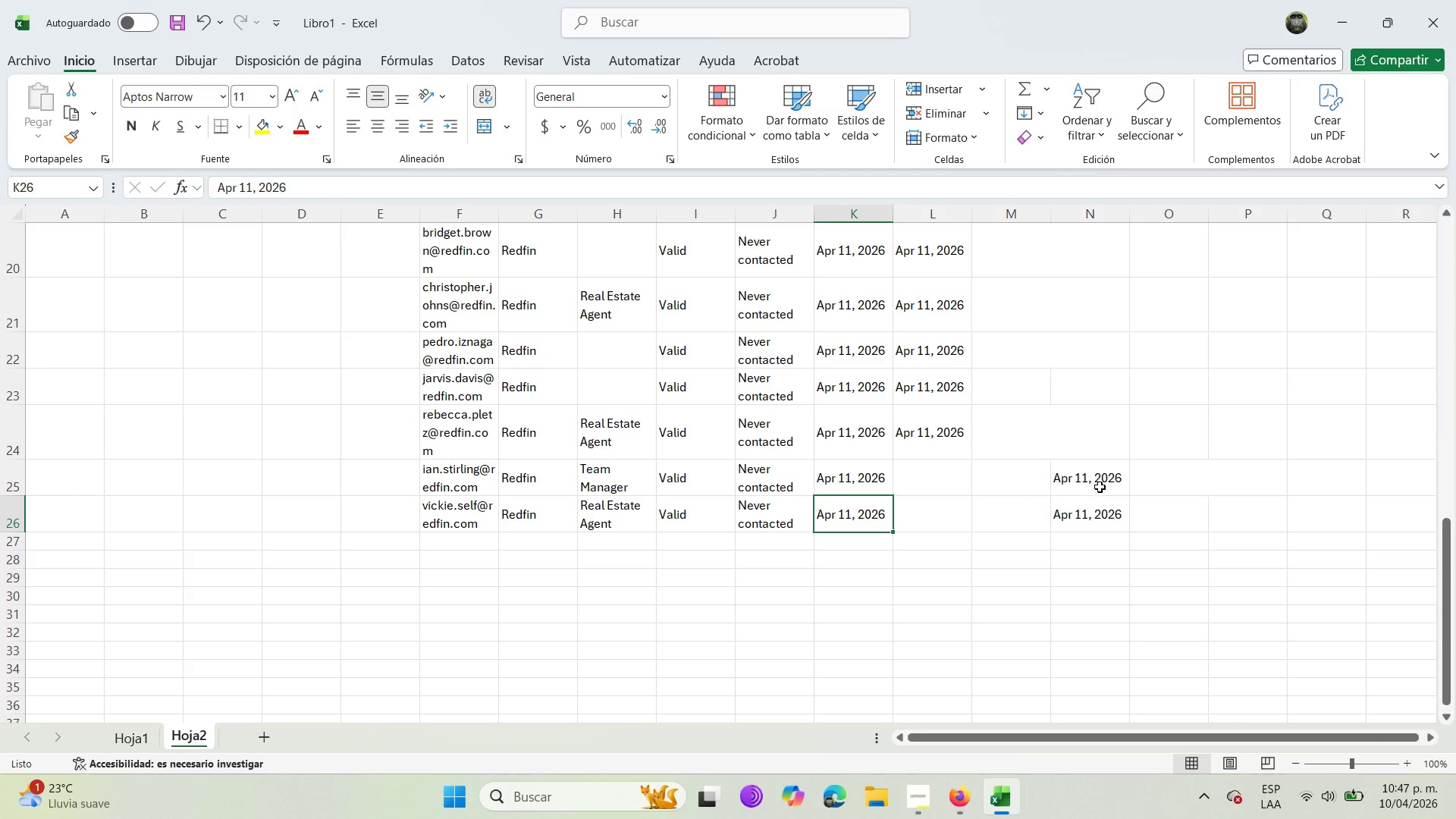 
left_click([1100, 487])
 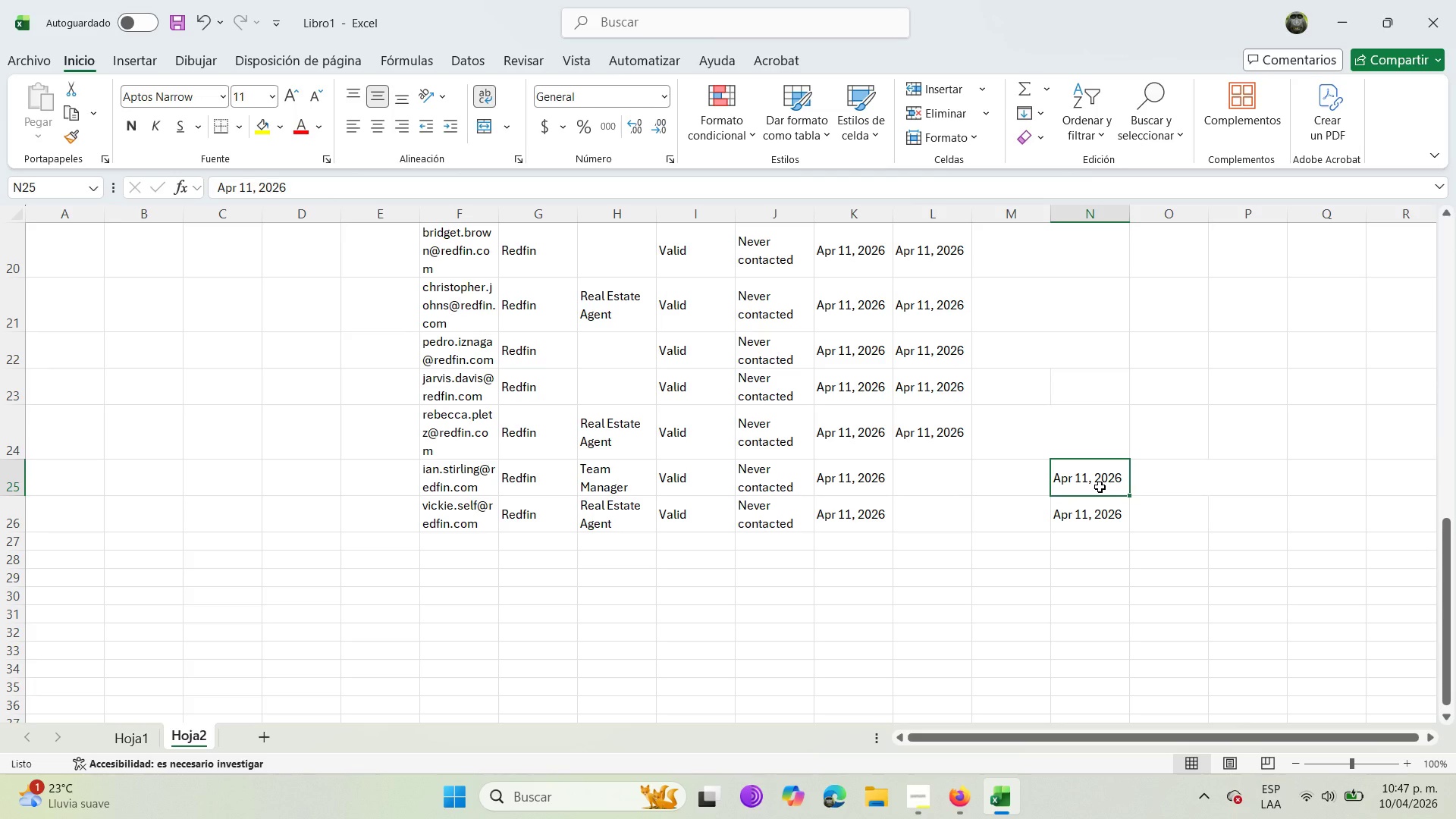 
key(Control+X)
 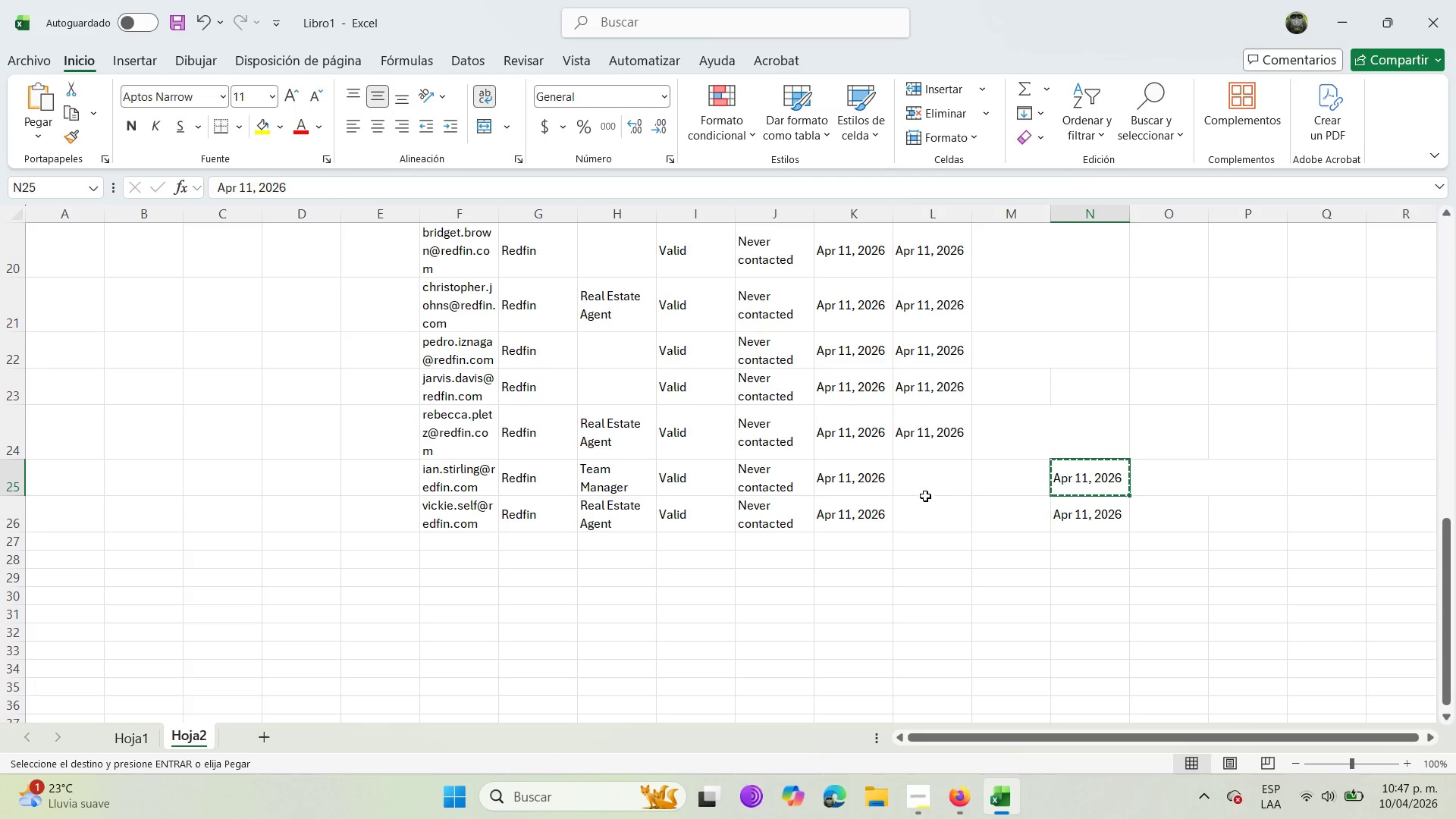 
left_click([927, 480])
 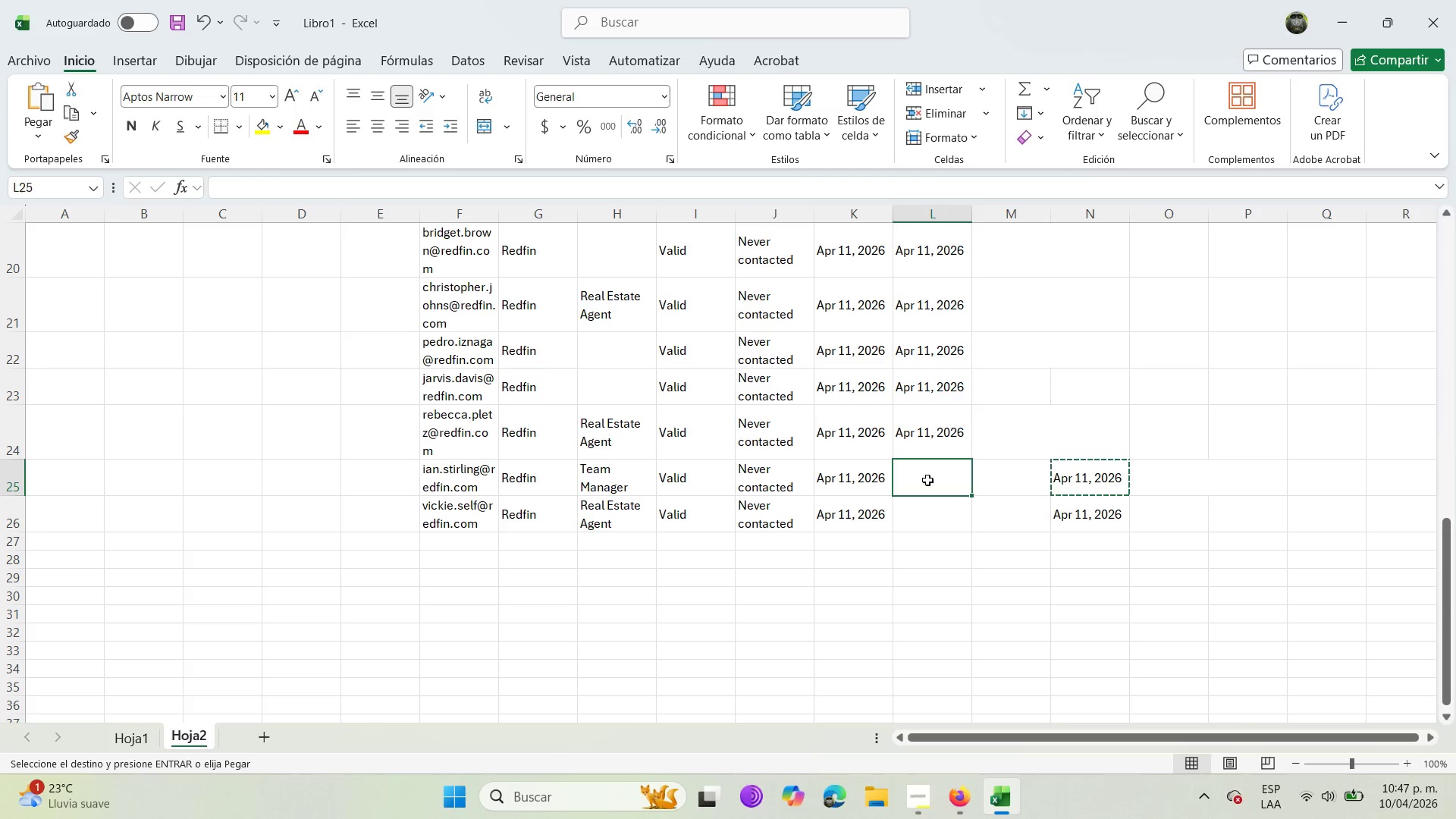 
key(Control+V)
 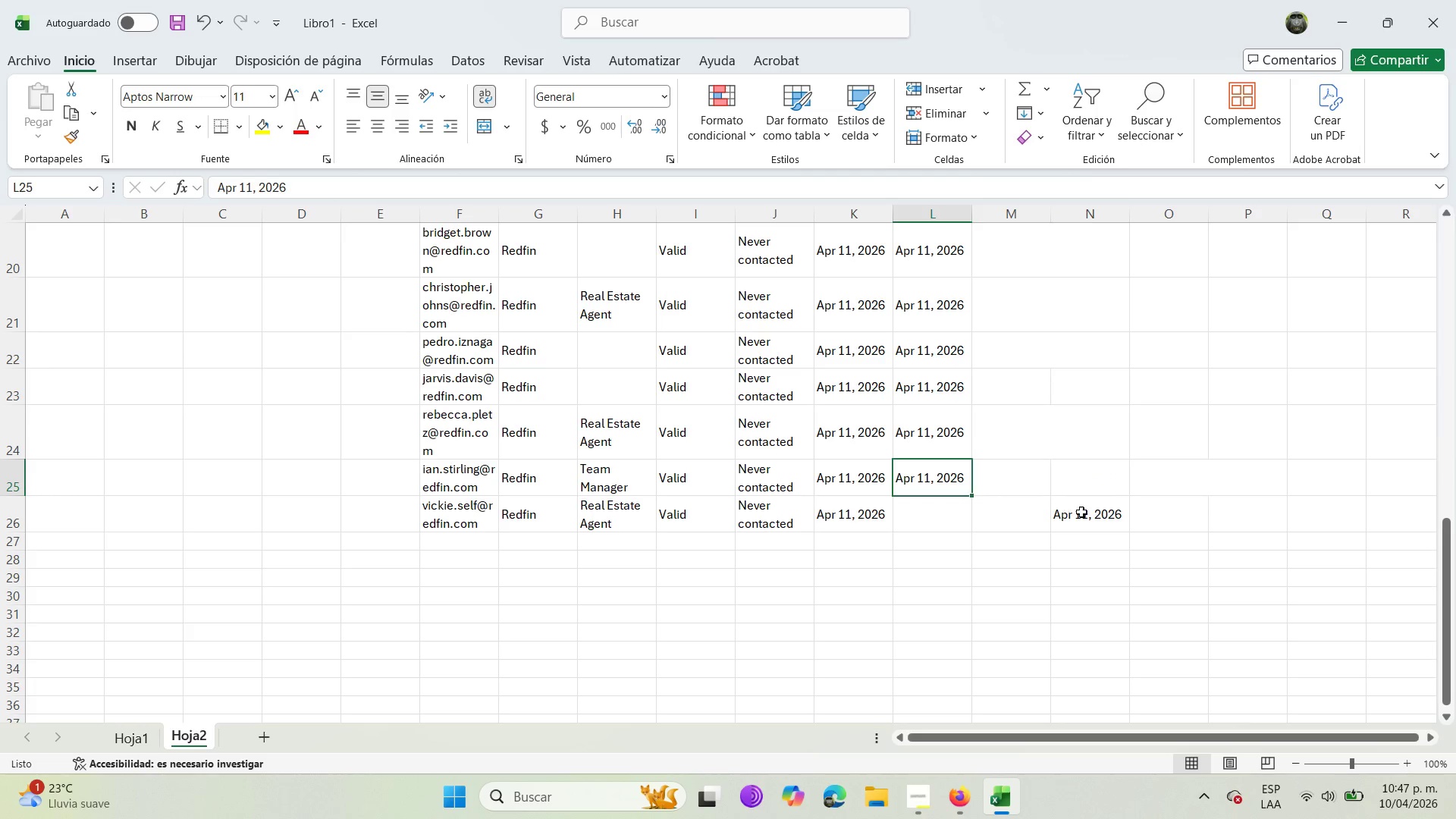 
left_click([1087, 516])
 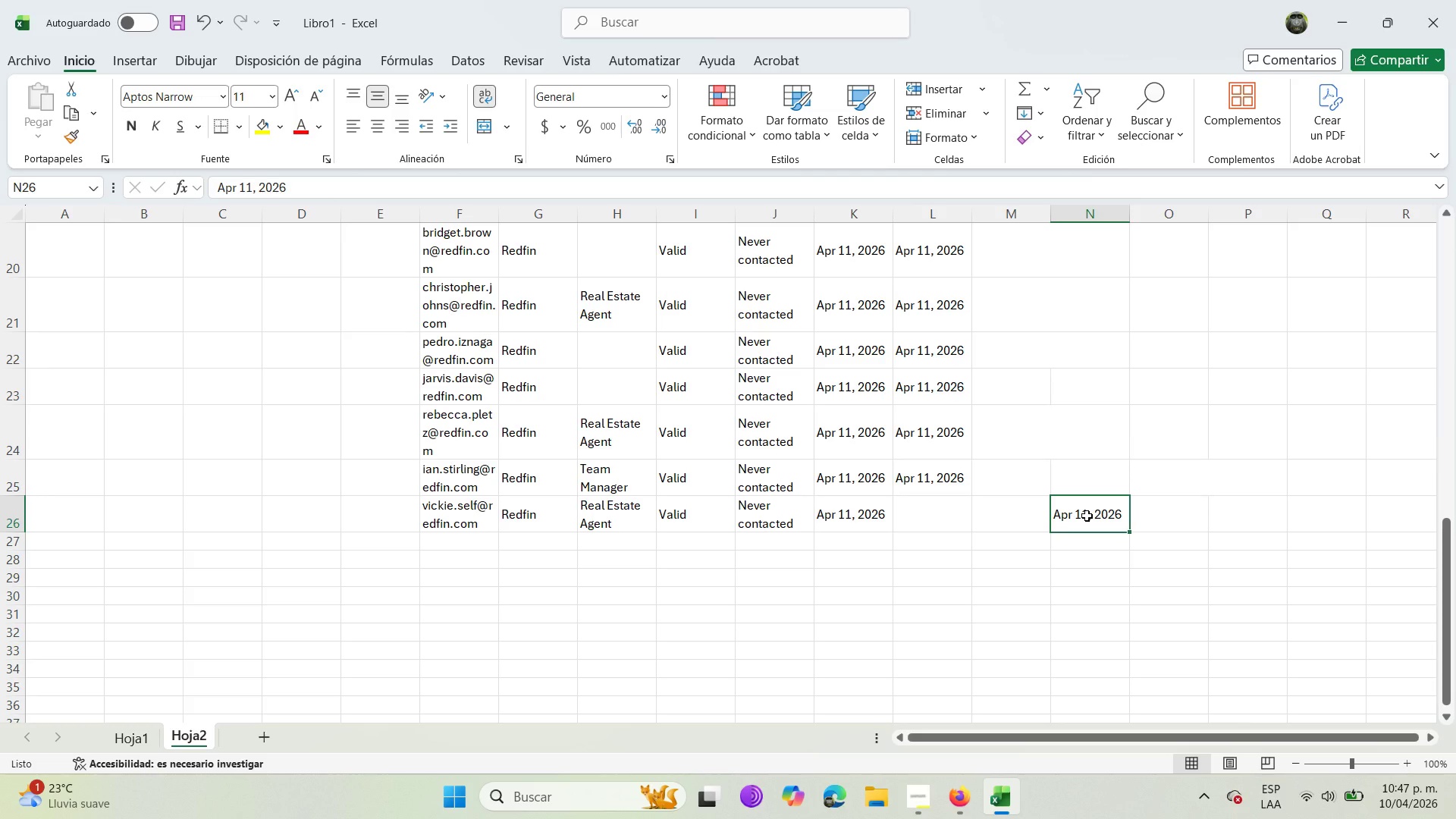 
key(Control+X)
 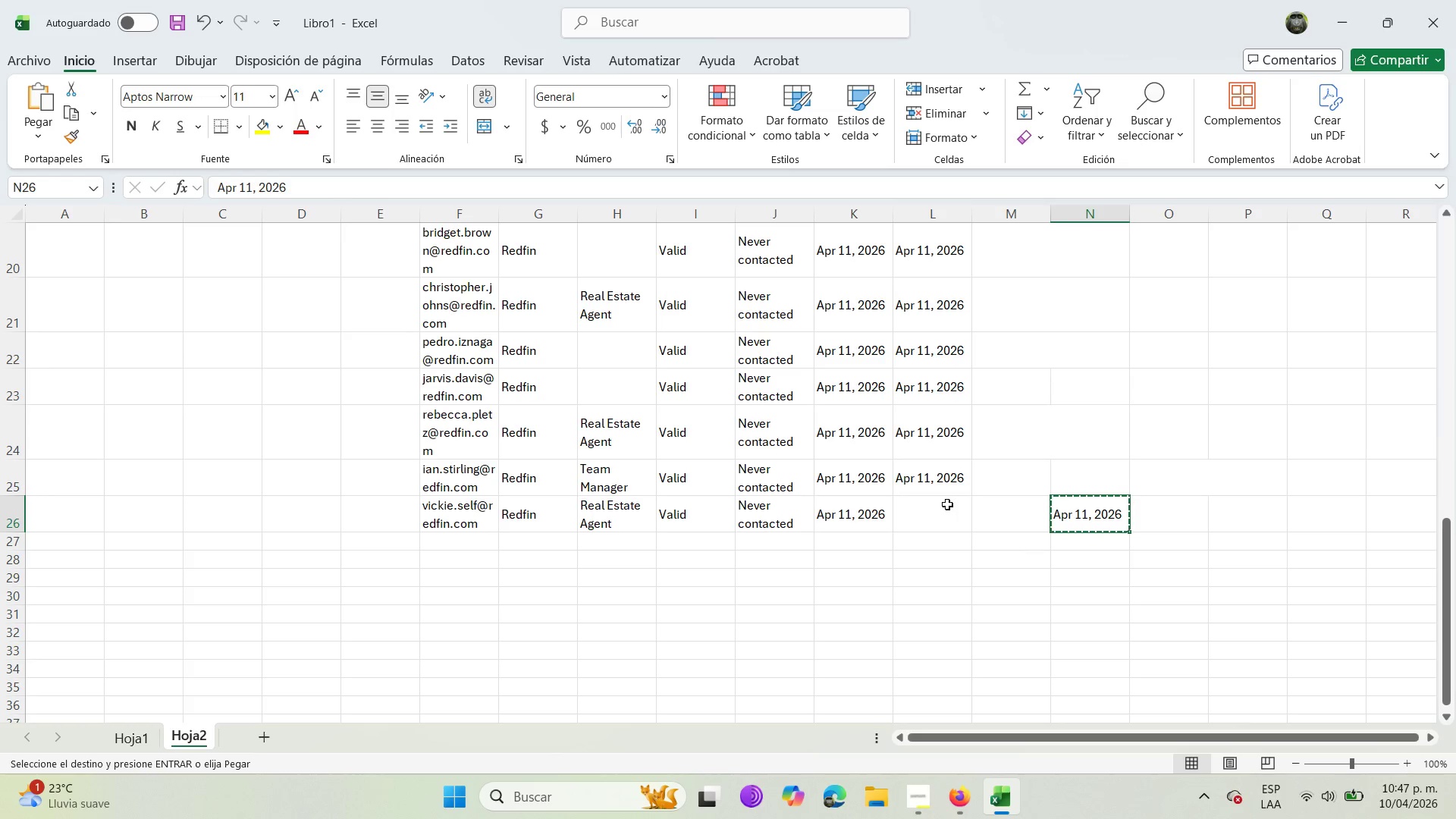 
left_click([947, 504])
 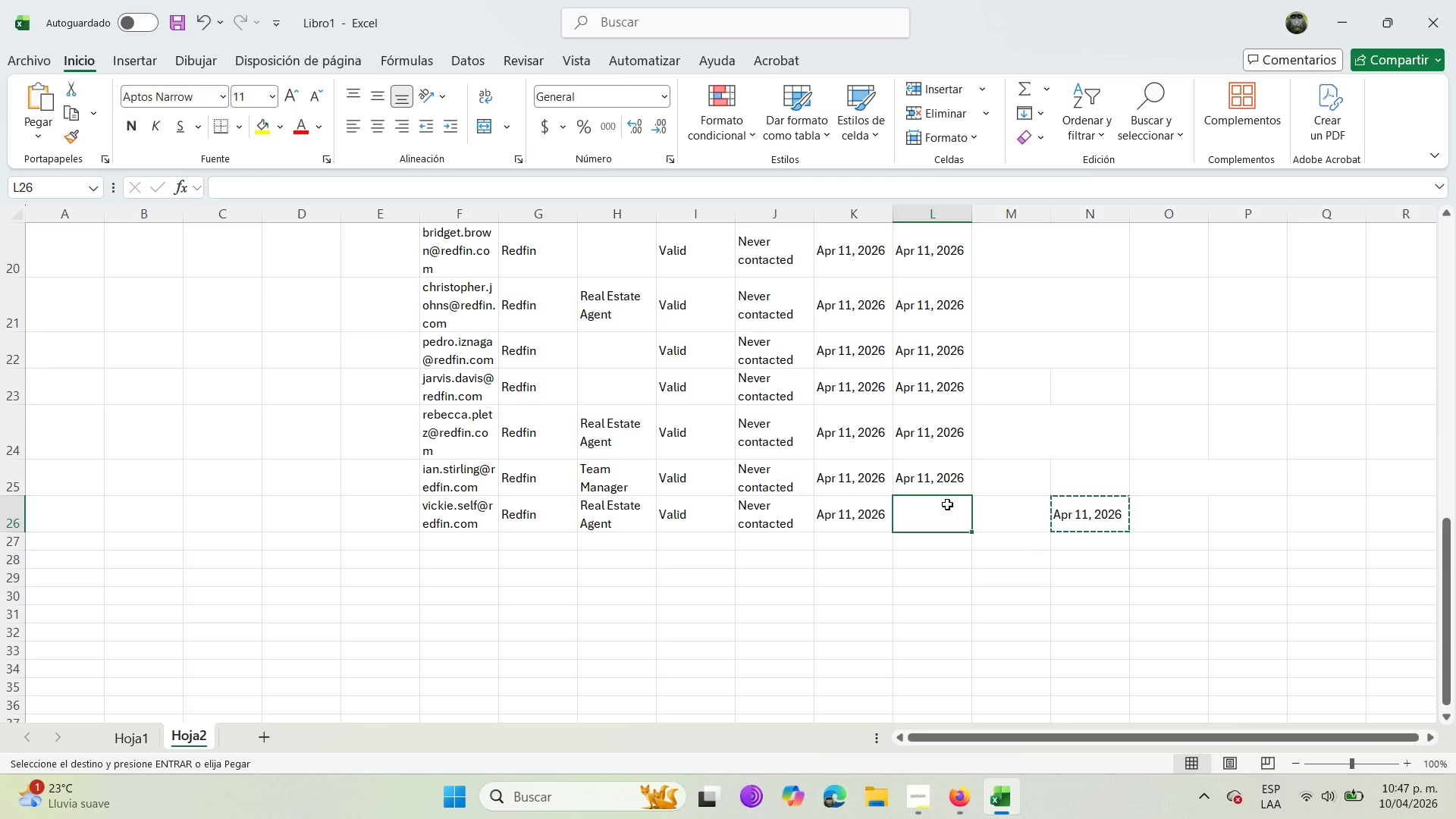 
key(Control+V)
 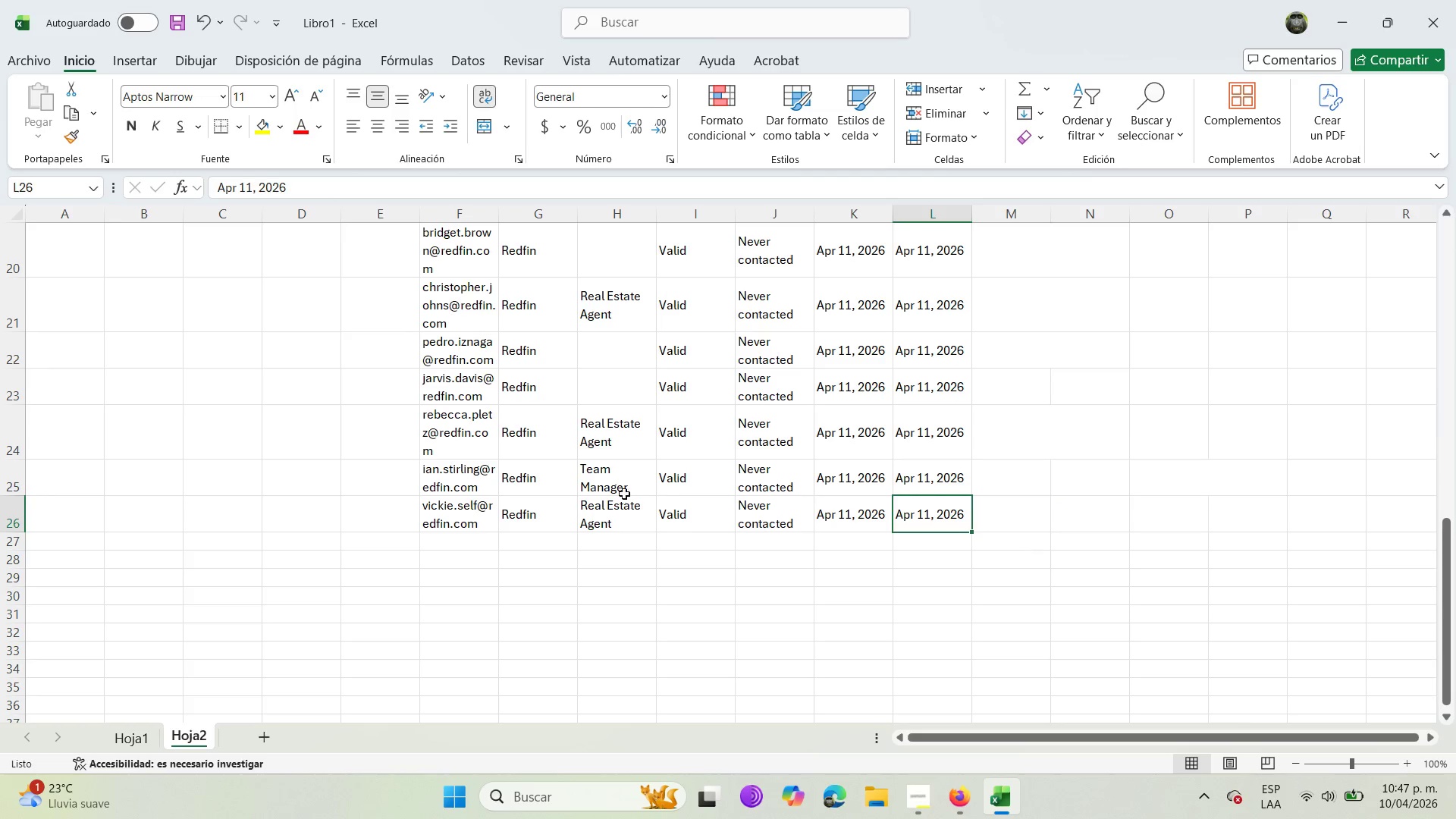 
scroll: coordinate [504, 494], scroll_direction: up, amount: 16.0
 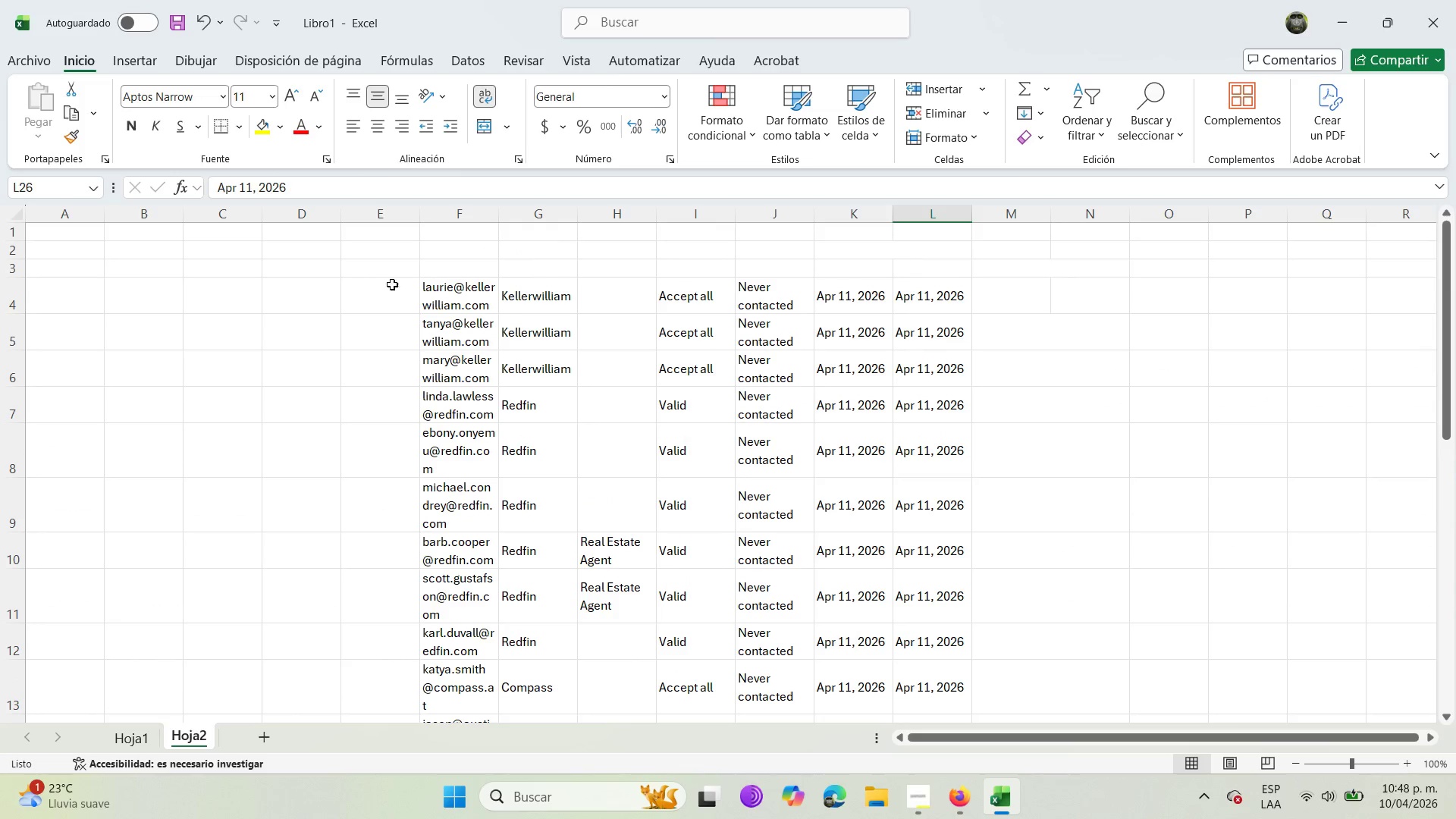 
left_click_drag(start_coordinate=[471, 288], to_coordinate=[967, 645])
 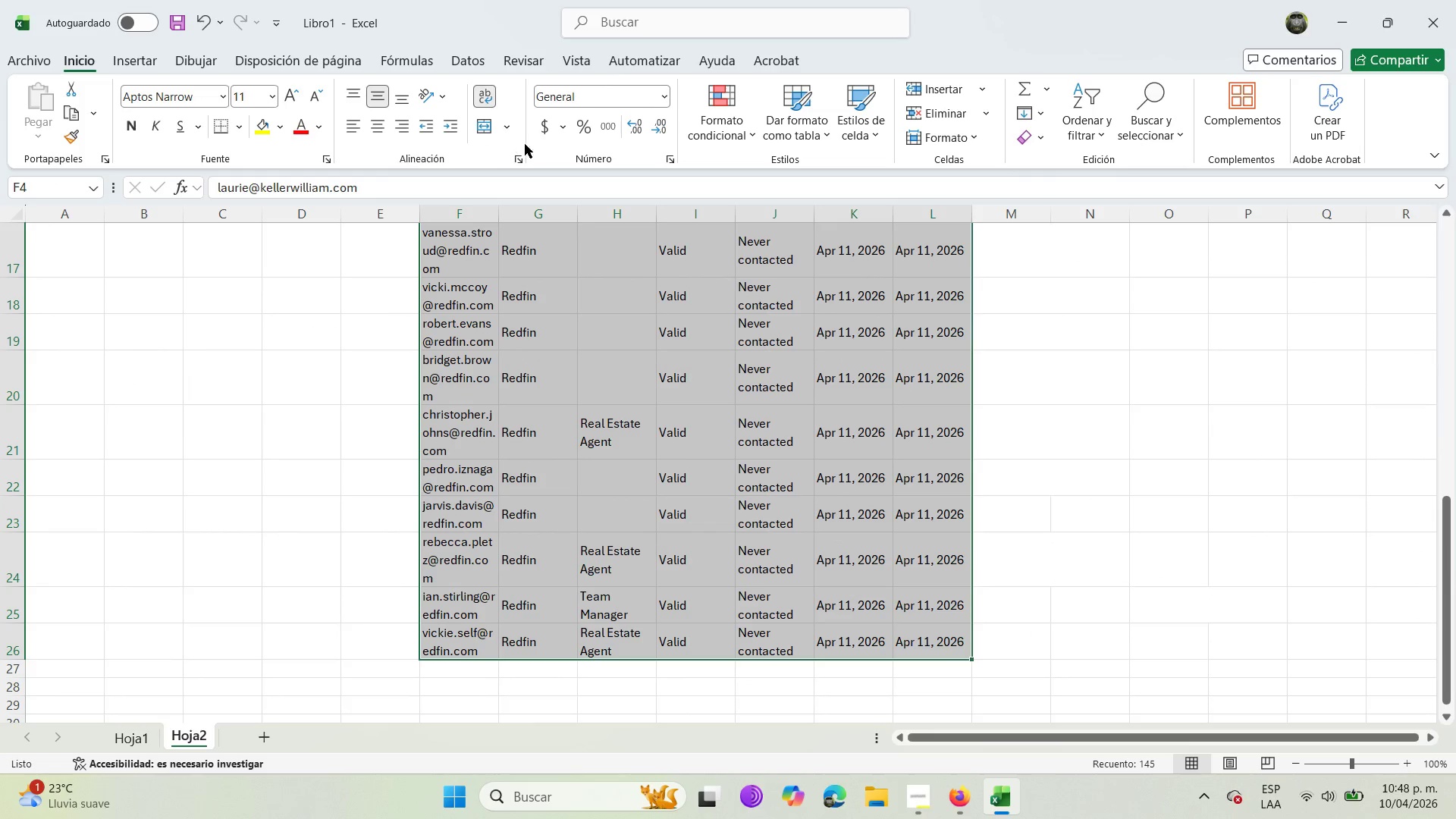 
left_click([500, 132])
 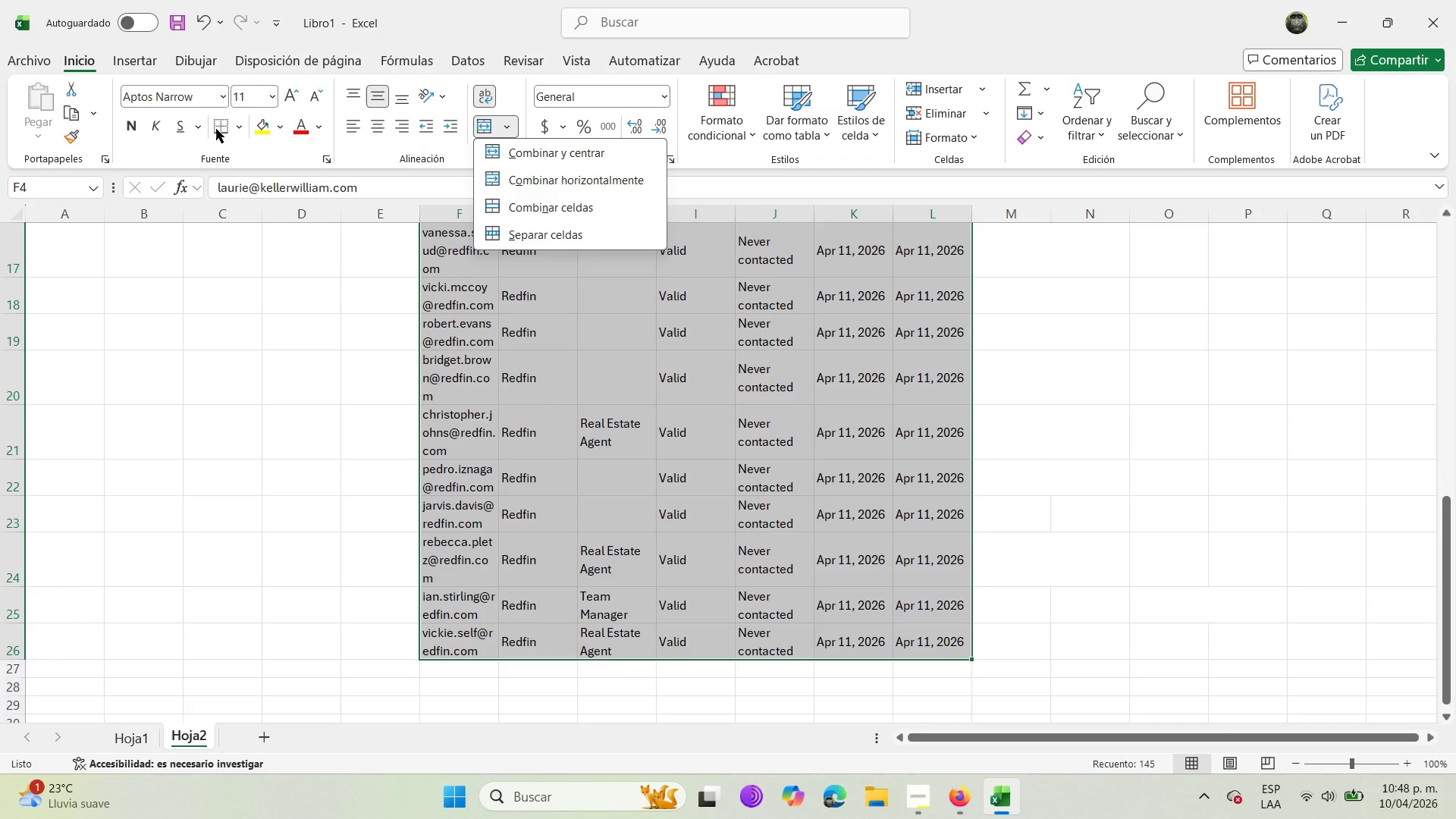 
left_click([246, 127])
 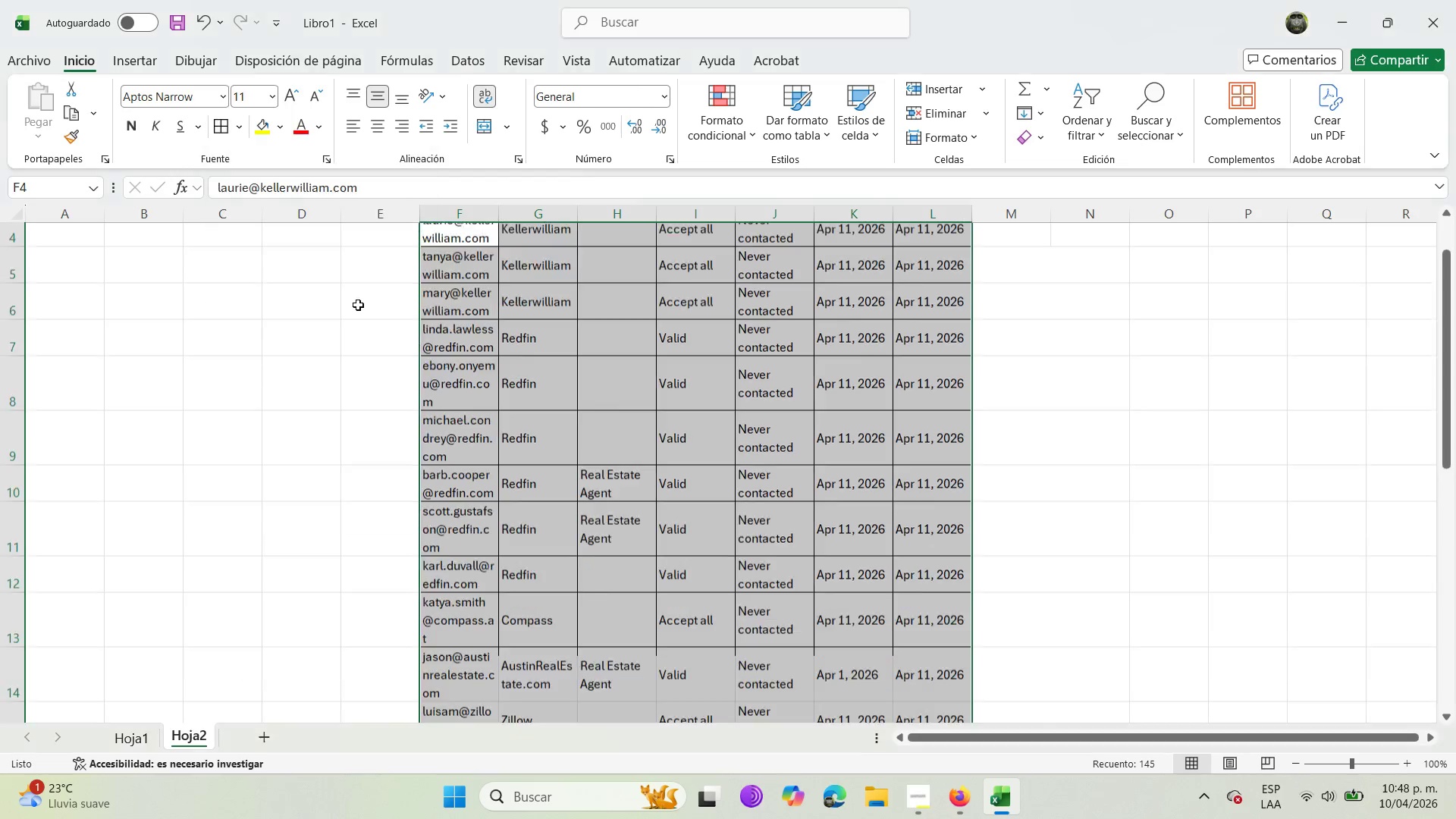 
scroll: coordinate [456, 482], scroll_direction: up, amount: 2.0
 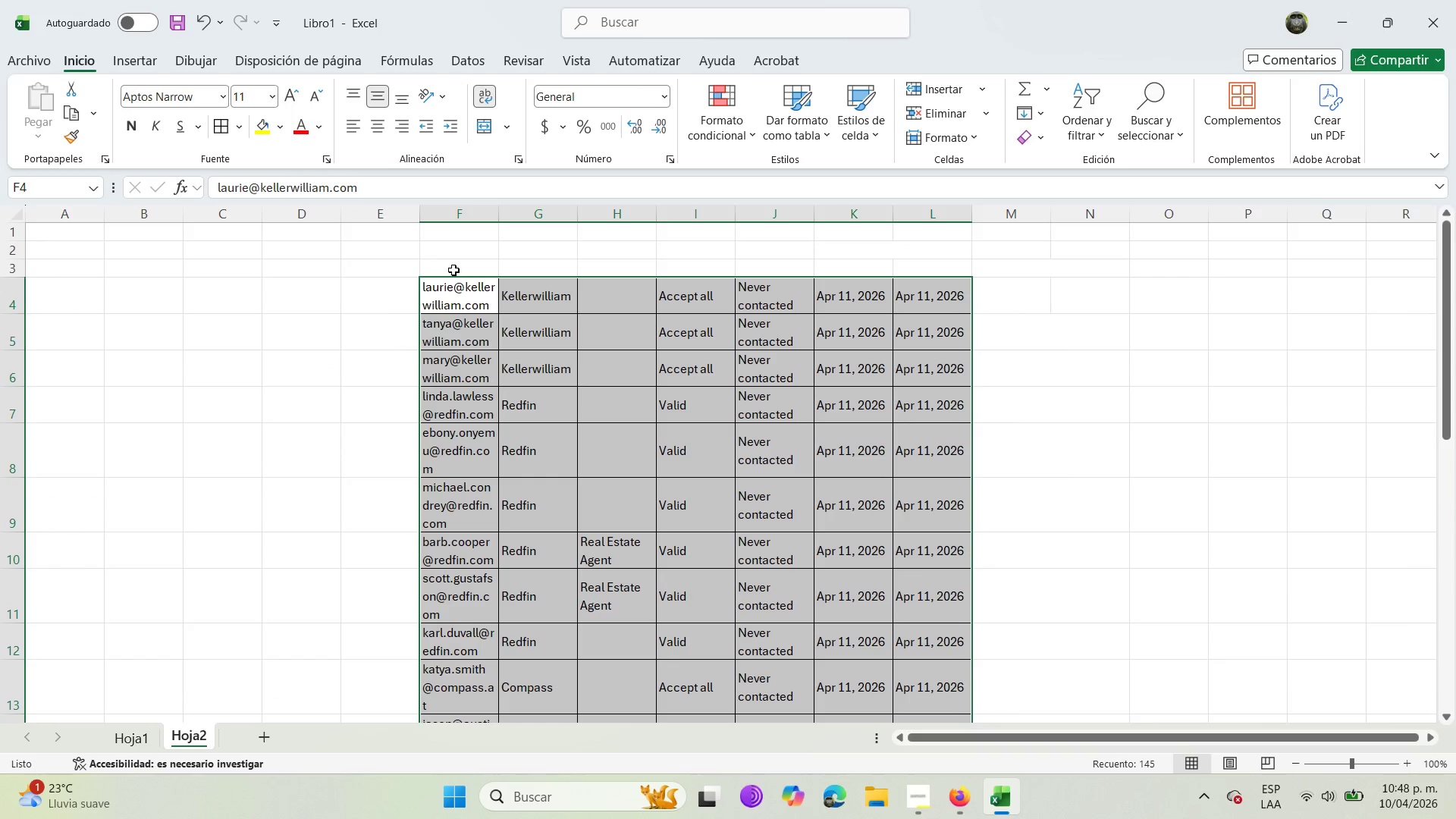 
left_click([457, 268])
 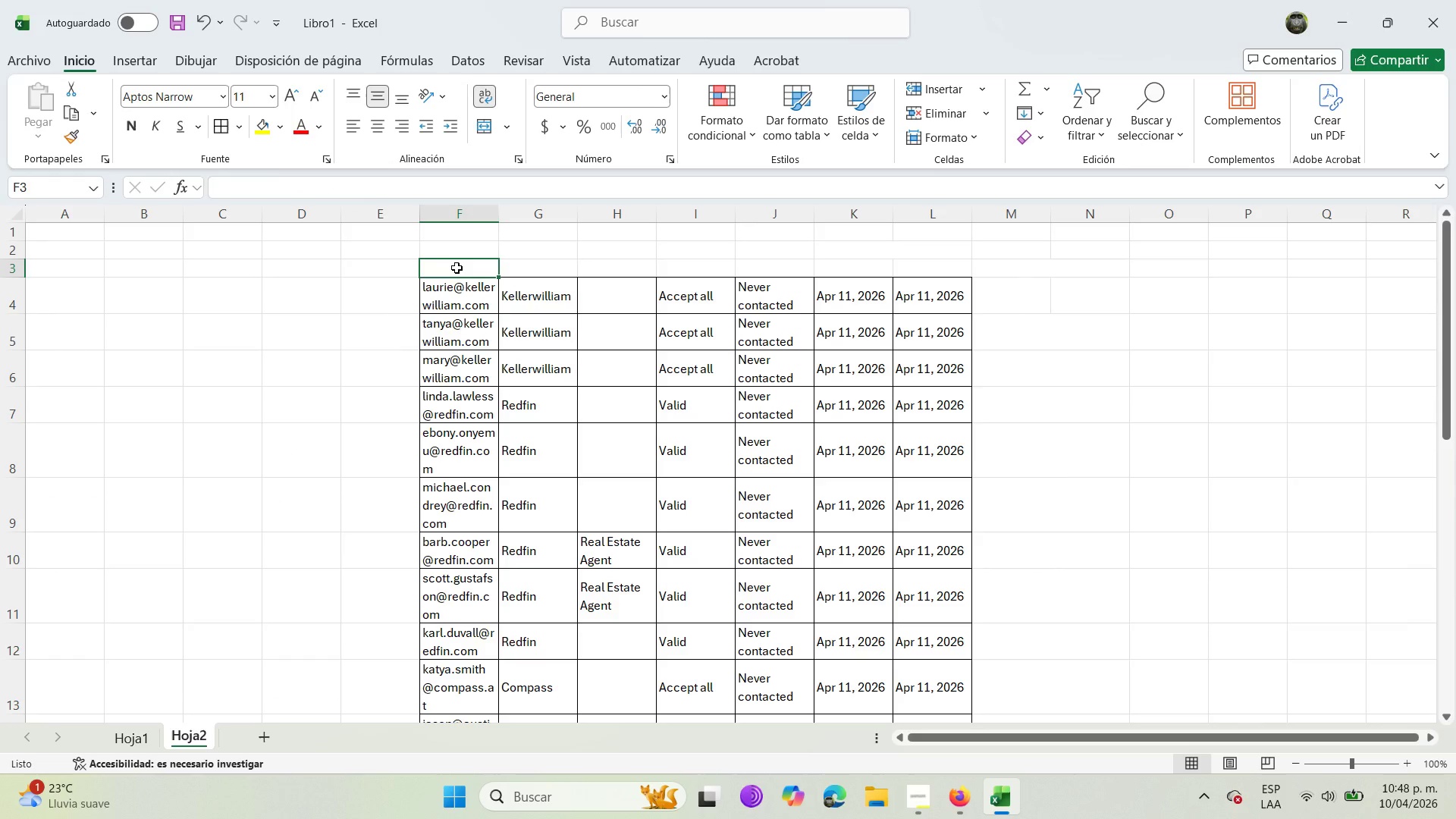 
type(Mail )
 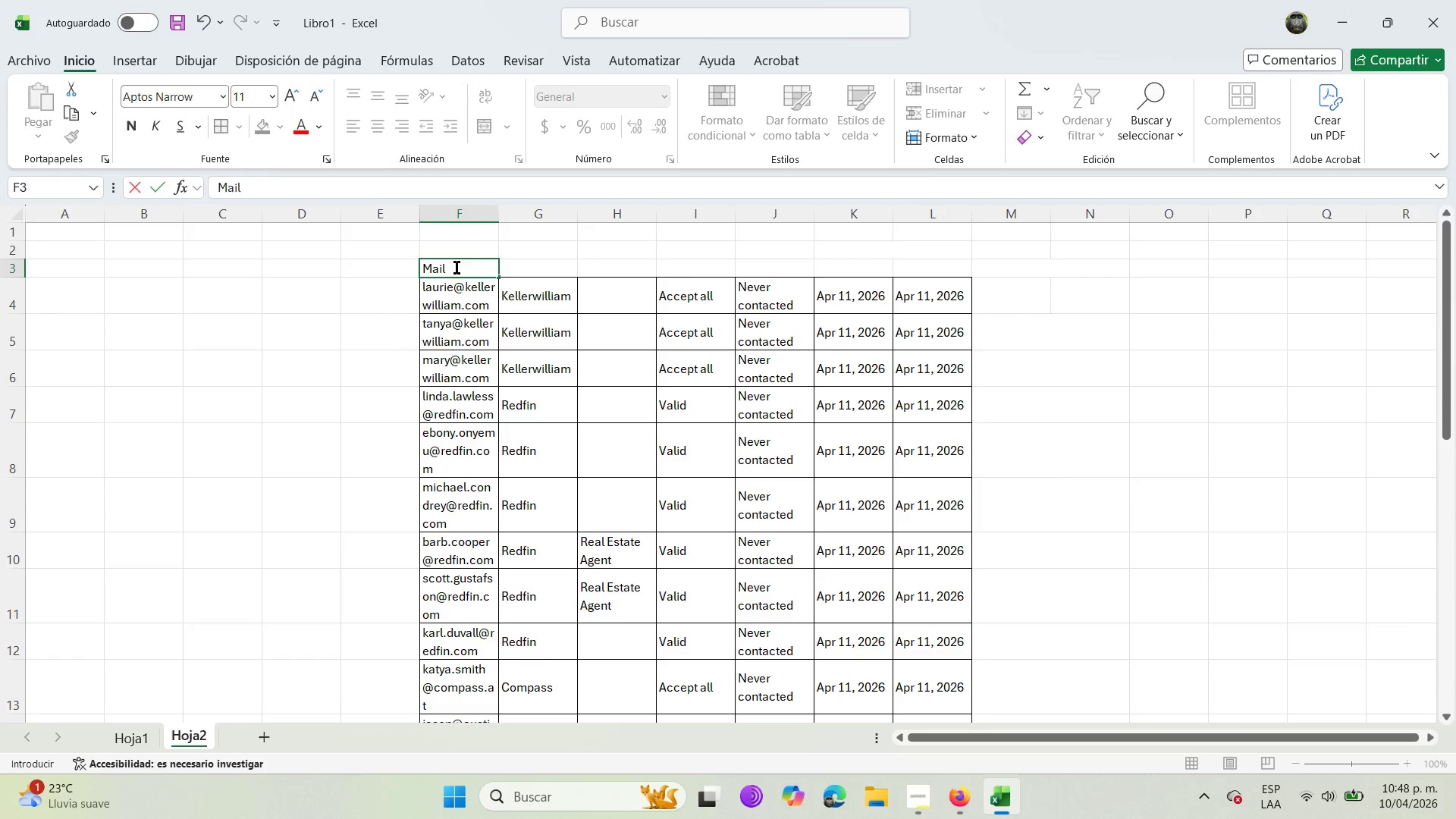 
key(ArrowRight)
 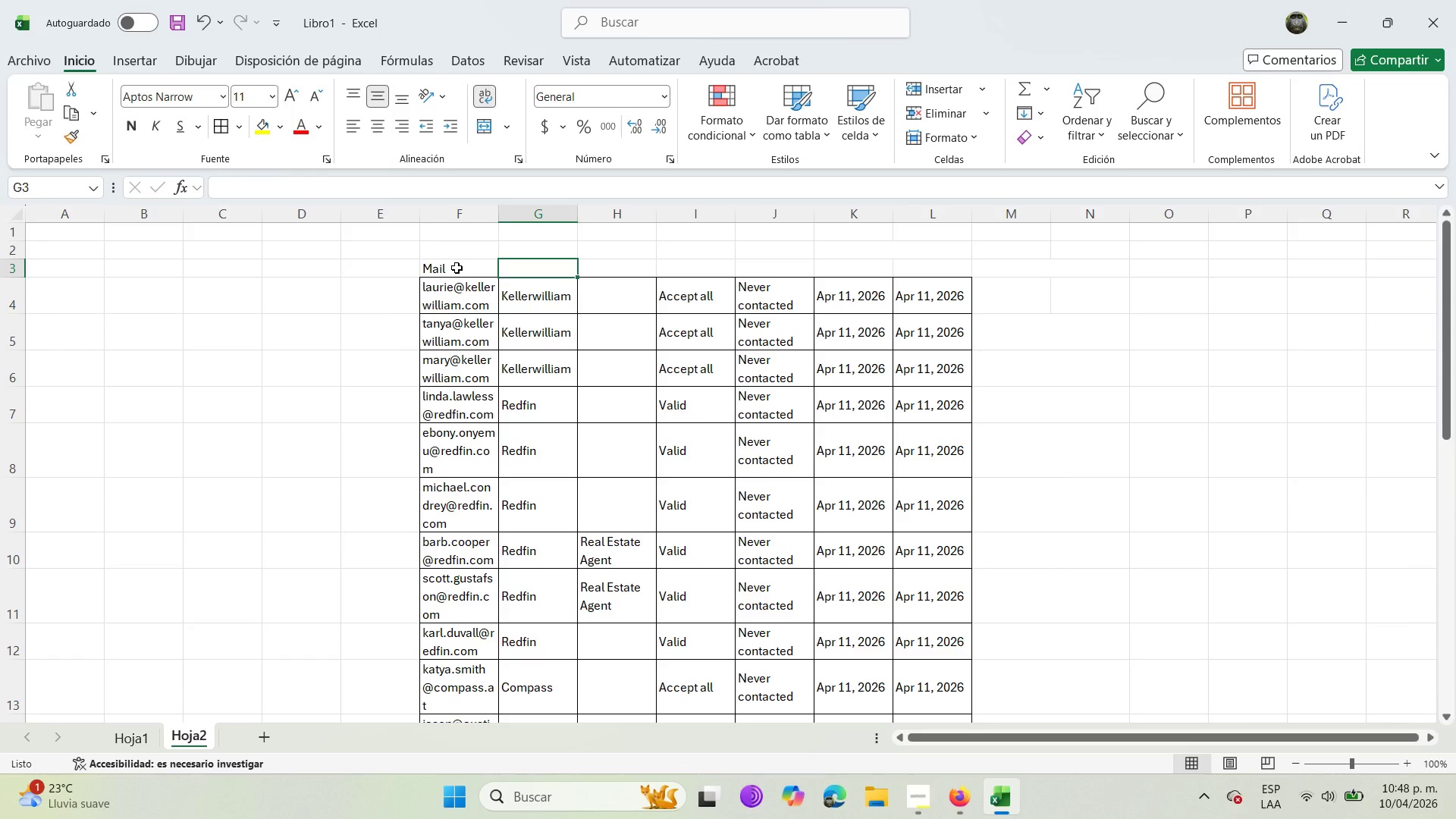 
type(Company)
 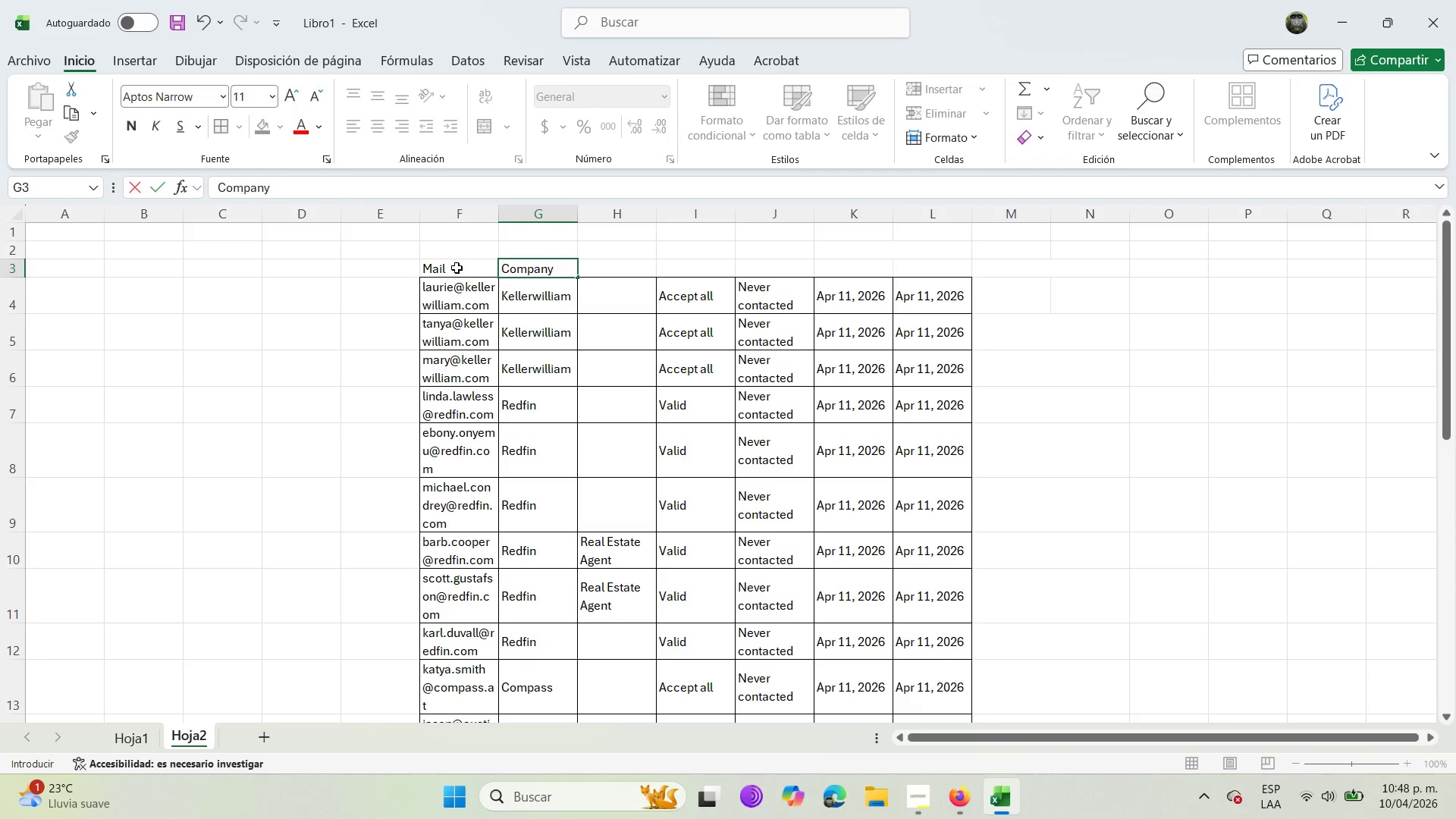 
key(ArrowRight)
 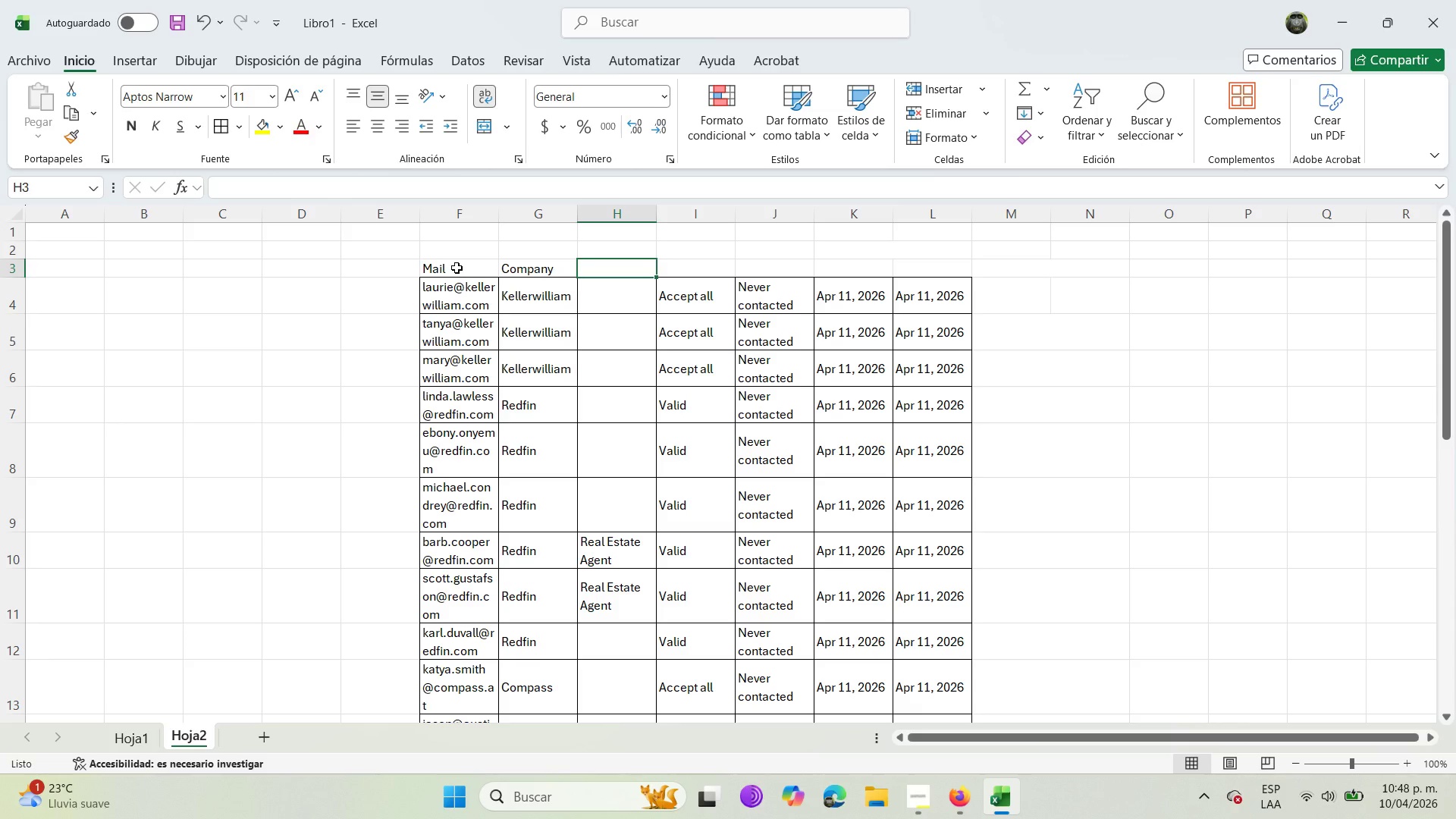 
wait(27.36)
 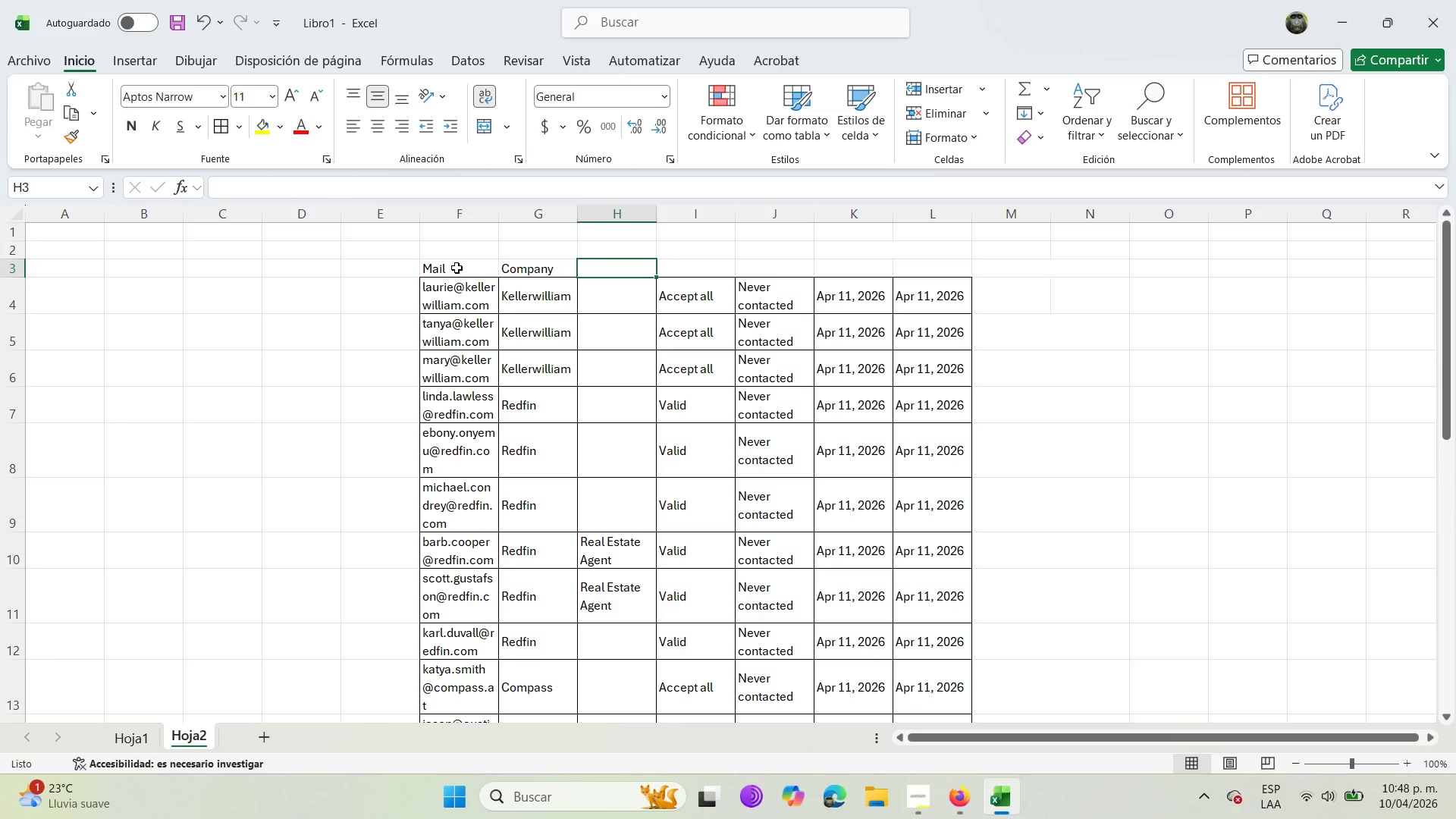 
left_click([963, 803])
 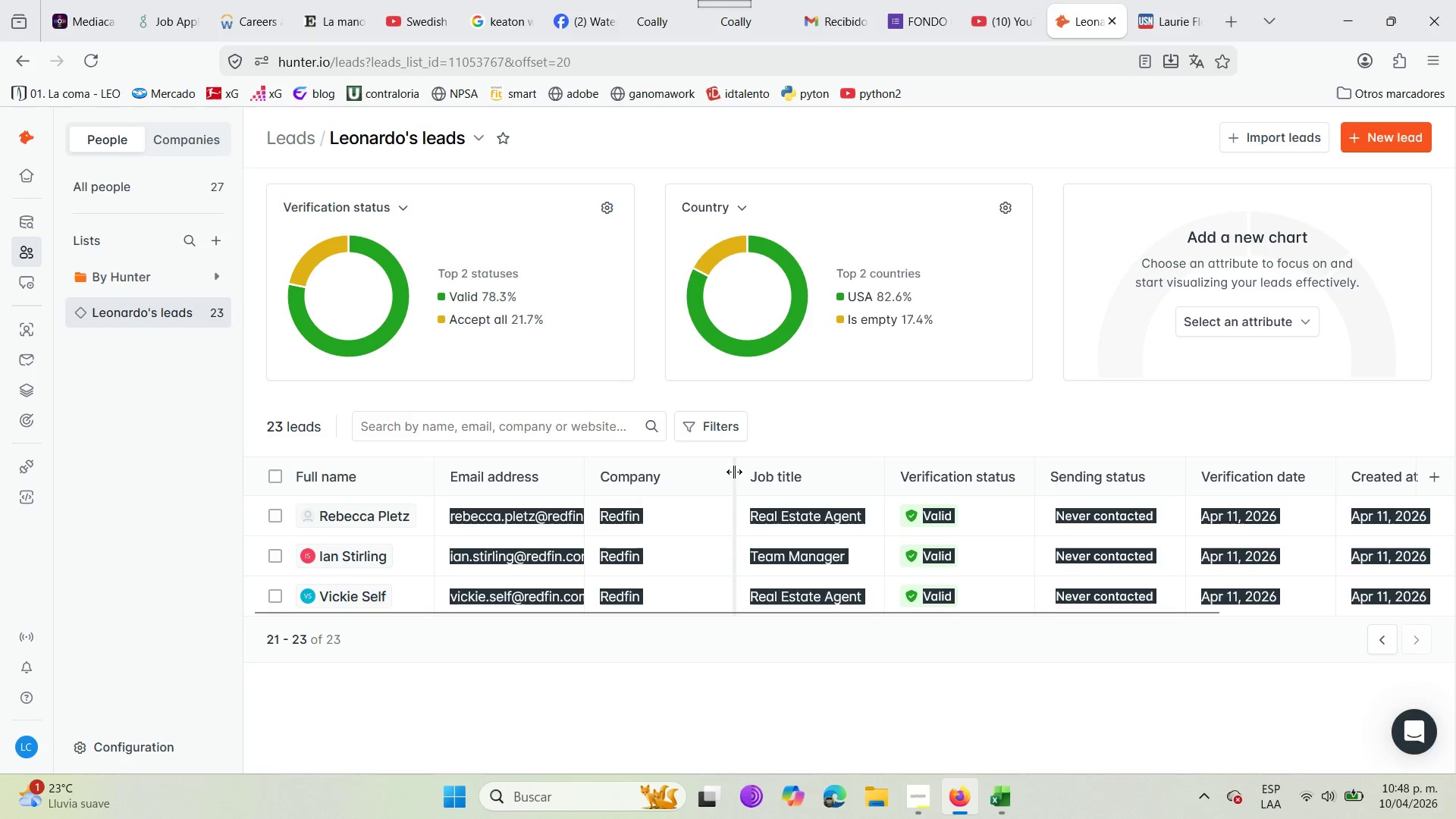 
wait(8.48)
 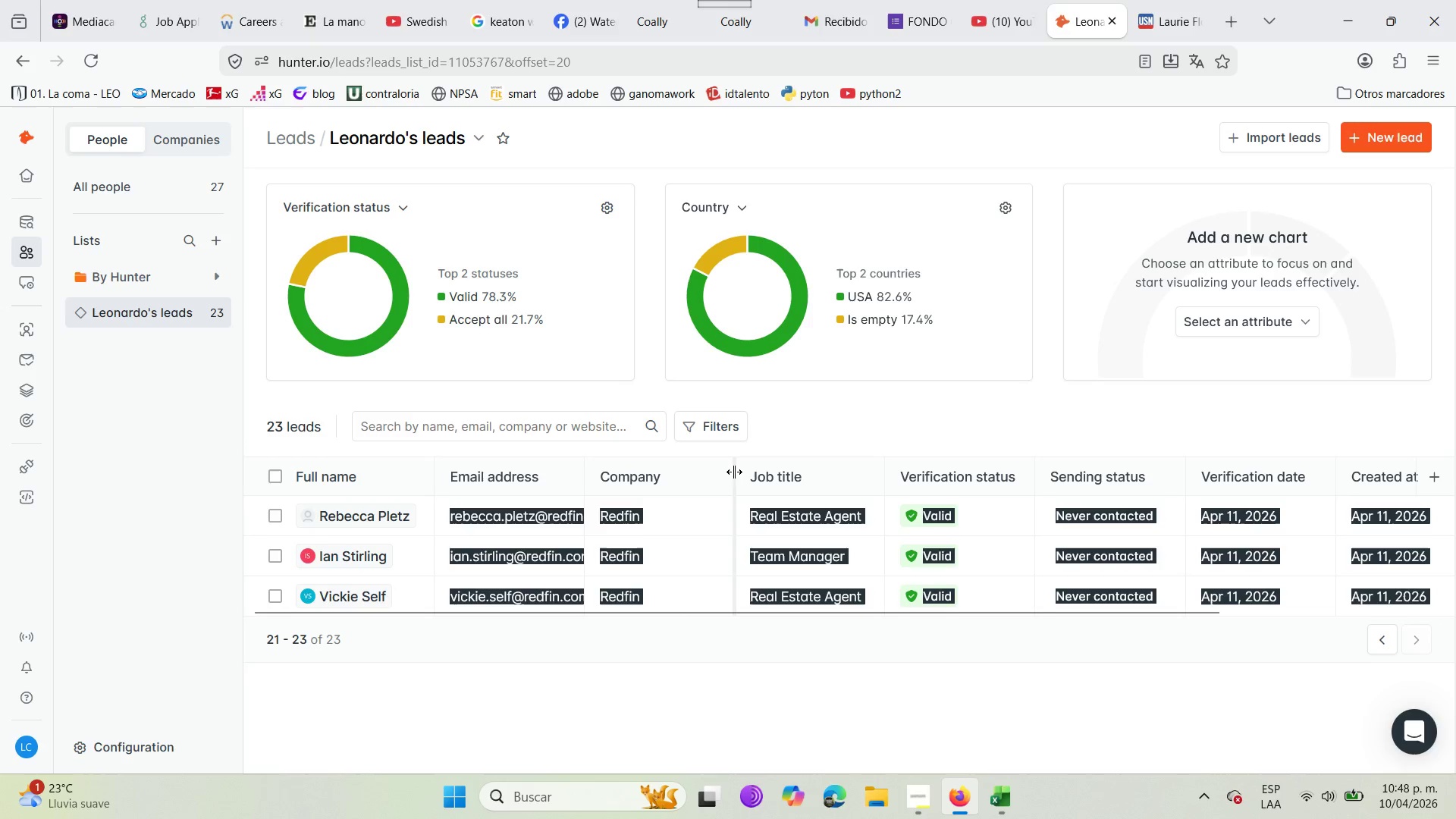 
left_click([984, 780])
 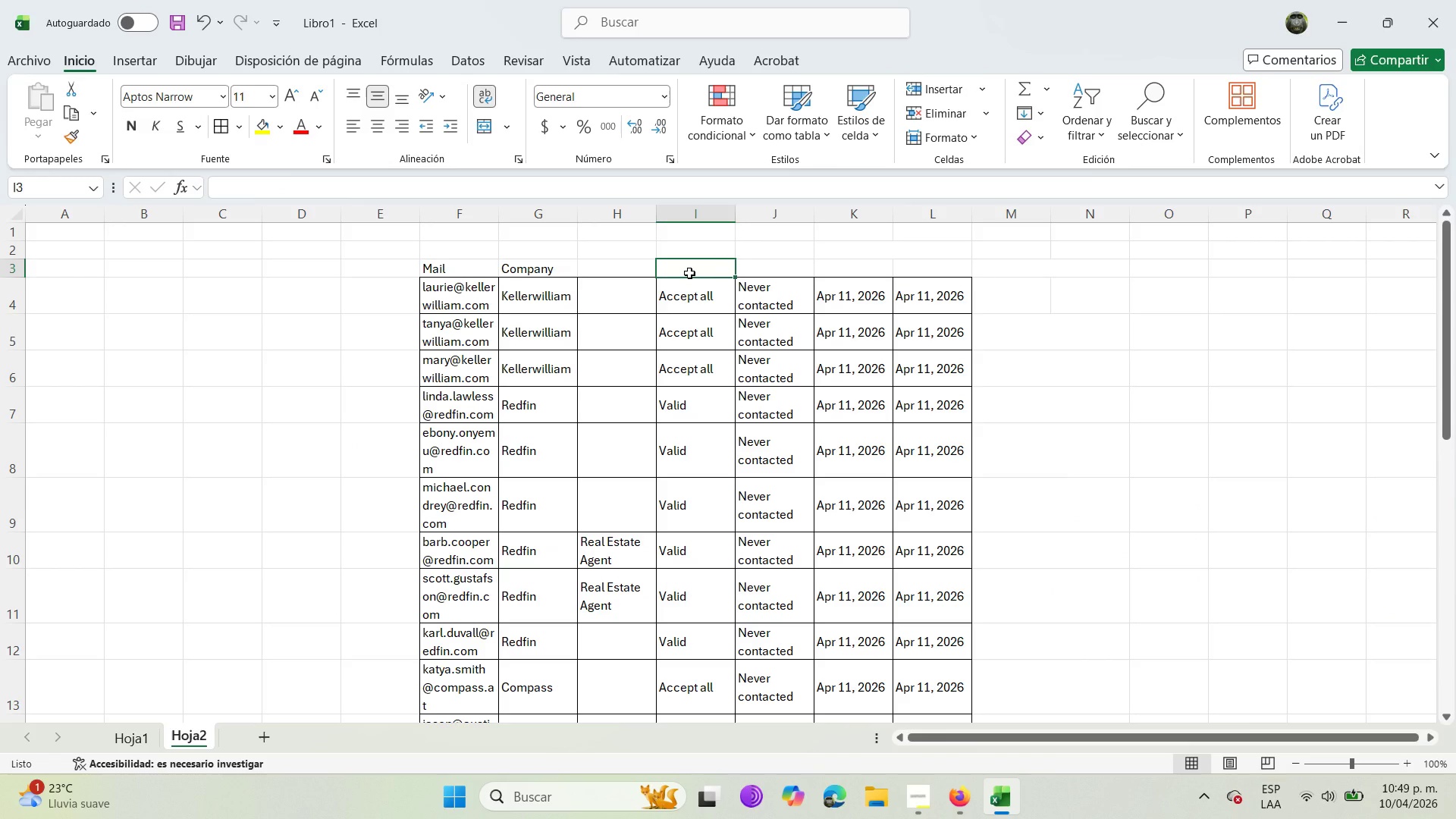 
type(Verification status )
 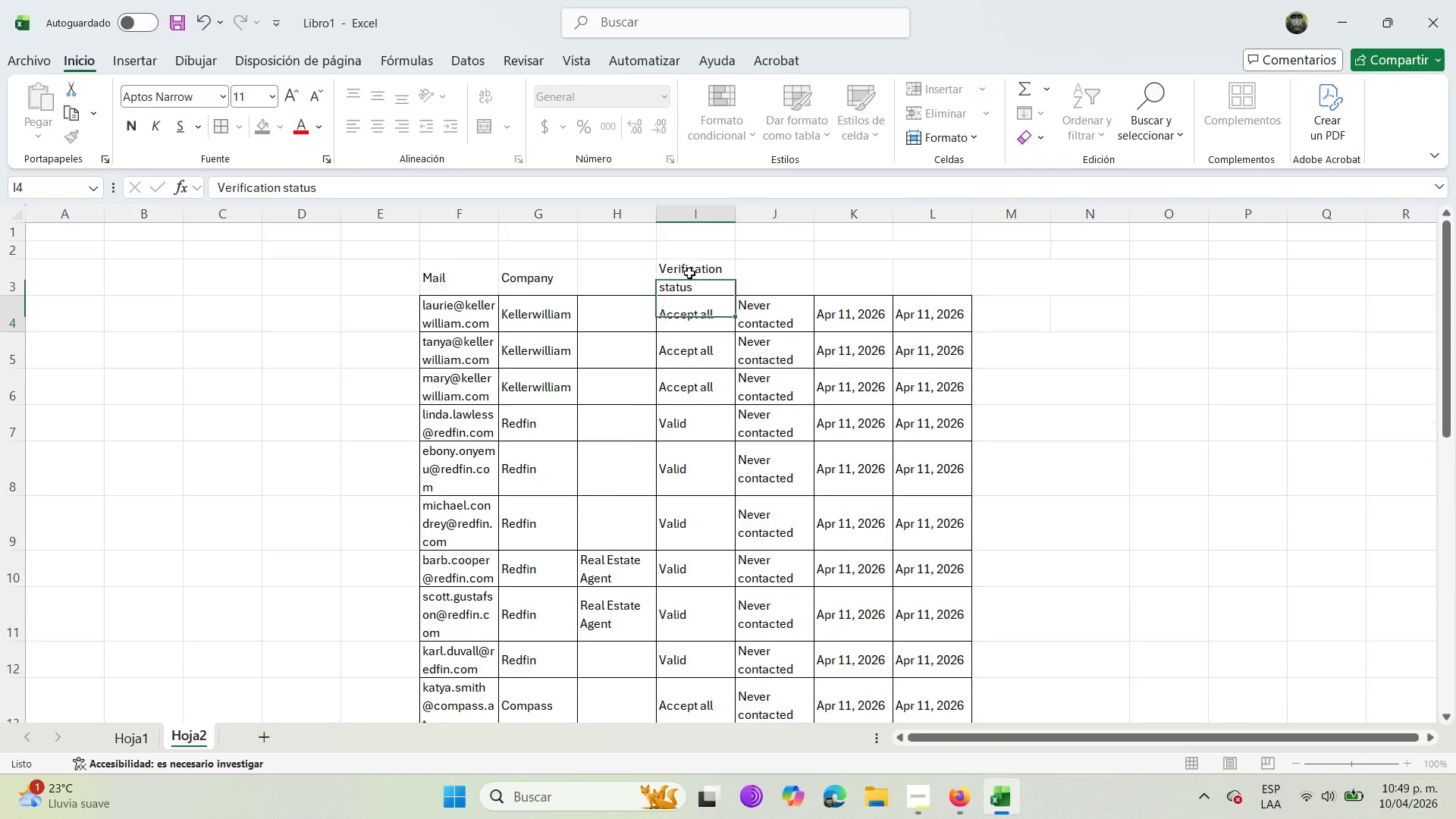 
key(Enter)
 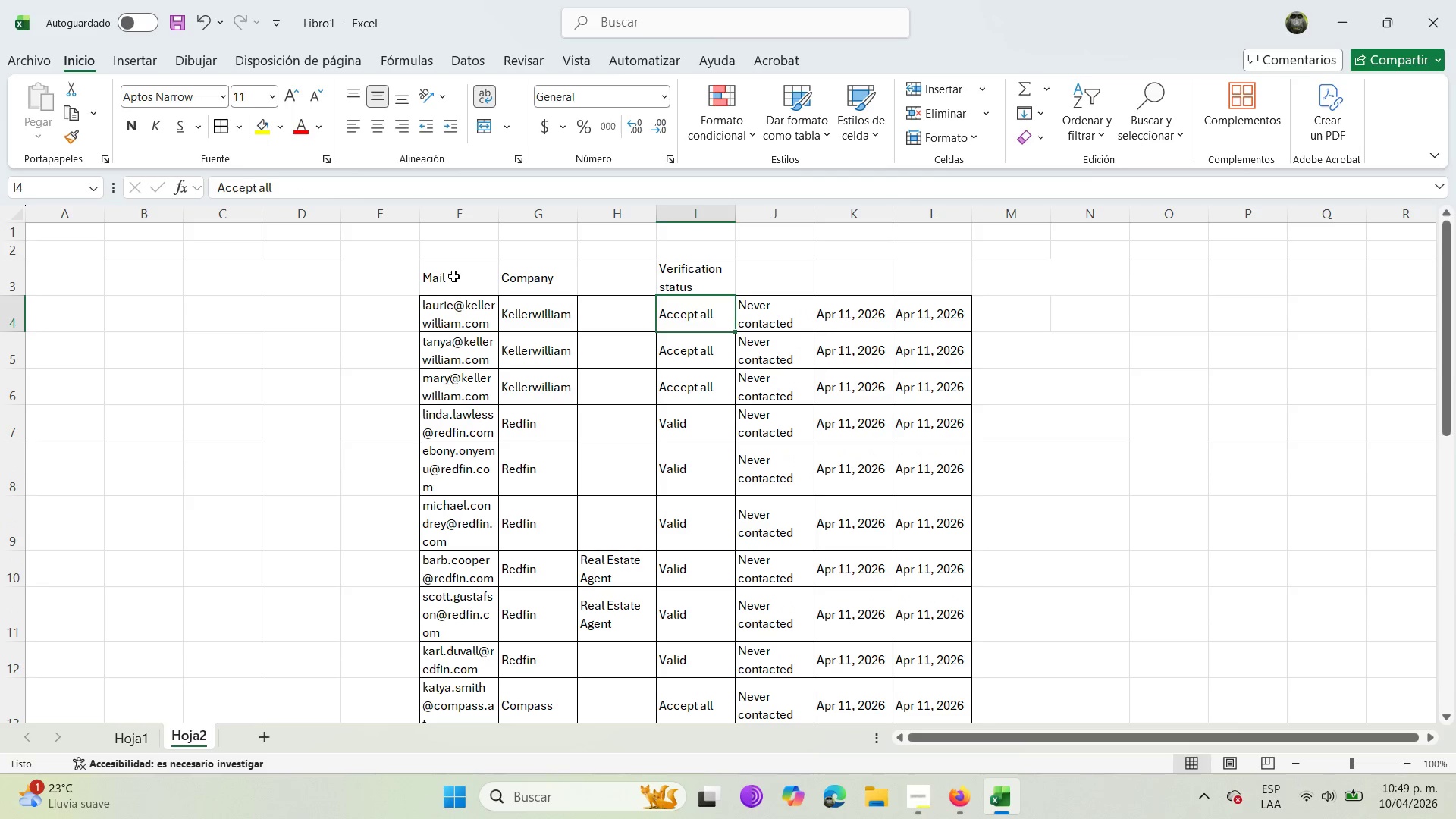 
left_click_drag(start_coordinate=[454, 276], to_coordinate=[896, 279])
 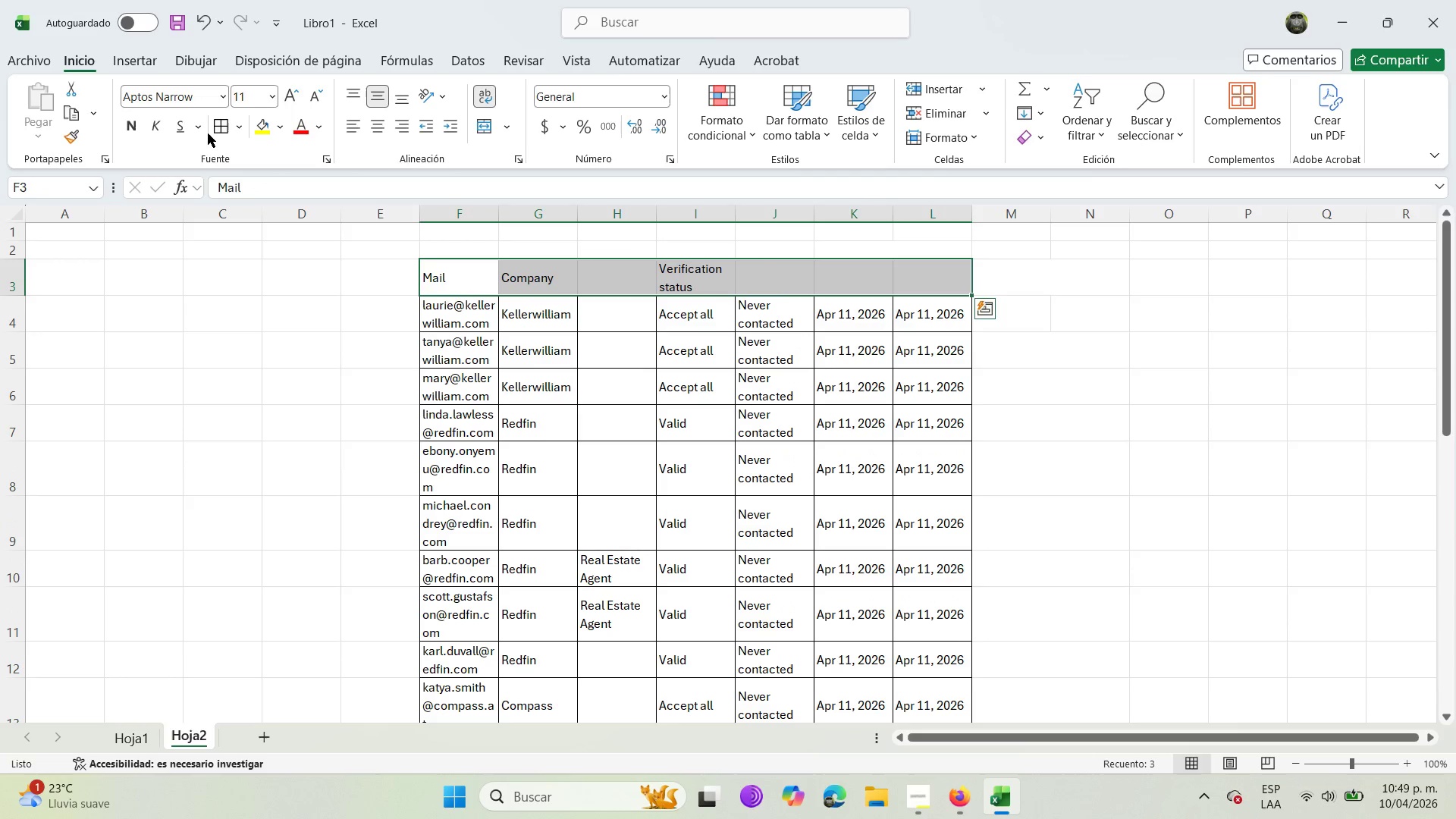 
left_click([220, 131])
 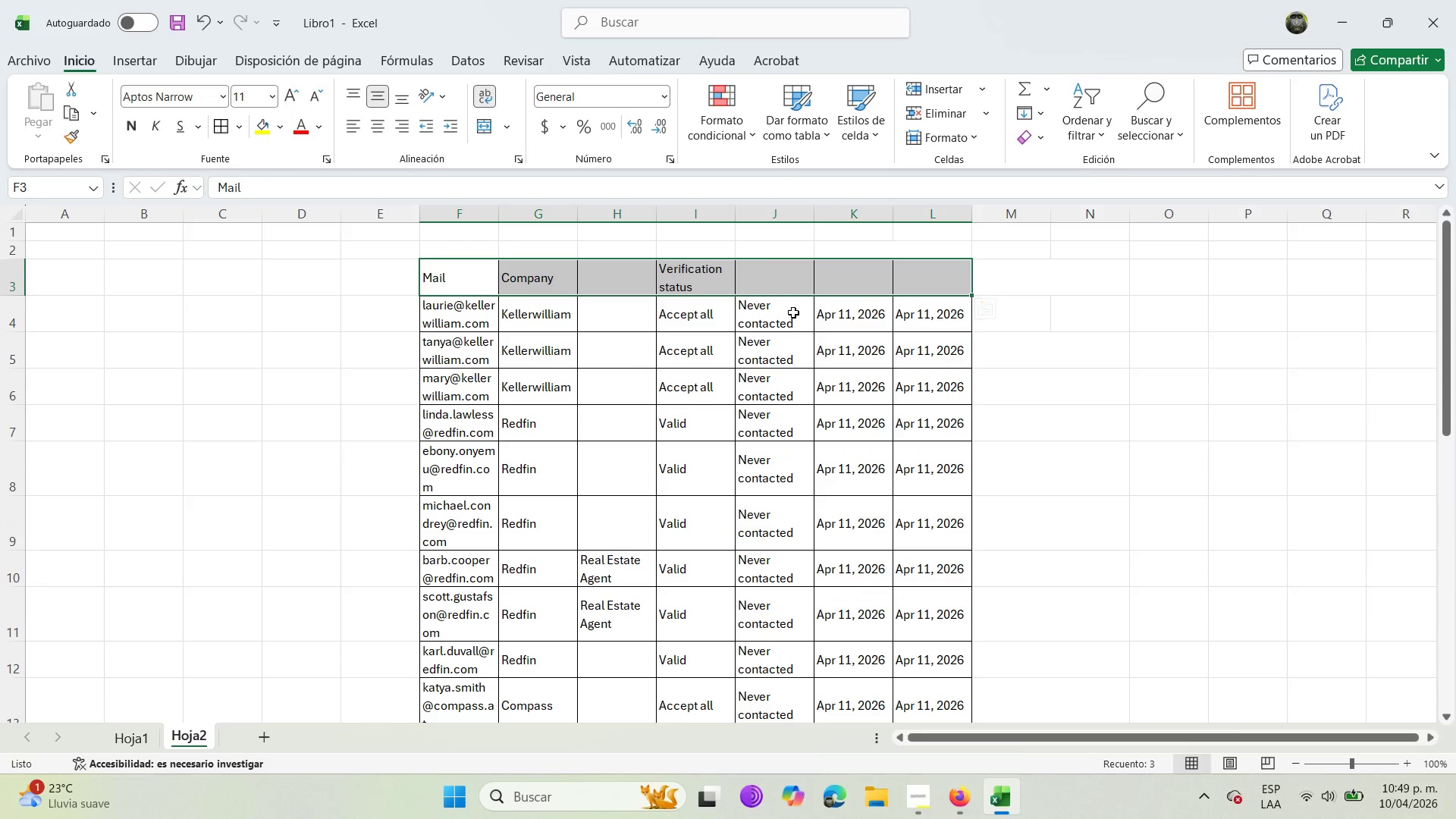 
left_click([783, 278])
 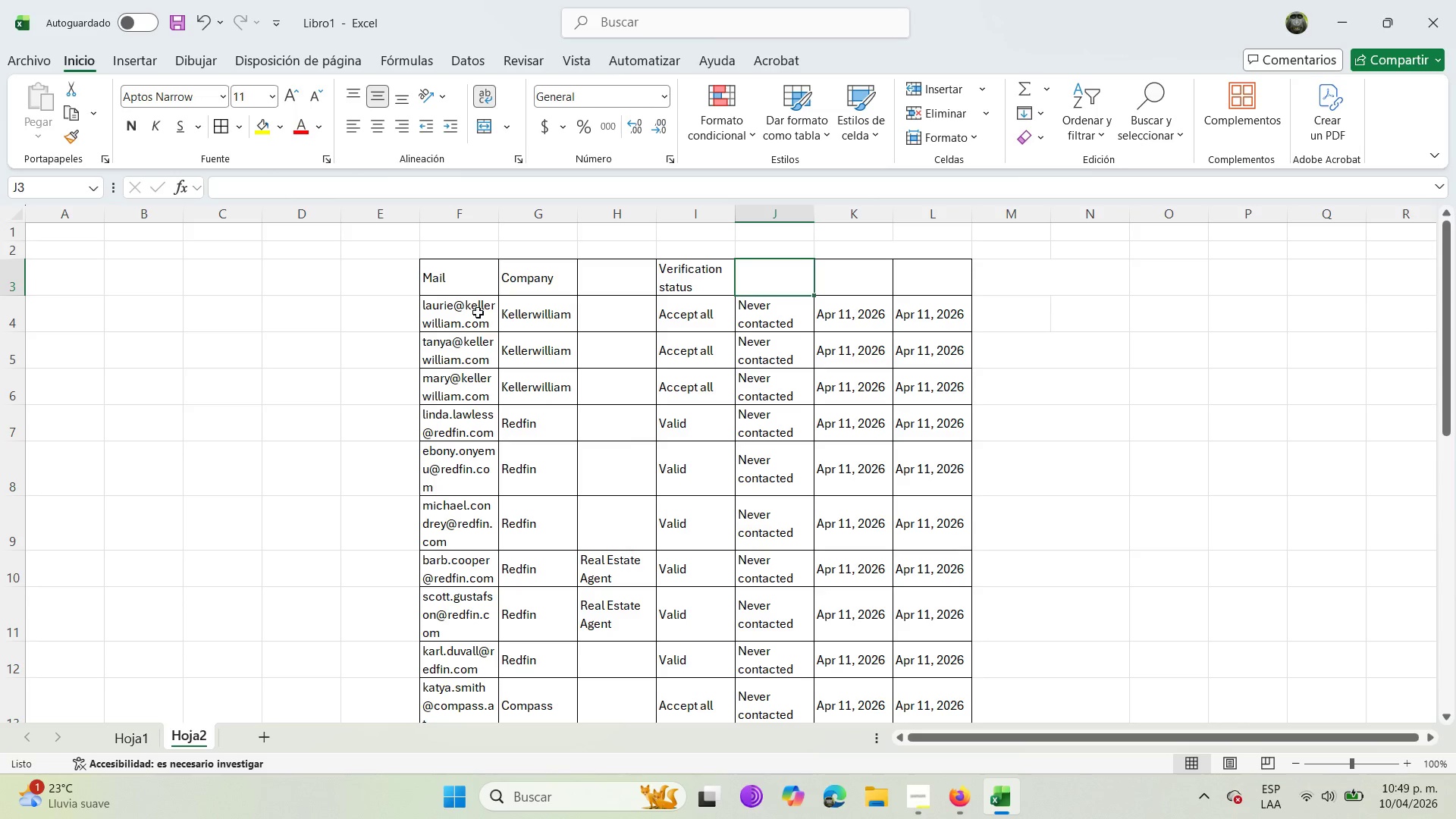 
left_click([454, 291])
 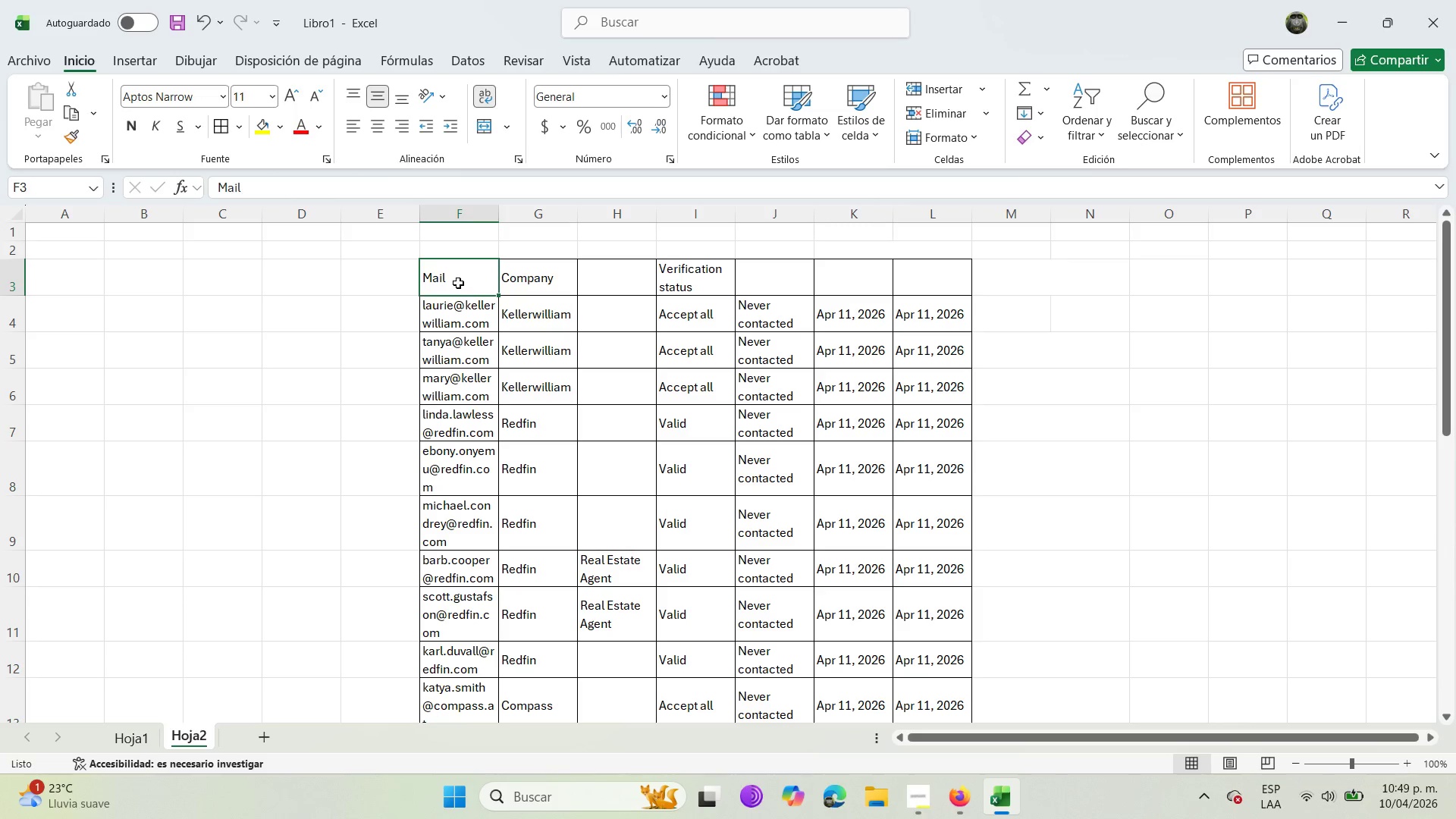 
left_click_drag(start_coordinate=[463, 281], to_coordinate=[900, 264])
 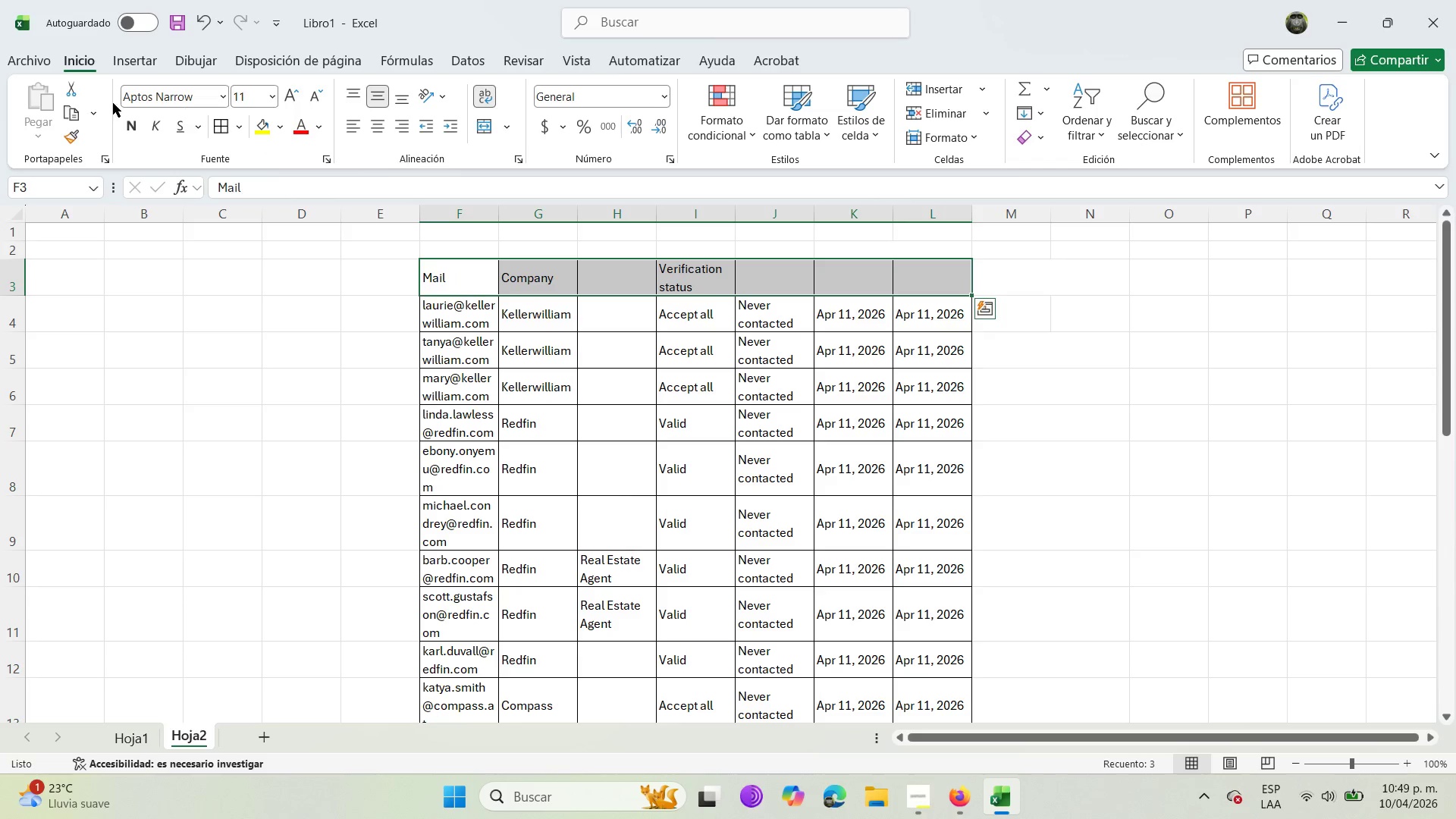 
left_click([130, 128])
 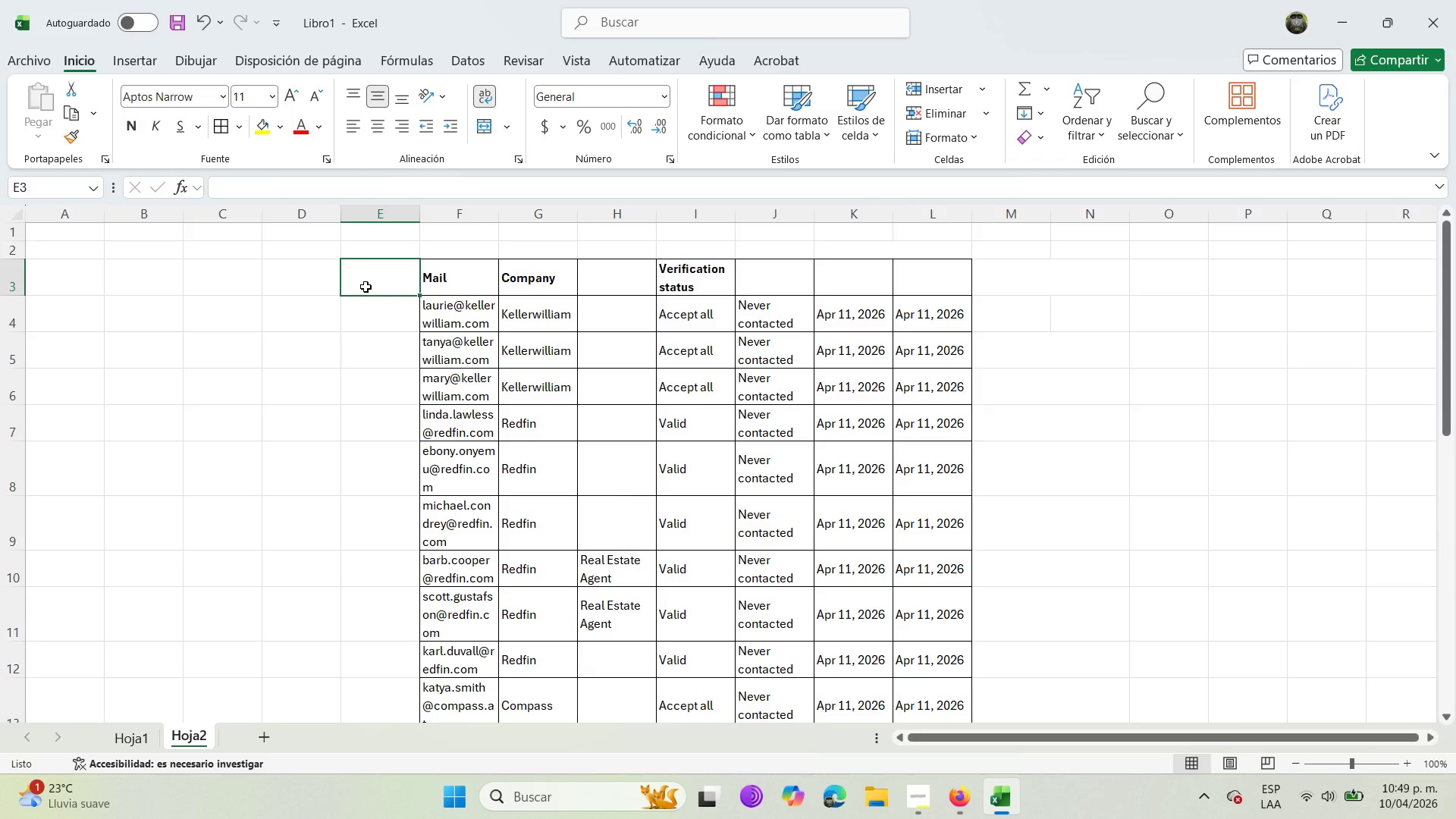 
type(Name )
 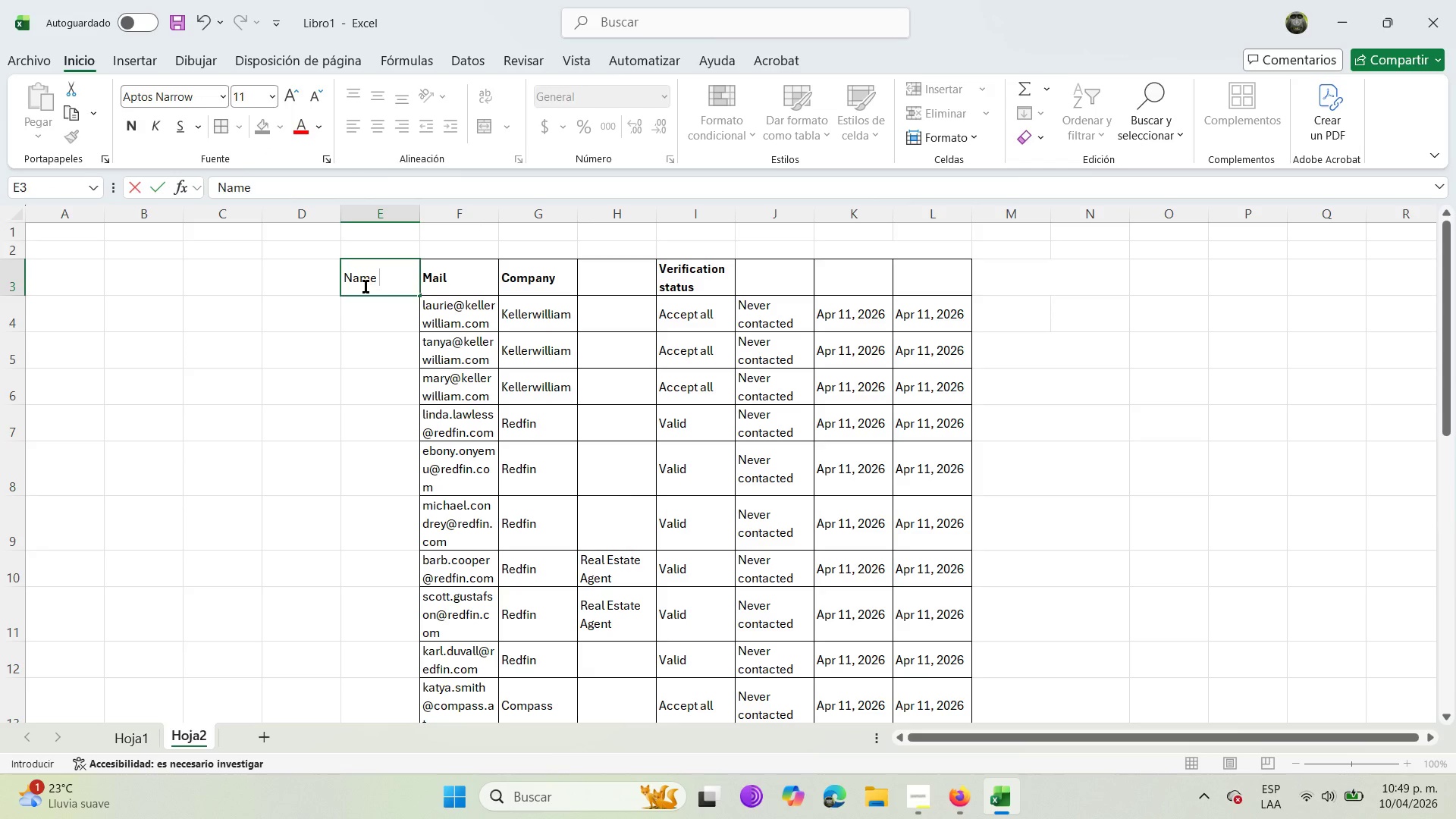 
key(Enter)
 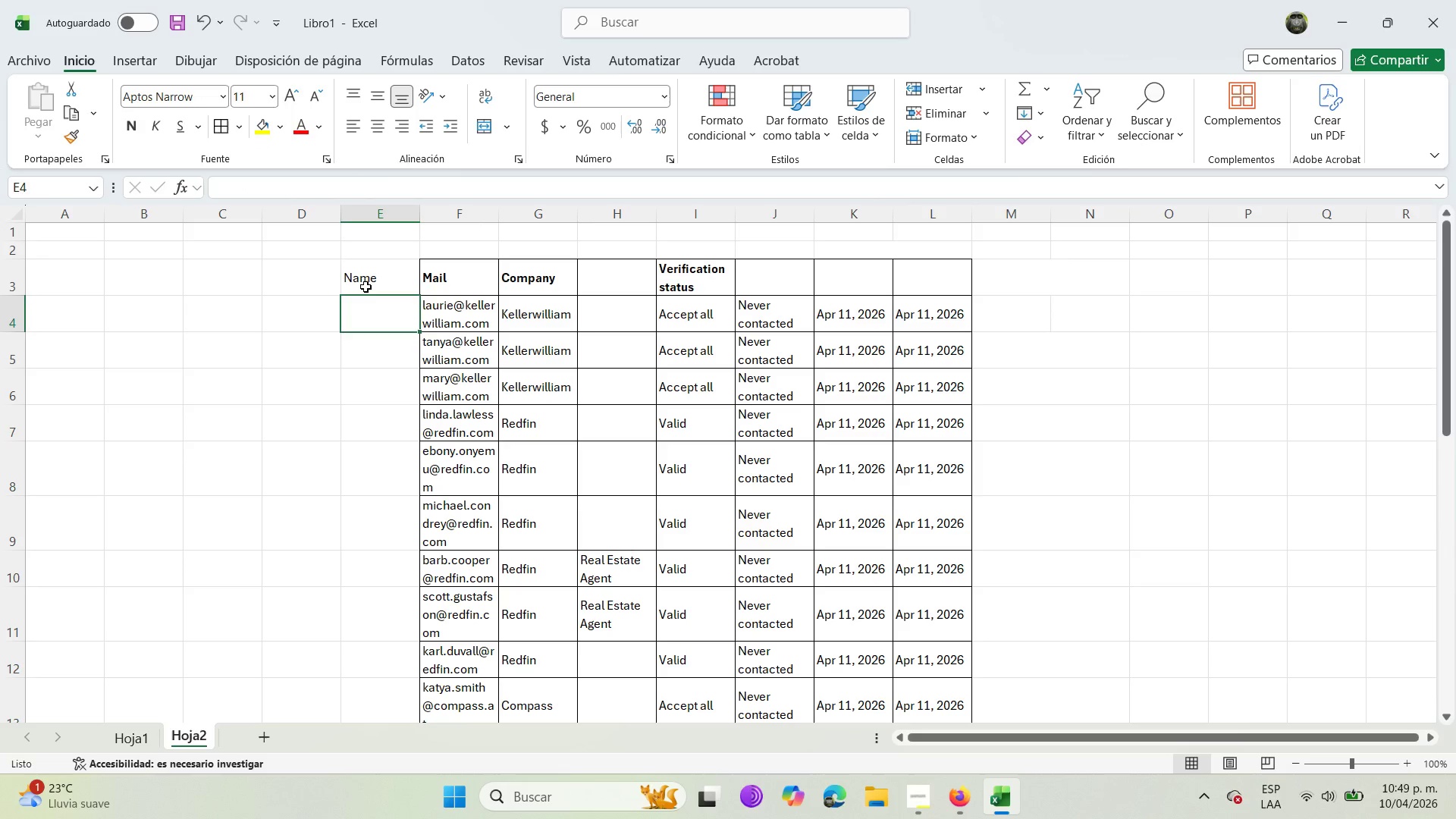 
left_click([366, 287])
 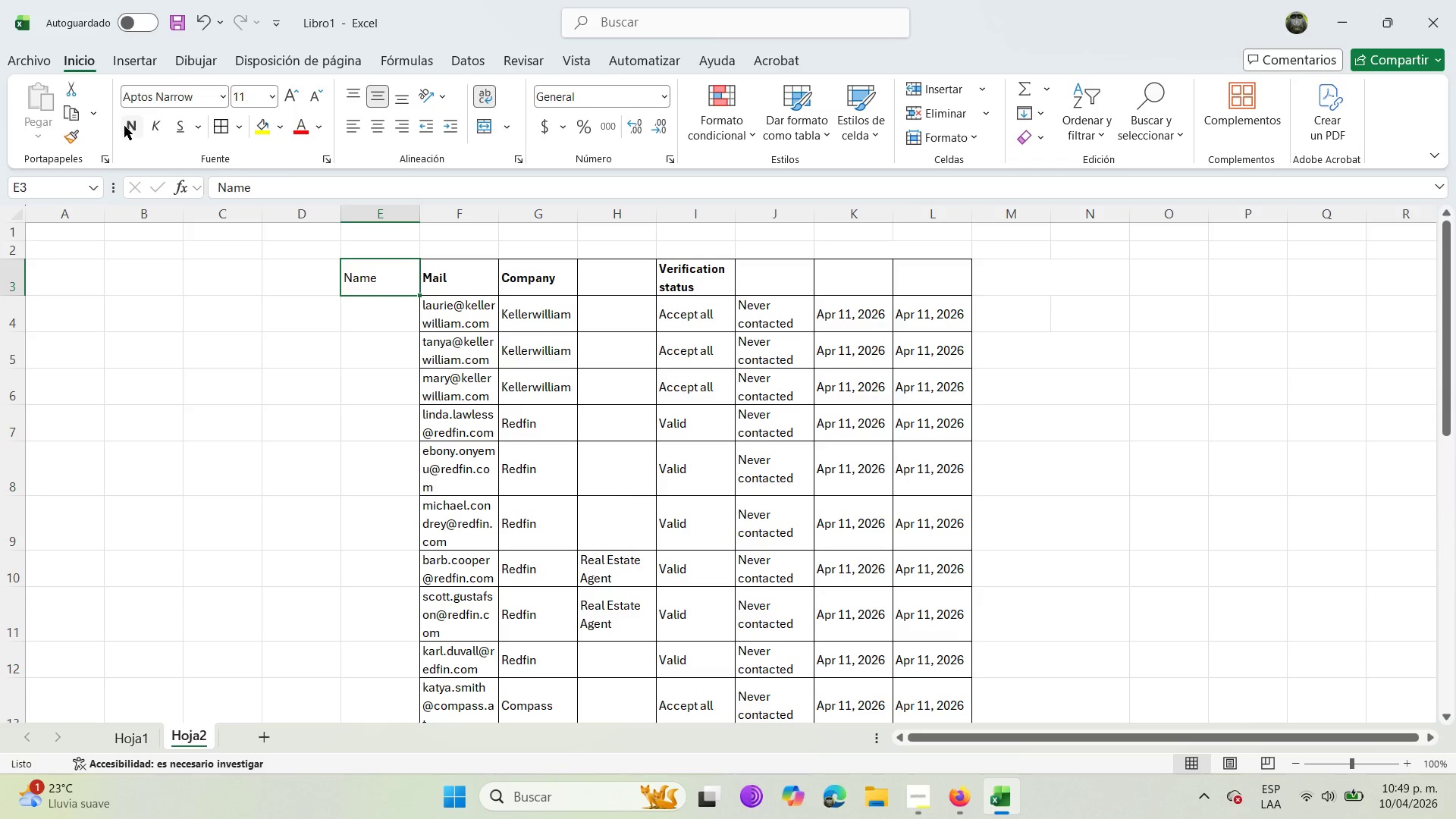 
left_click_drag(start_coordinate=[124, 125], to_coordinate=[124, 121])
 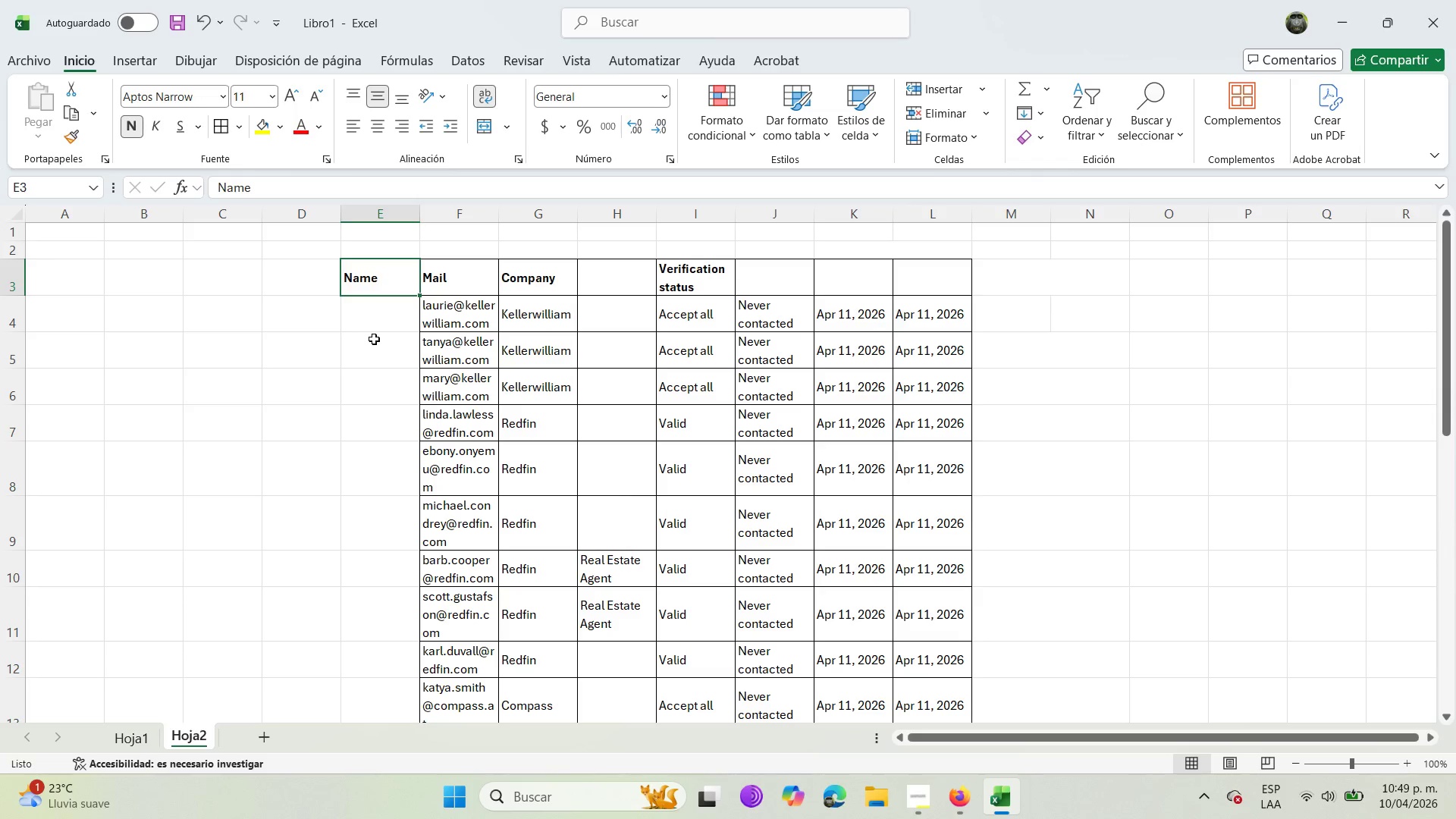 
left_click_drag(start_coordinate=[377, 318], to_coordinate=[375, 680])
 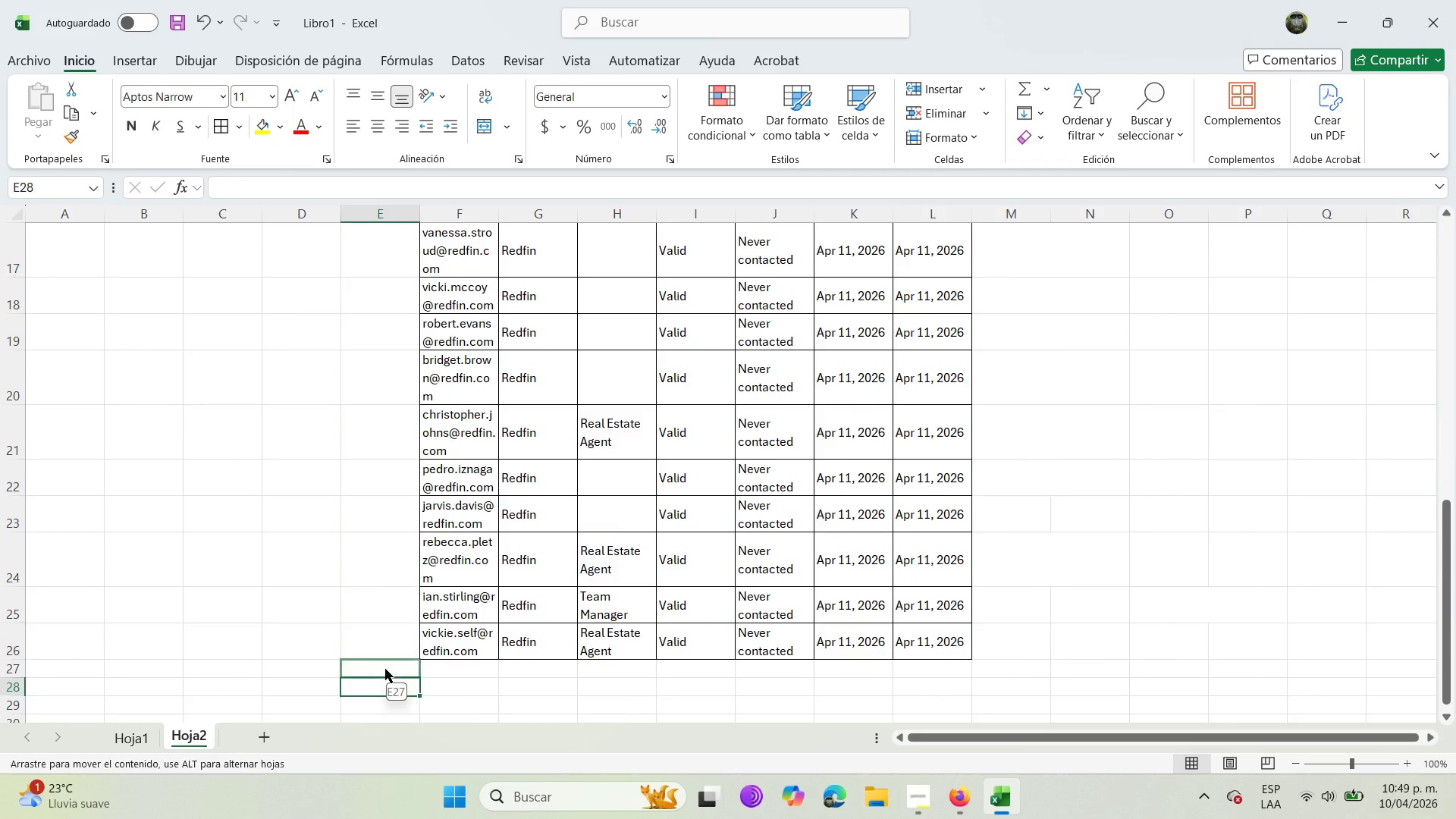 
left_click_drag(start_coordinate=[378, 676], to_coordinate=[390, 661])
 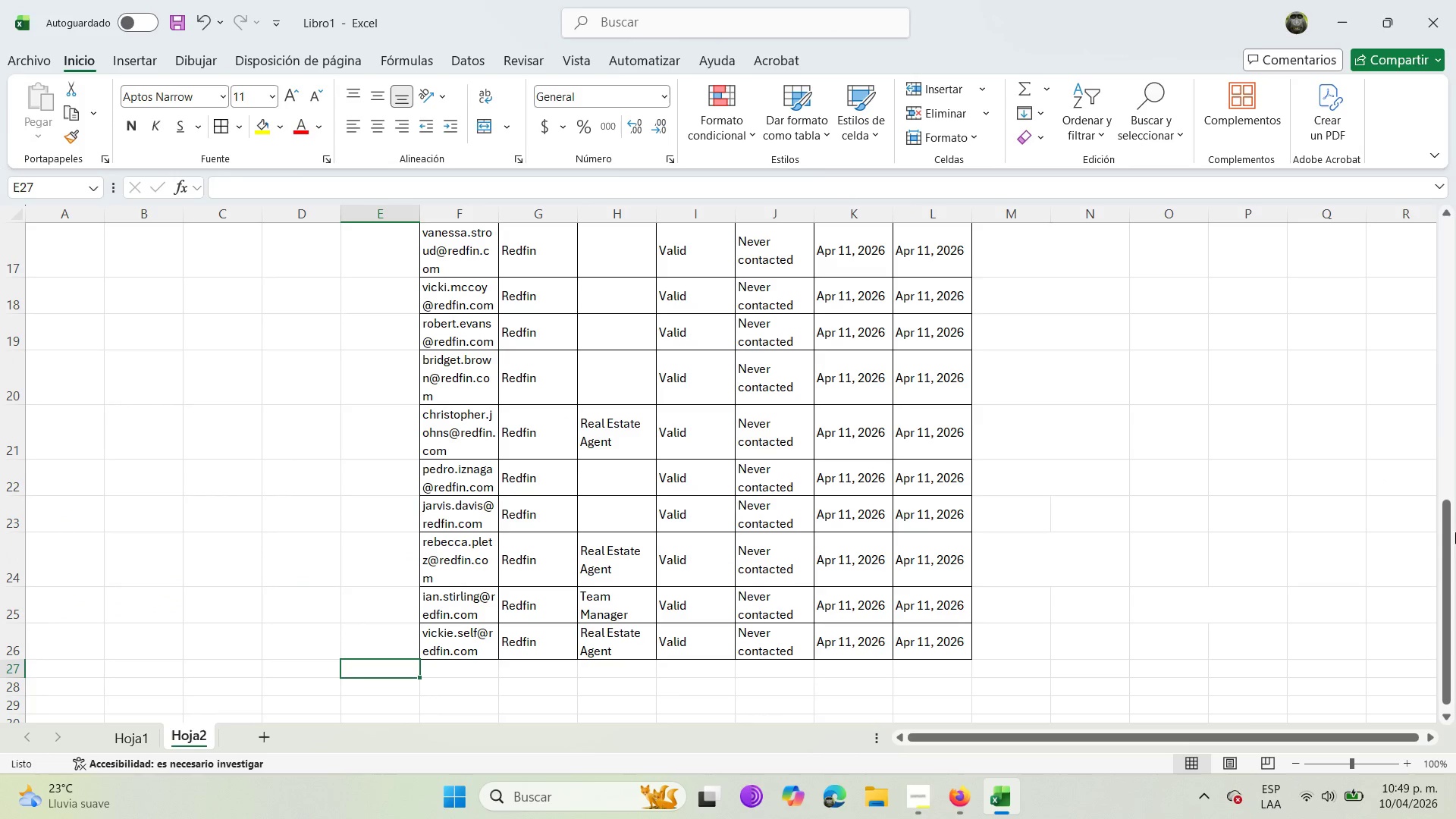 
wait(6.62)
 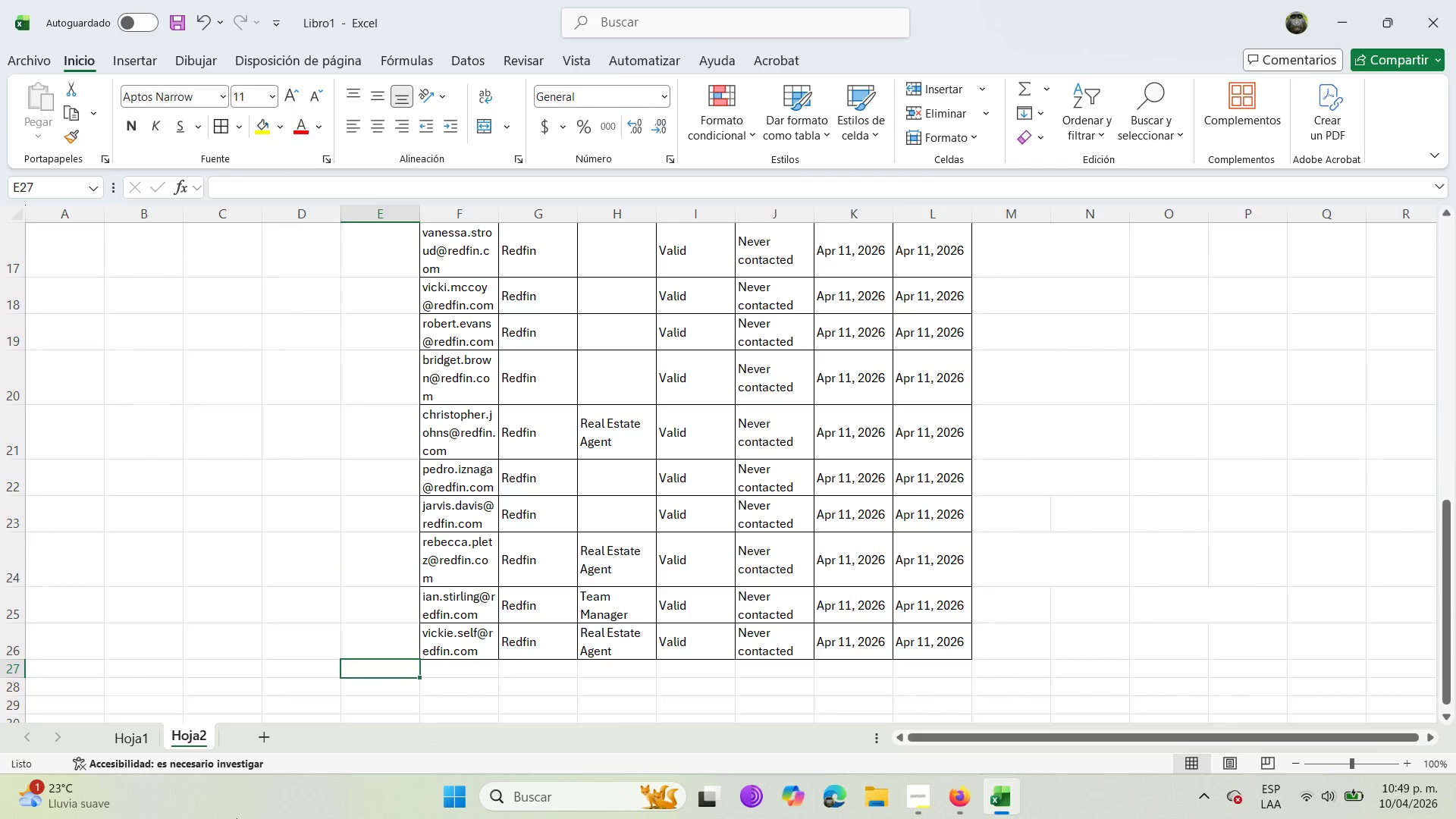 
left_click_drag(start_coordinate=[381, 645], to_coordinate=[376, 275])
 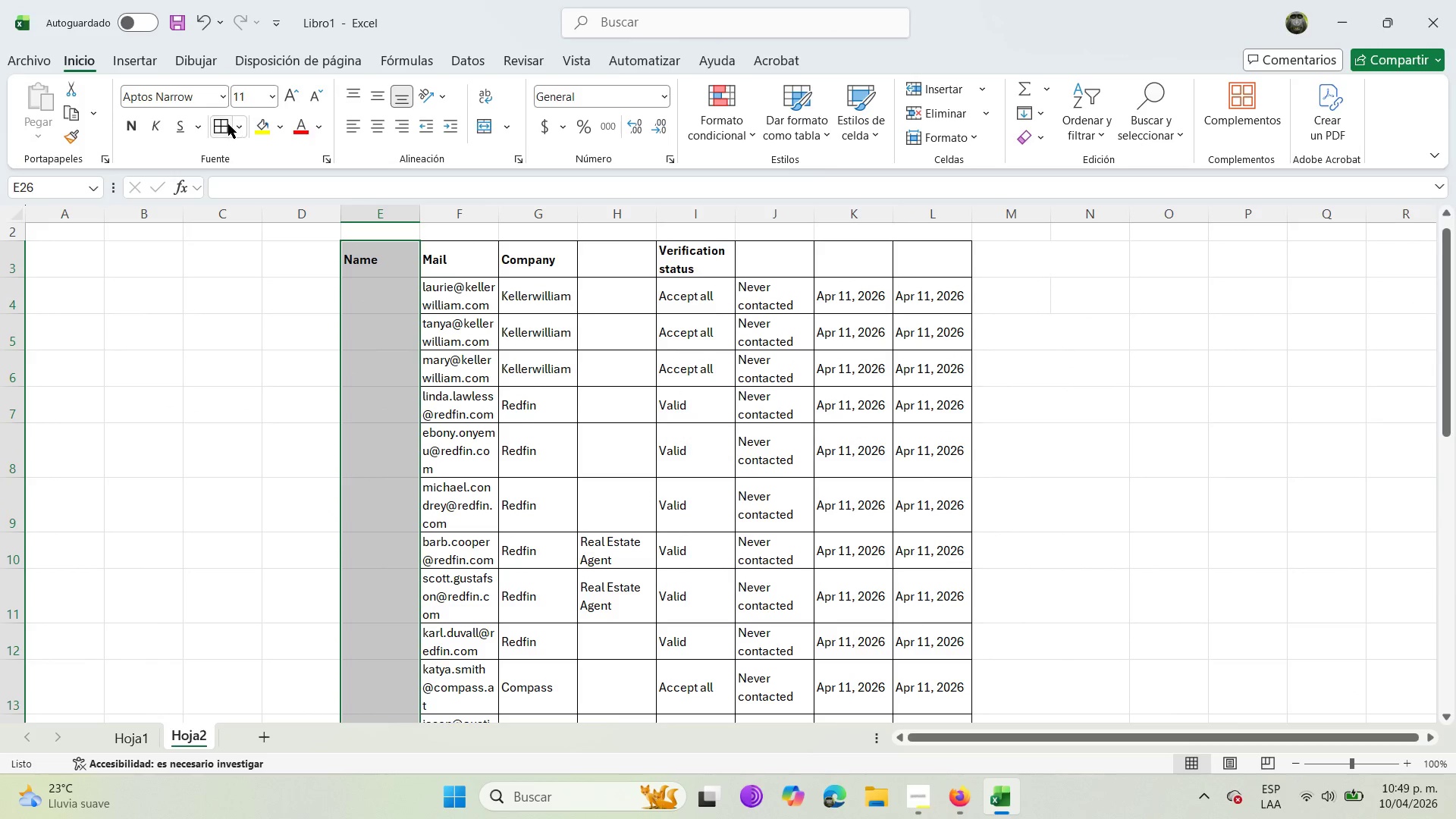 
left_click([226, 124])
 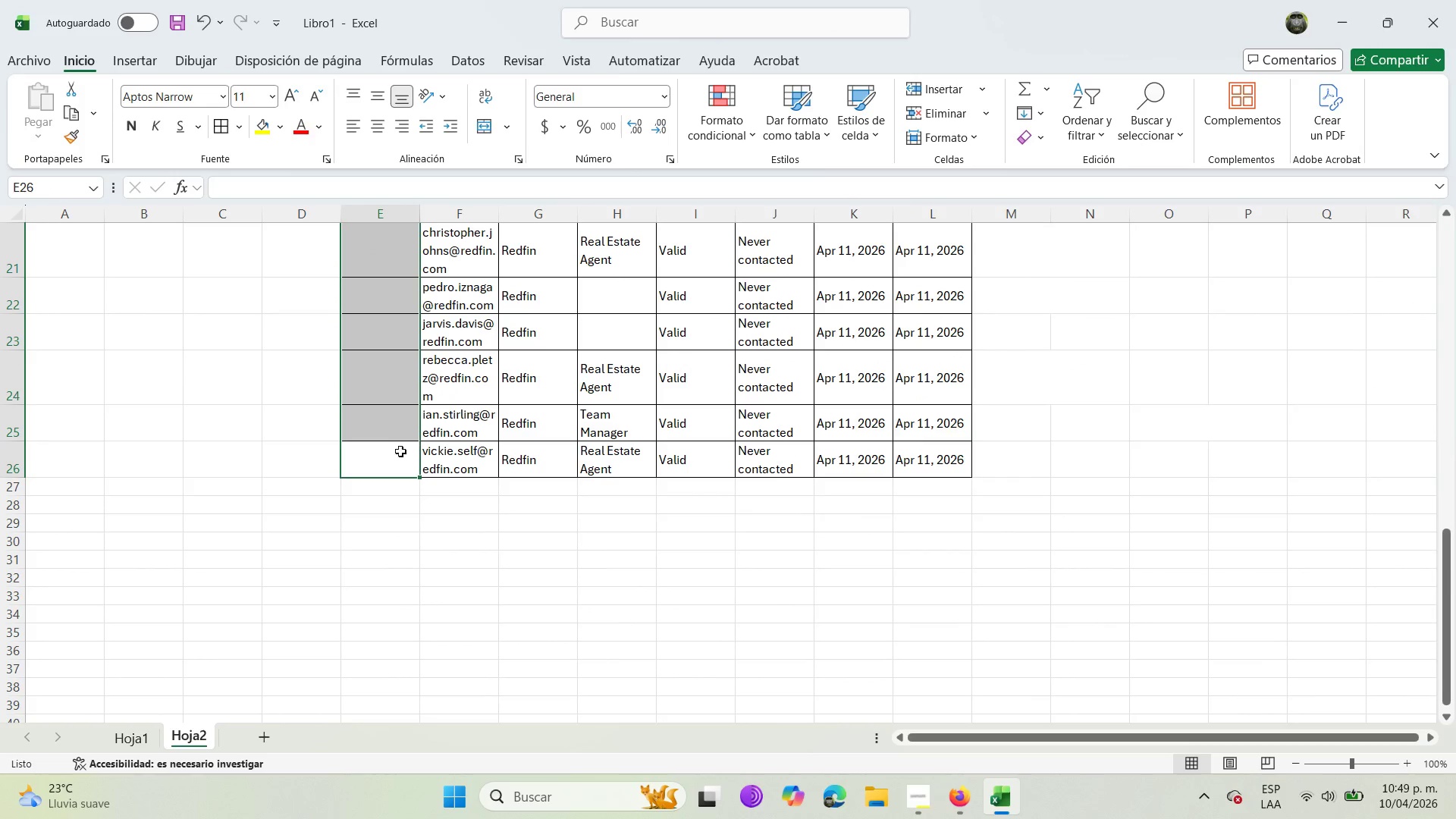 
left_click([389, 466])
 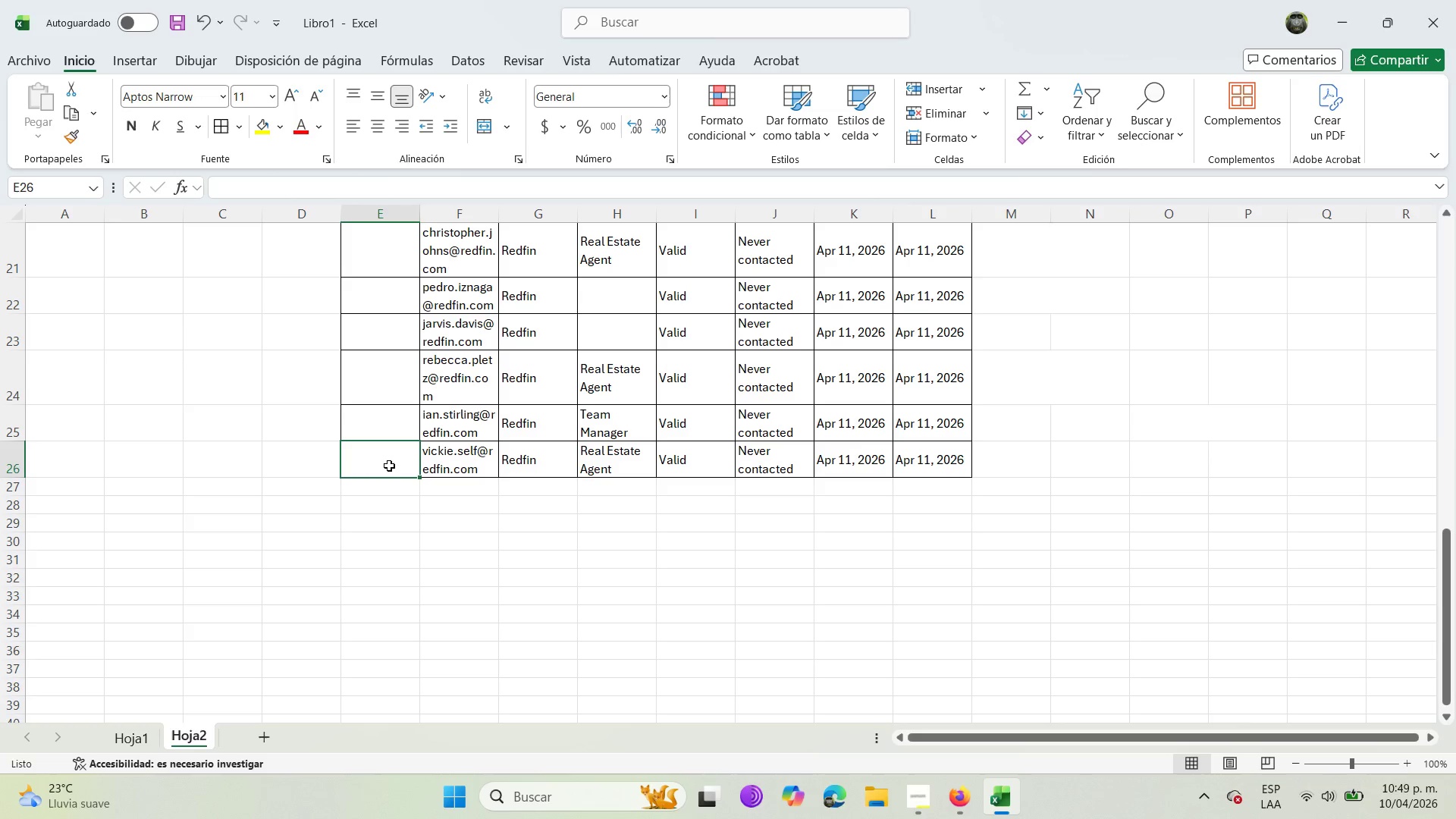 
double_click([389, 466])
 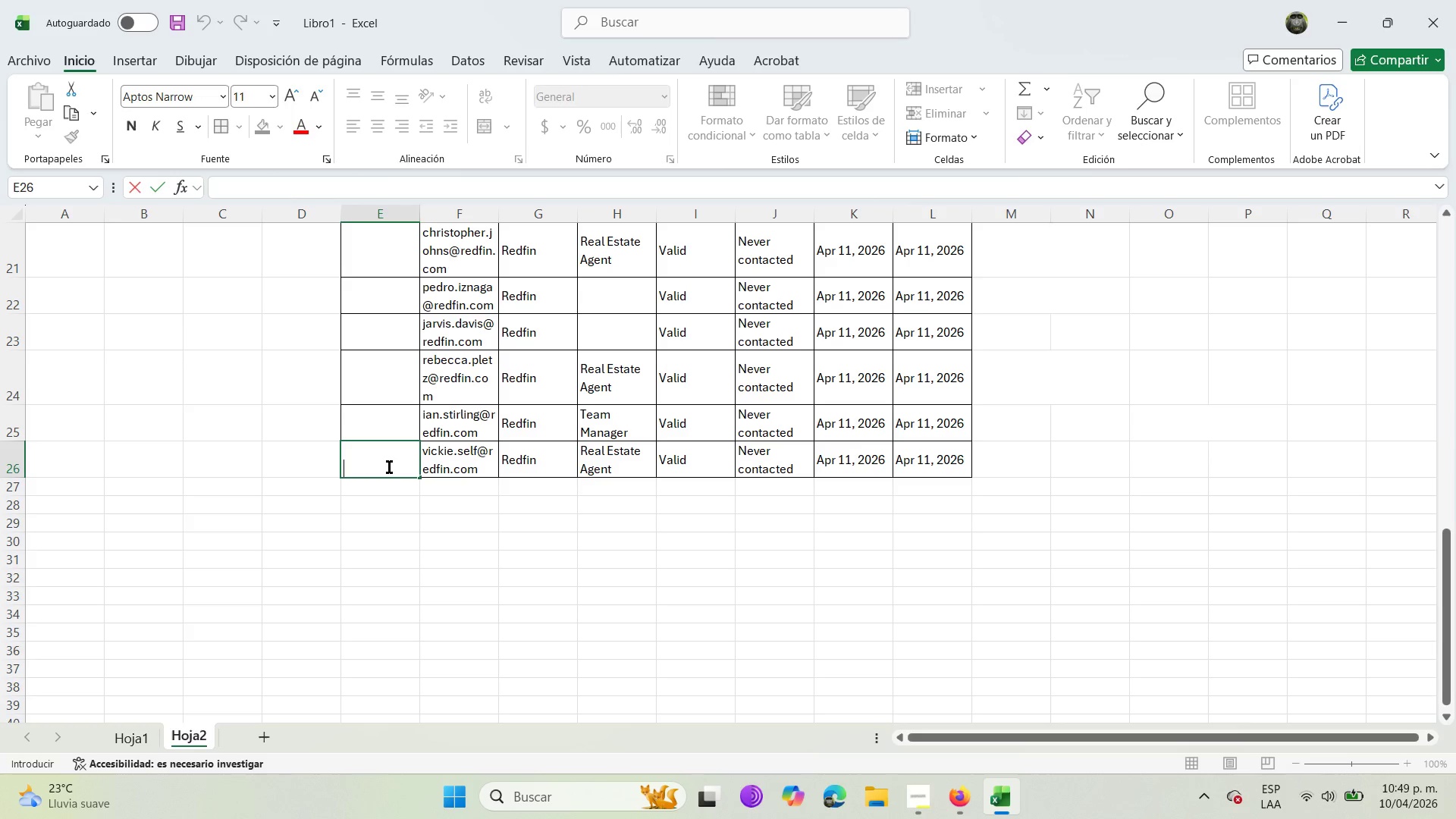 
type(Vick)
 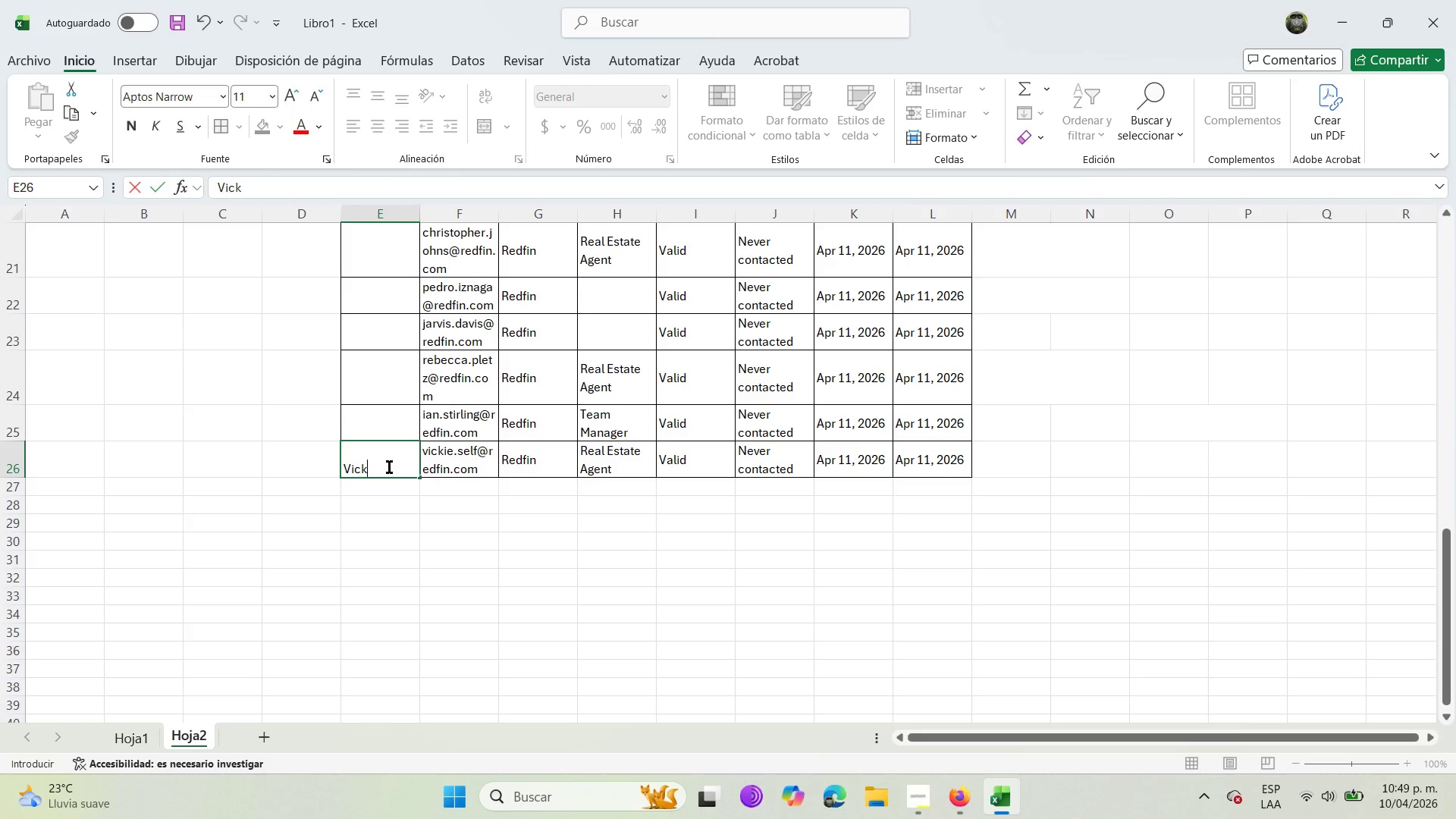 
type(i Self )
 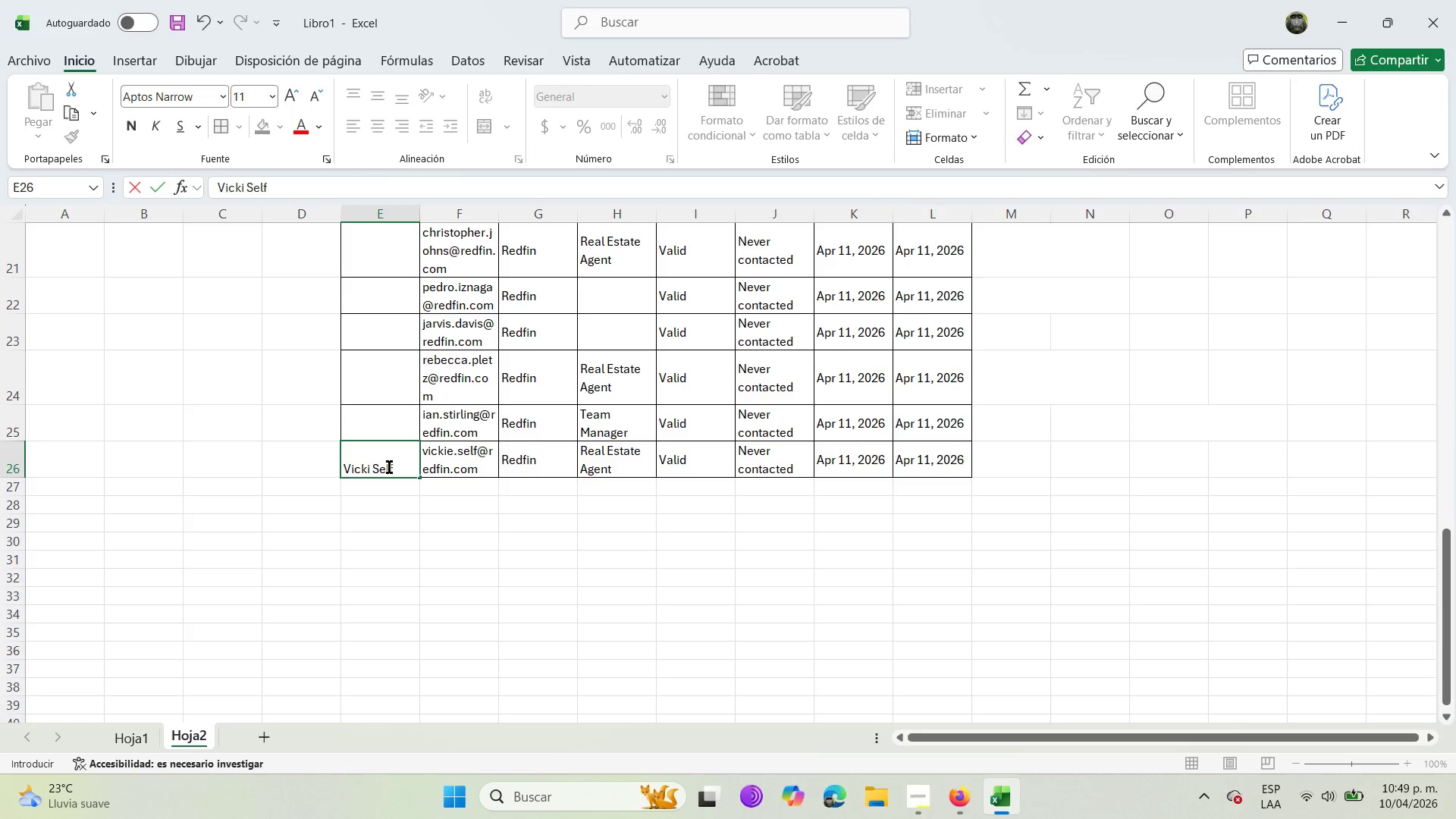 
key(ArrowUp)
 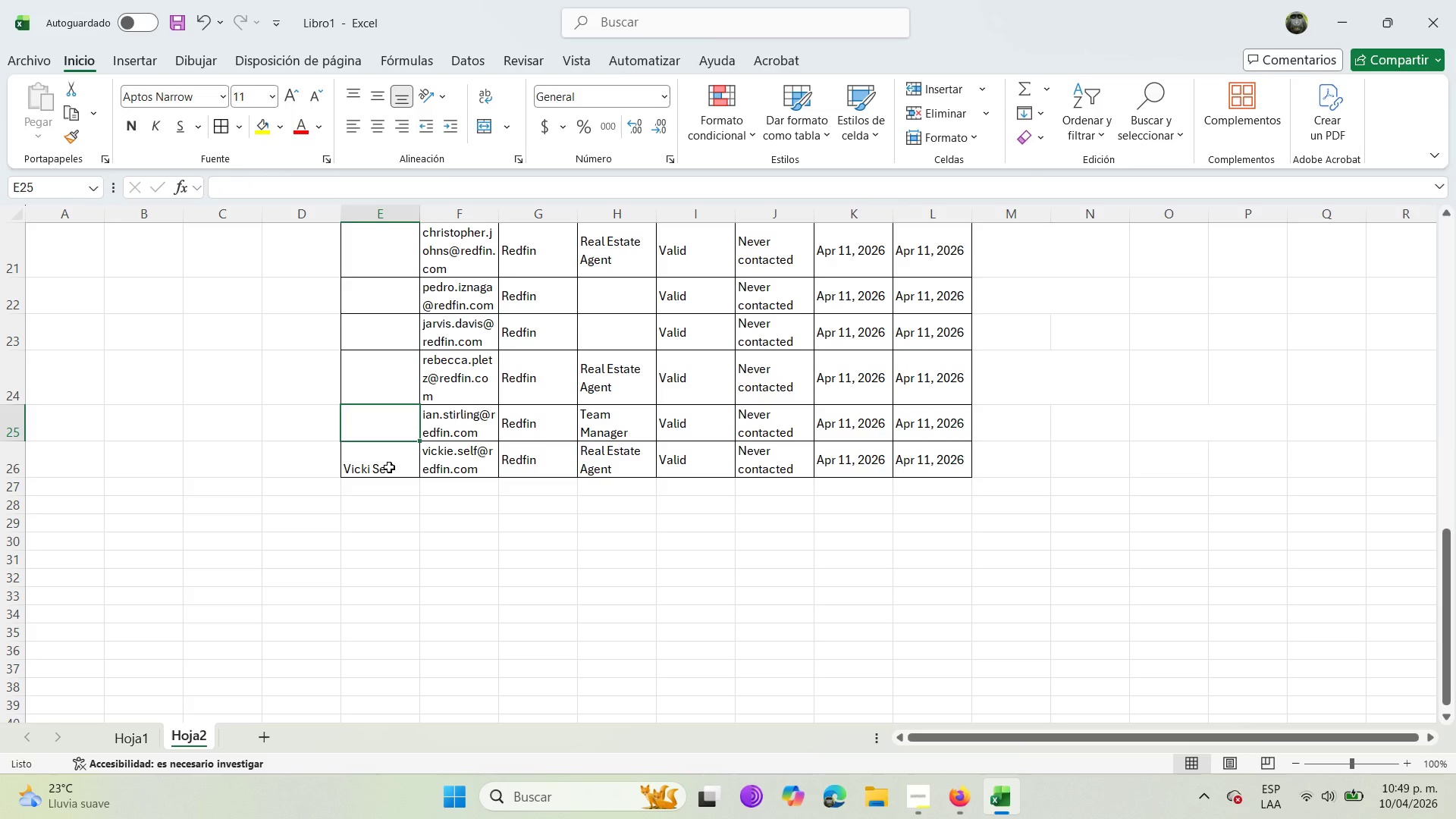 
type(Ian Stirling)
 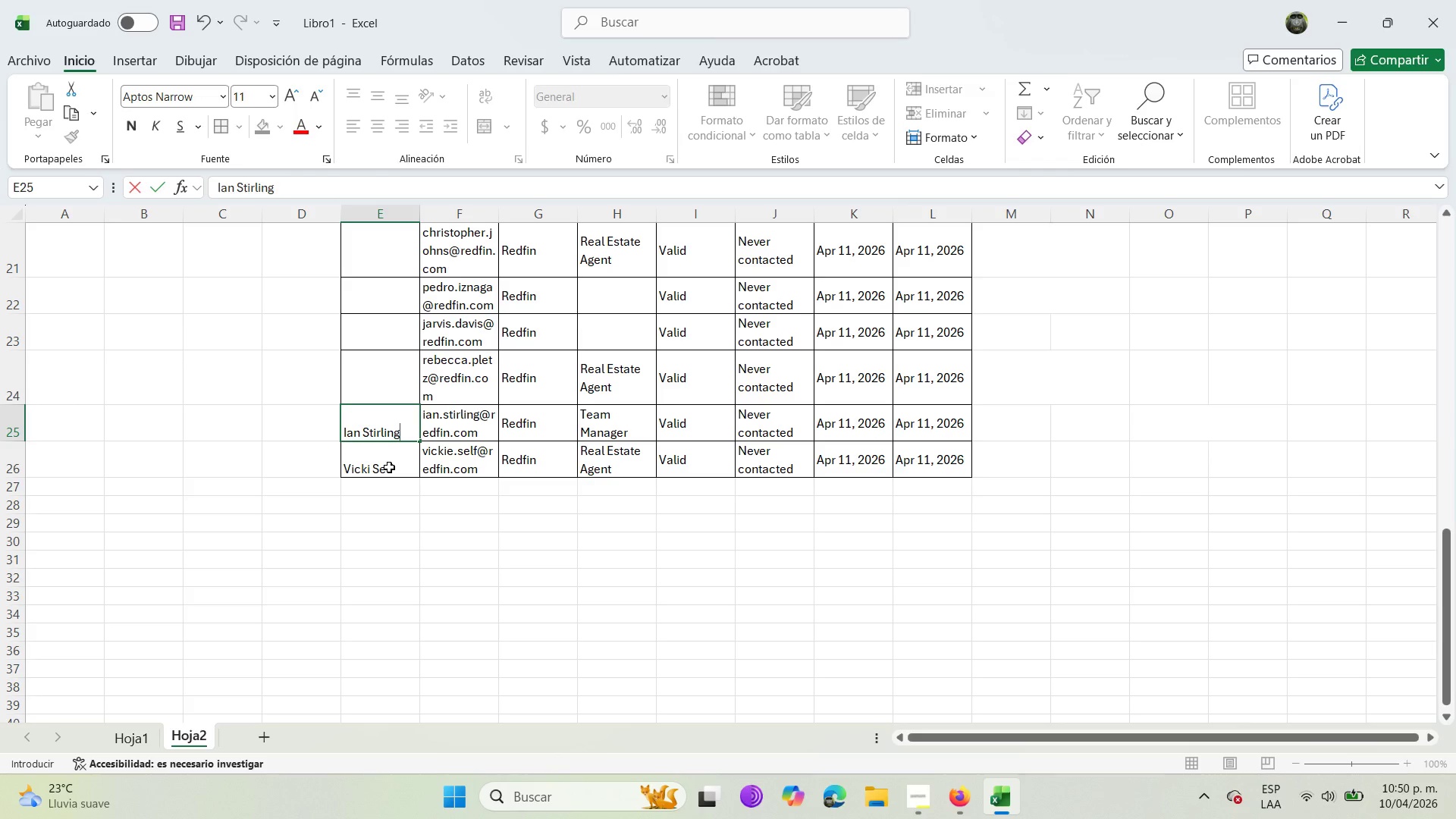 
key(ArrowUp)
 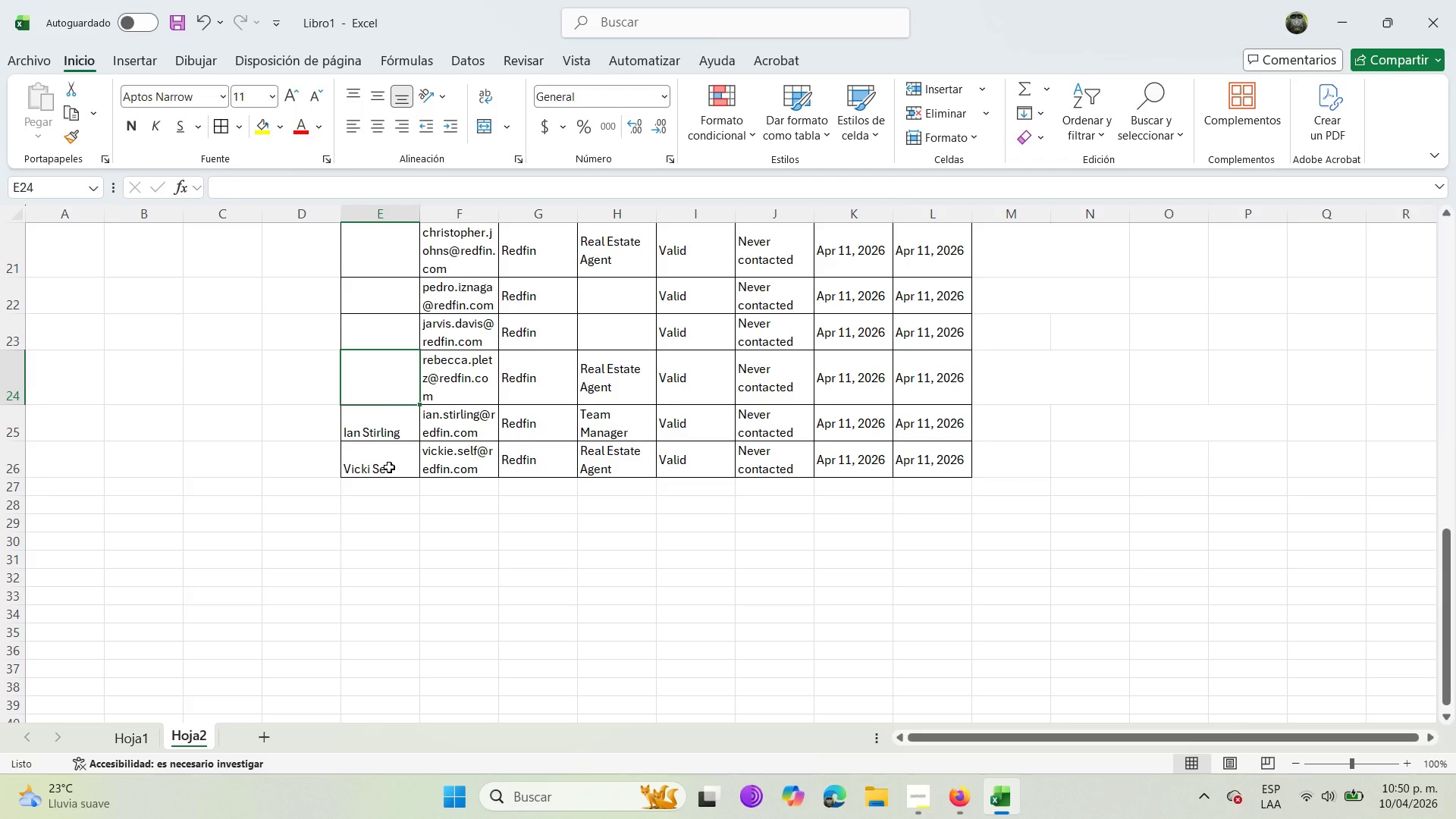 
type(Rebecca pletz )
 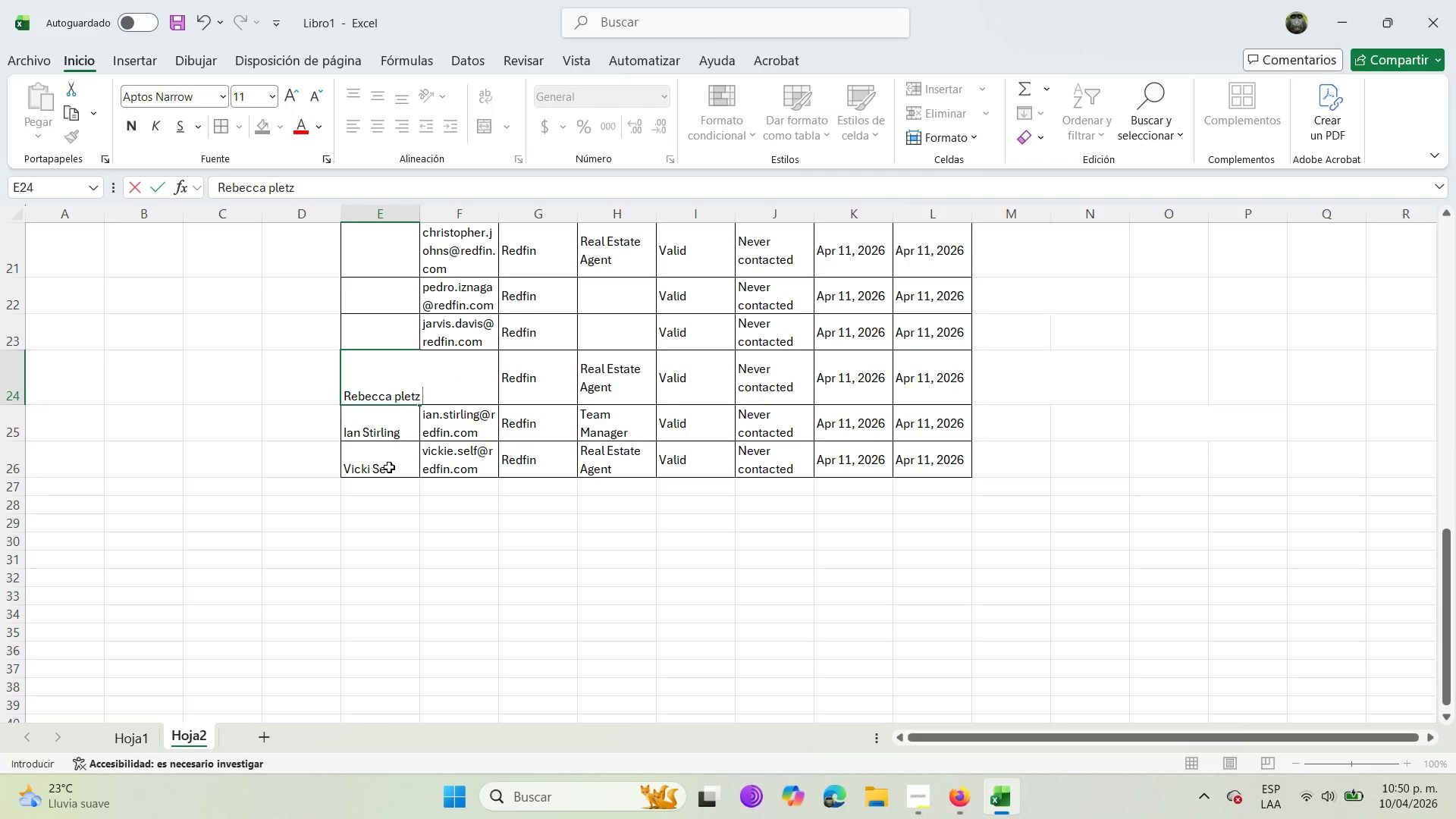 
key(Enter)
 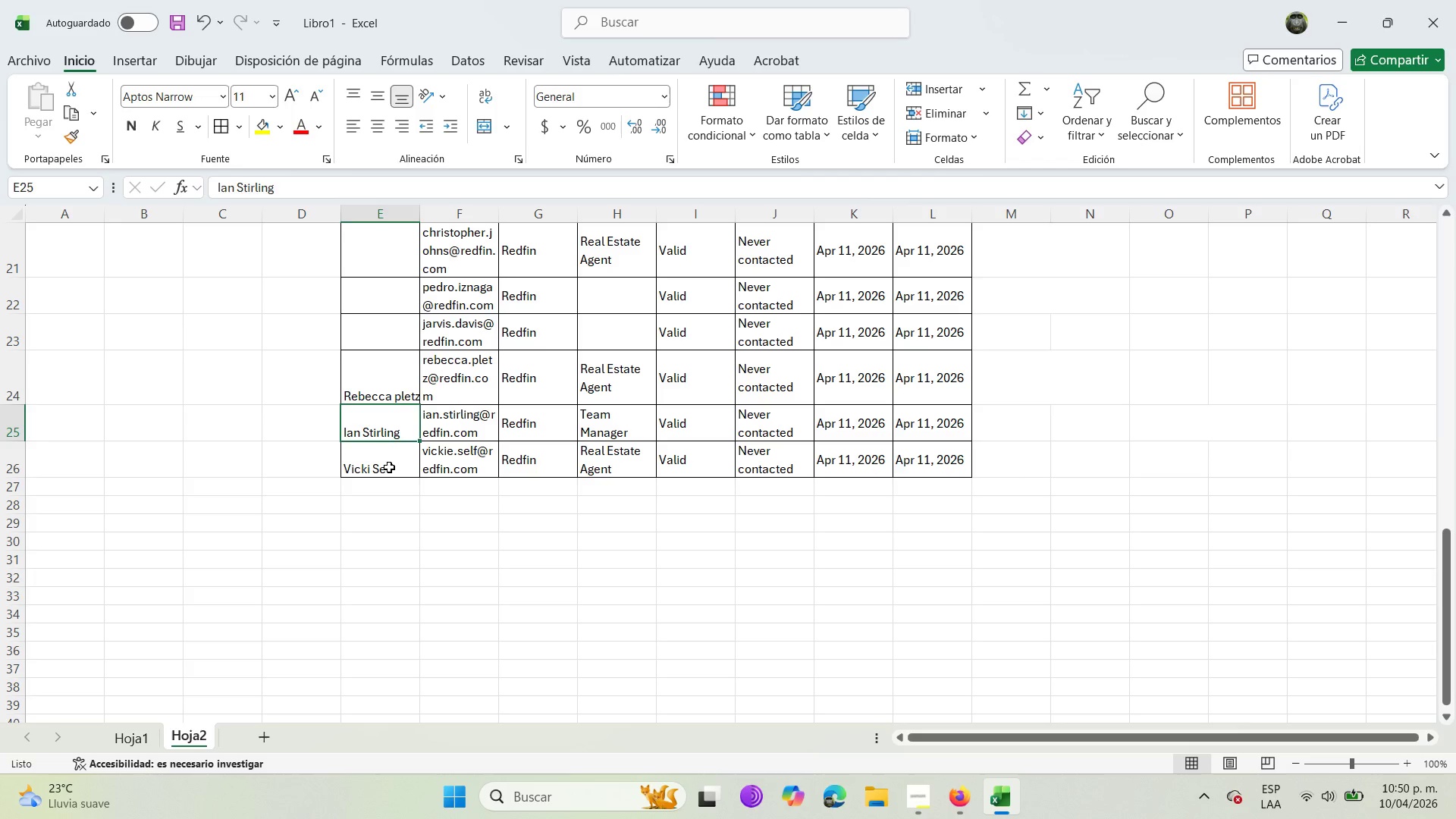 
key(ArrowUp)
 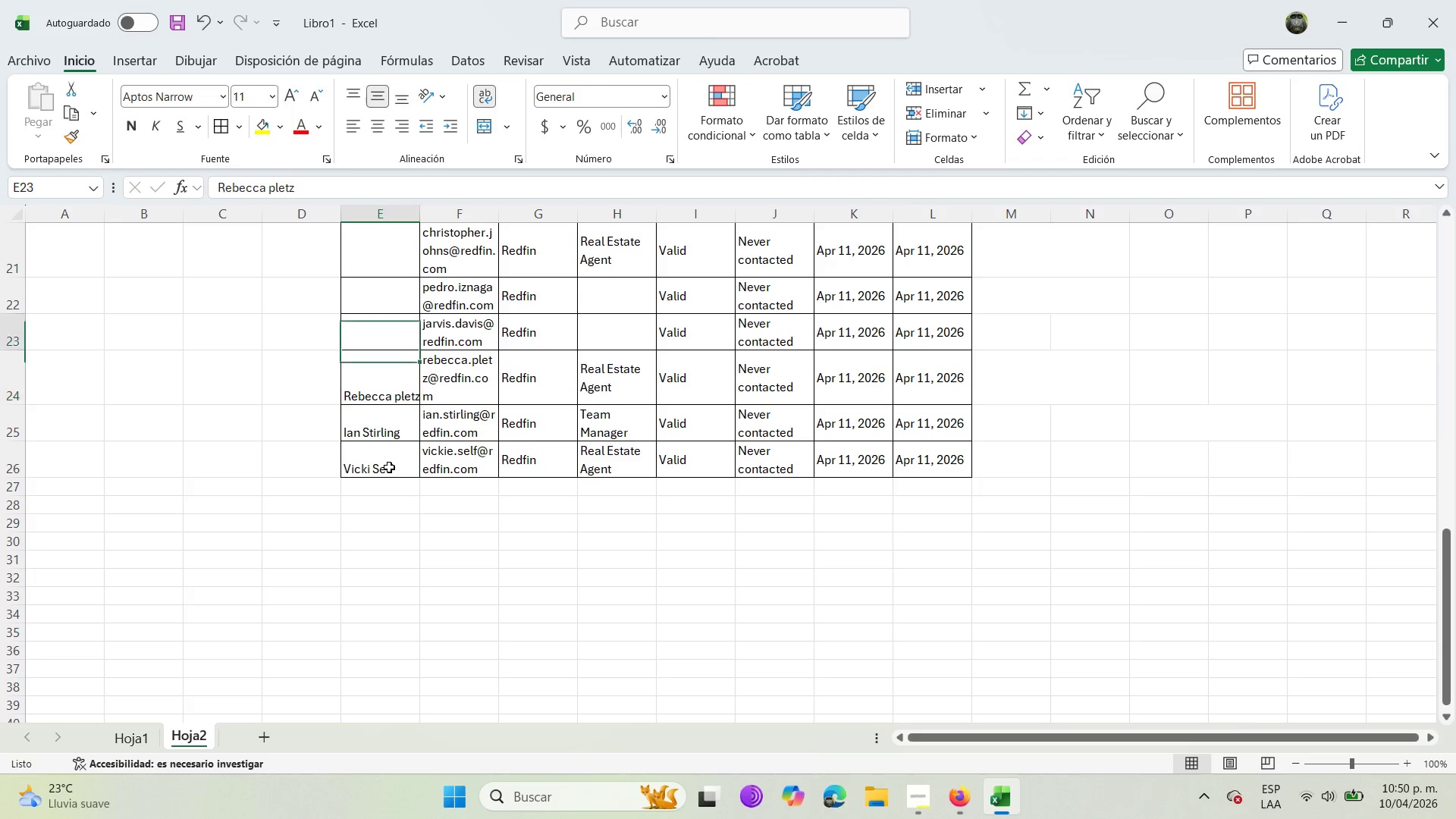 
key(ArrowUp)
 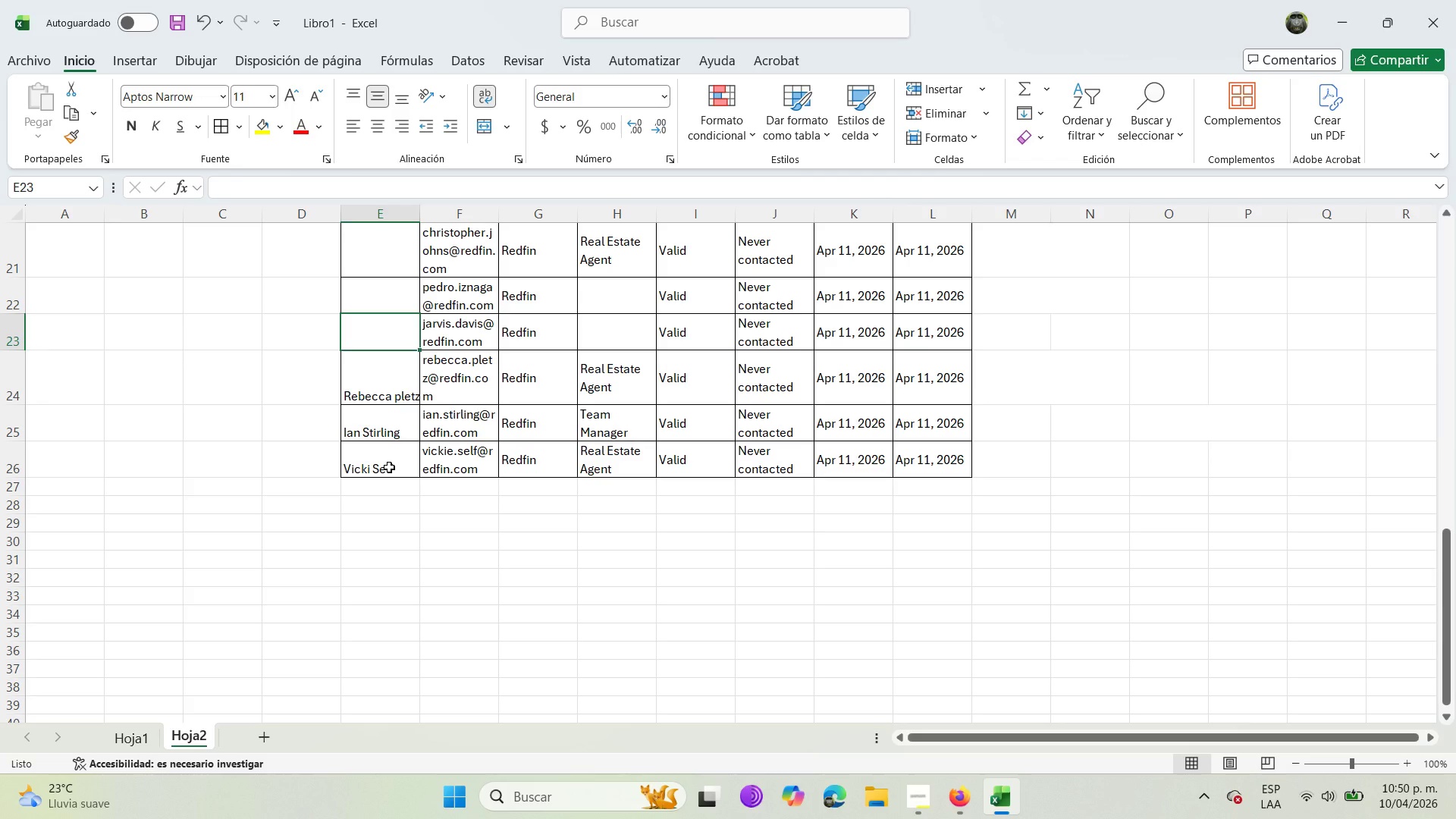 
type(Javis Davis )
 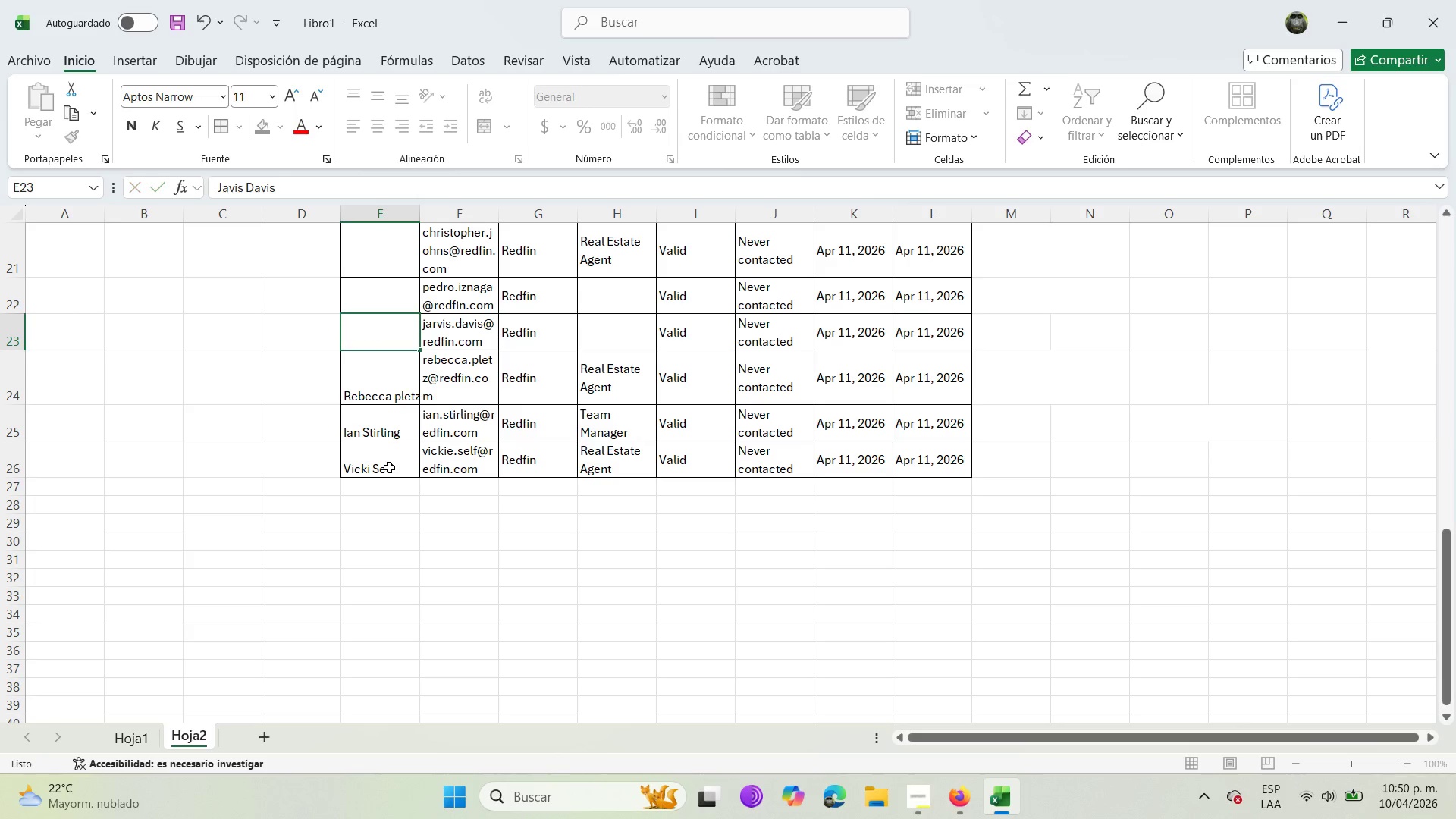 
key(ArrowUp)
 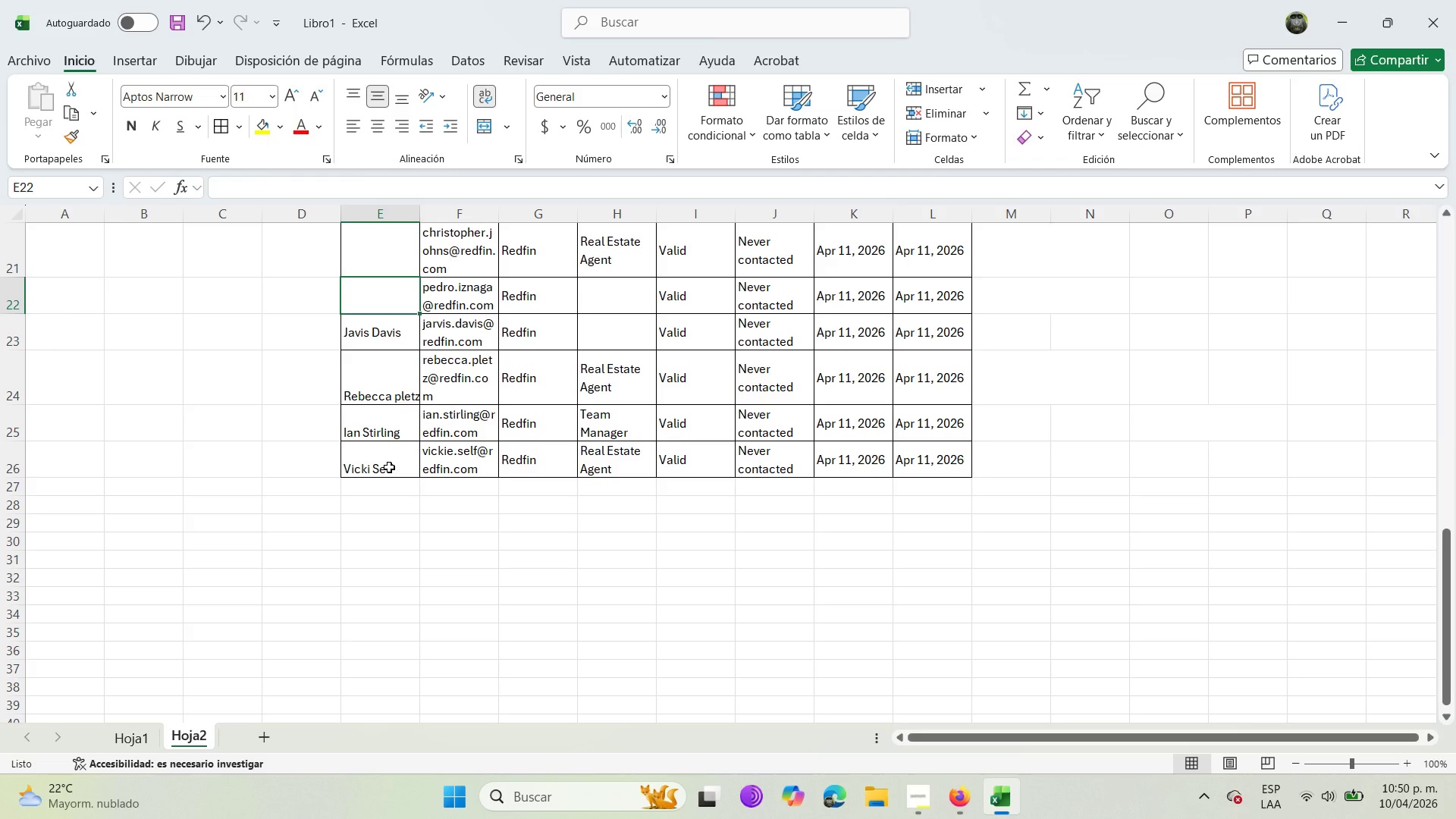 
type(Pedro Iznaga)
 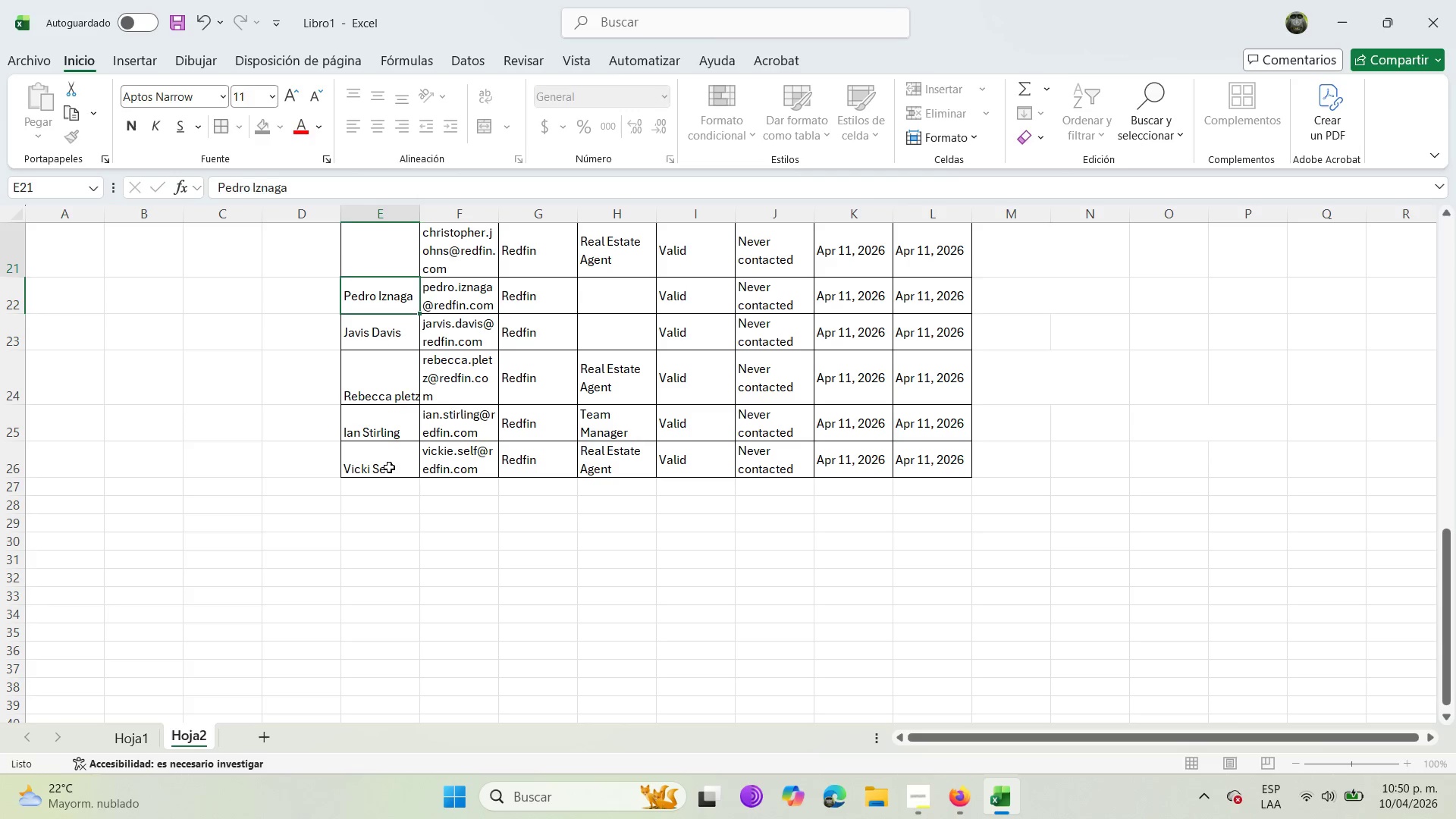 
key(ArrowUp)
 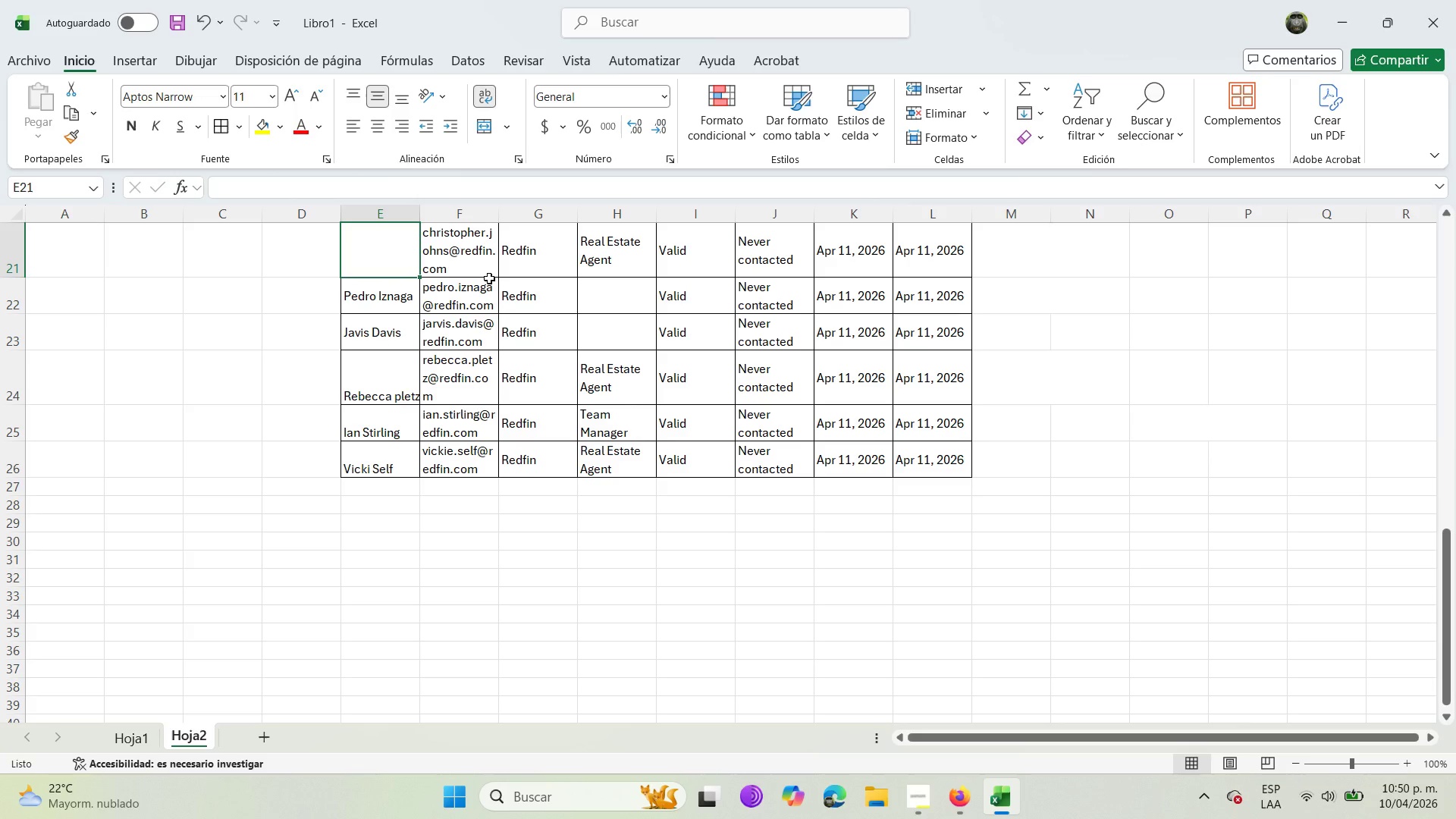 
scroll: coordinate [489, 278], scroll_direction: none, amount: 0.0
 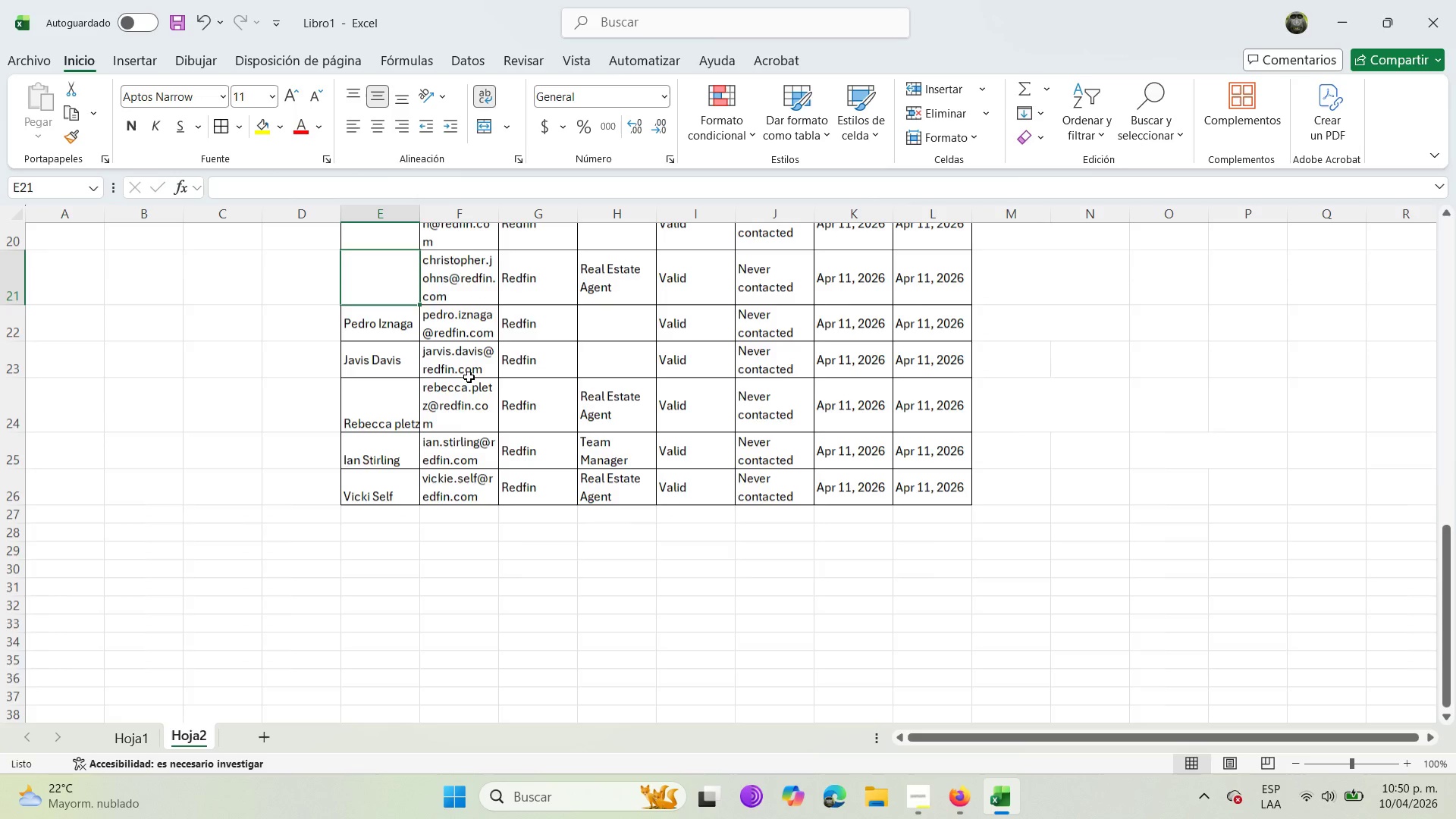 
scroll: coordinate [469, 377], scroll_direction: up, amount: 2.0
 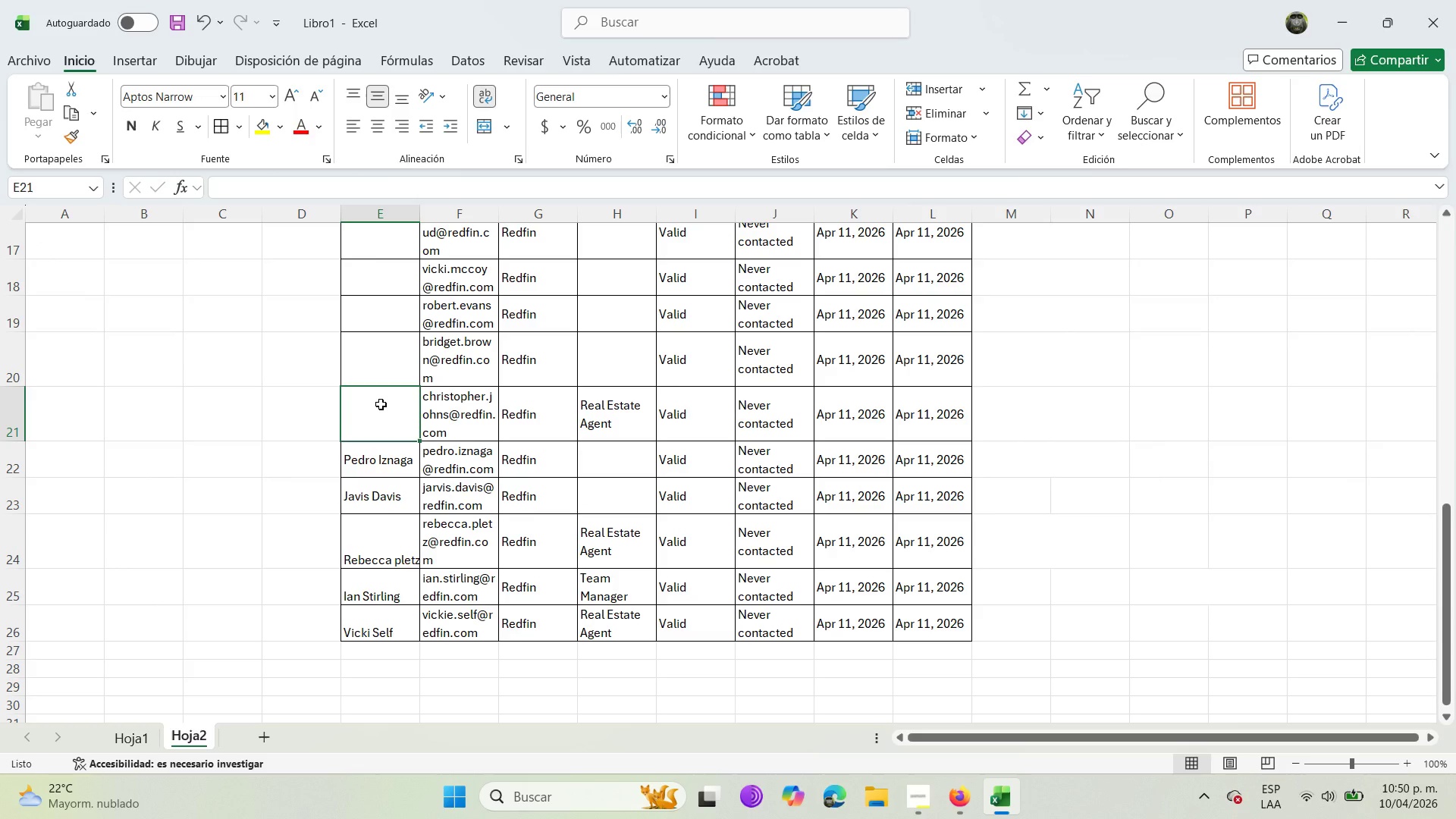 
type(Christopj)
key(Backspace)
type(her Johns)
 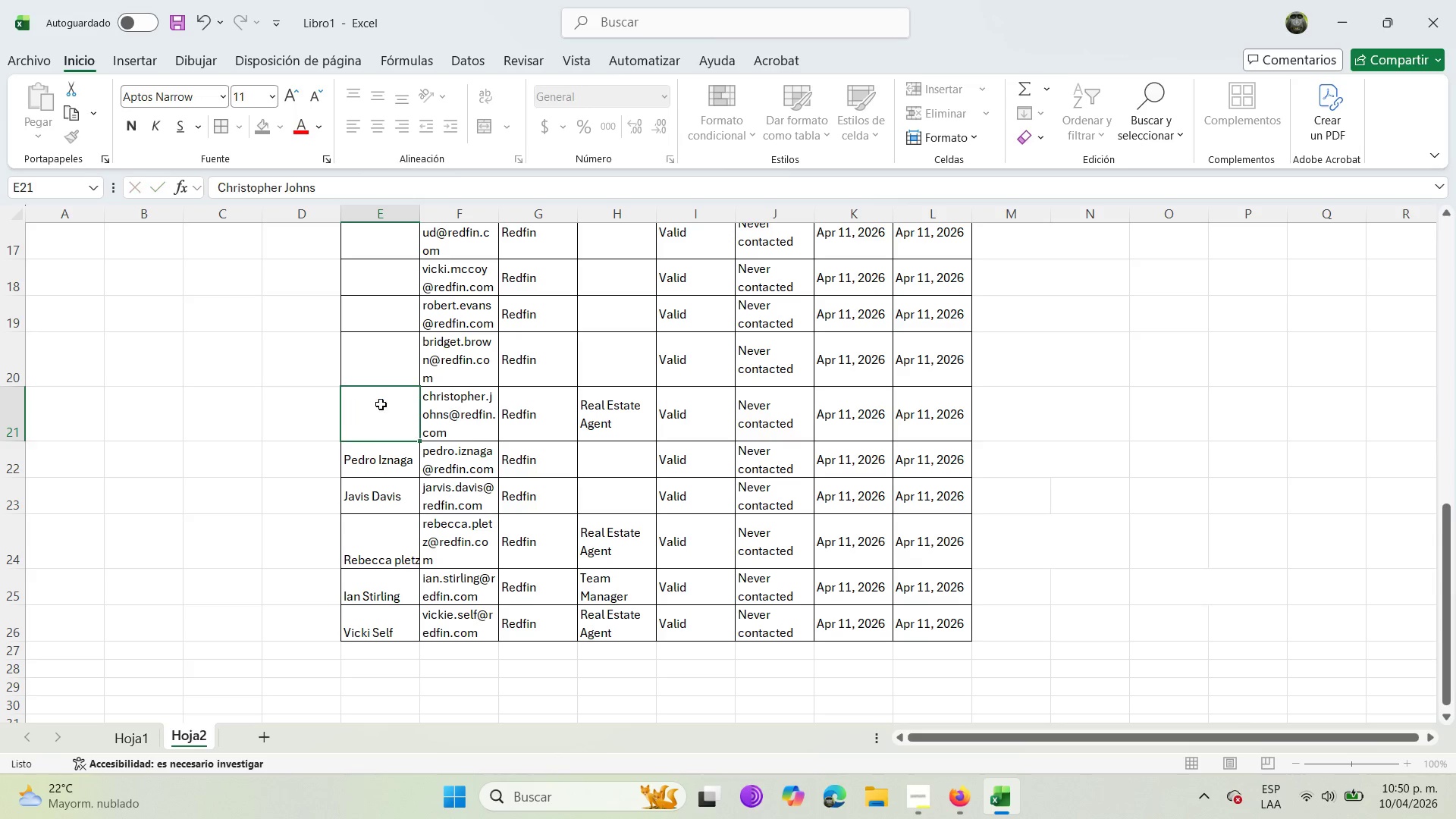 
key(ArrowUp)
 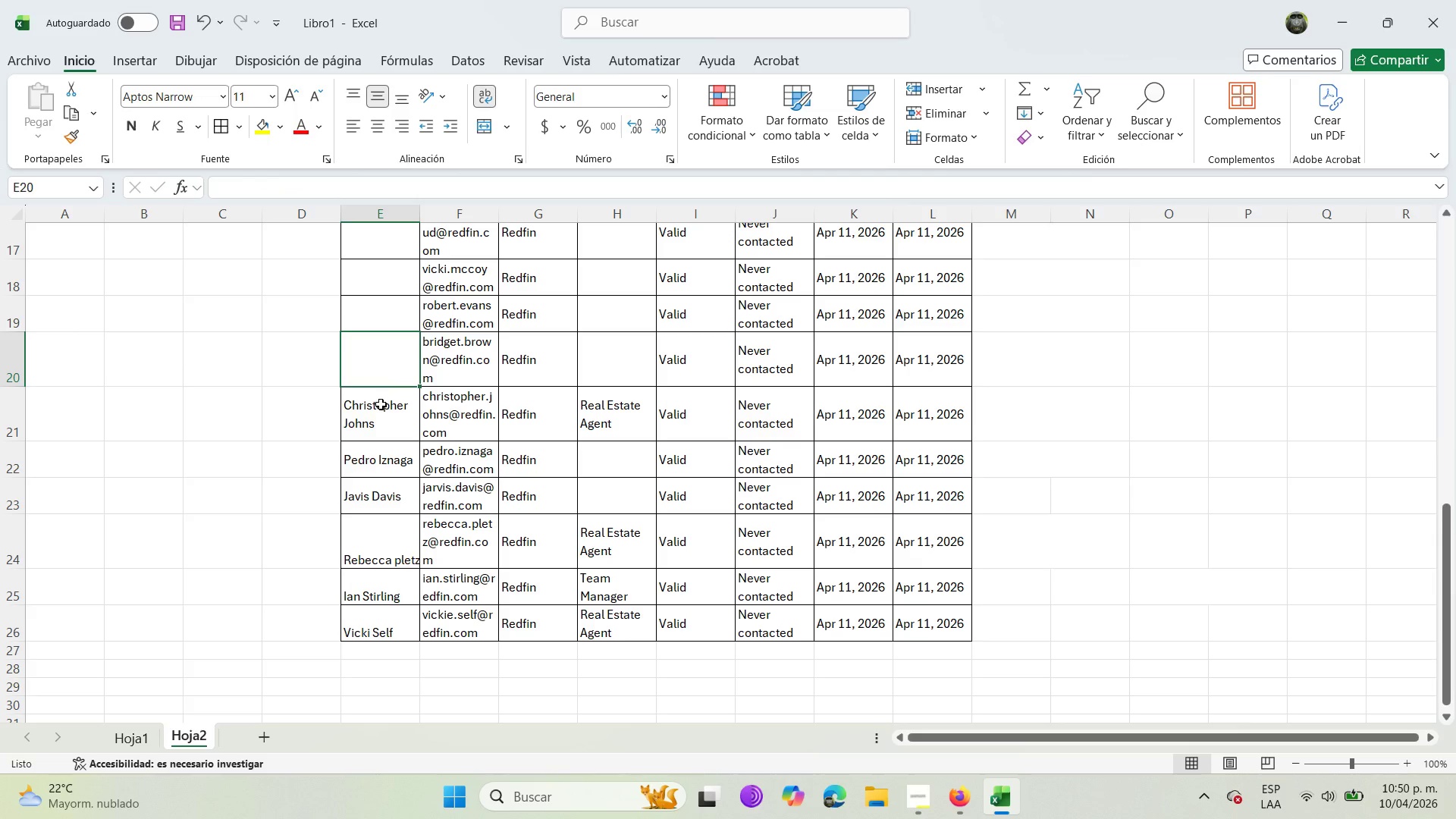 
type(Bridget Brow)
 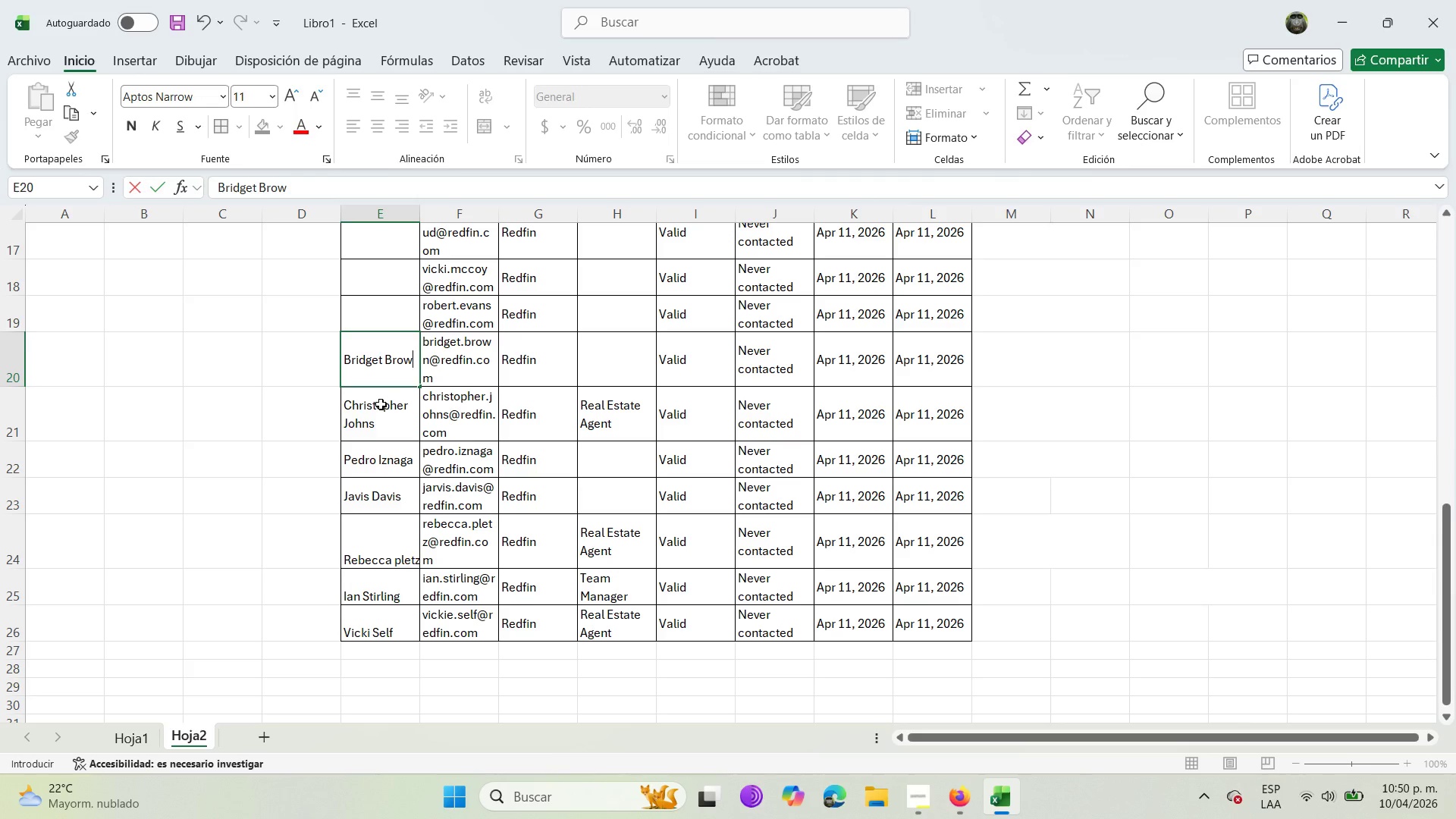 
key(ArrowUp)
 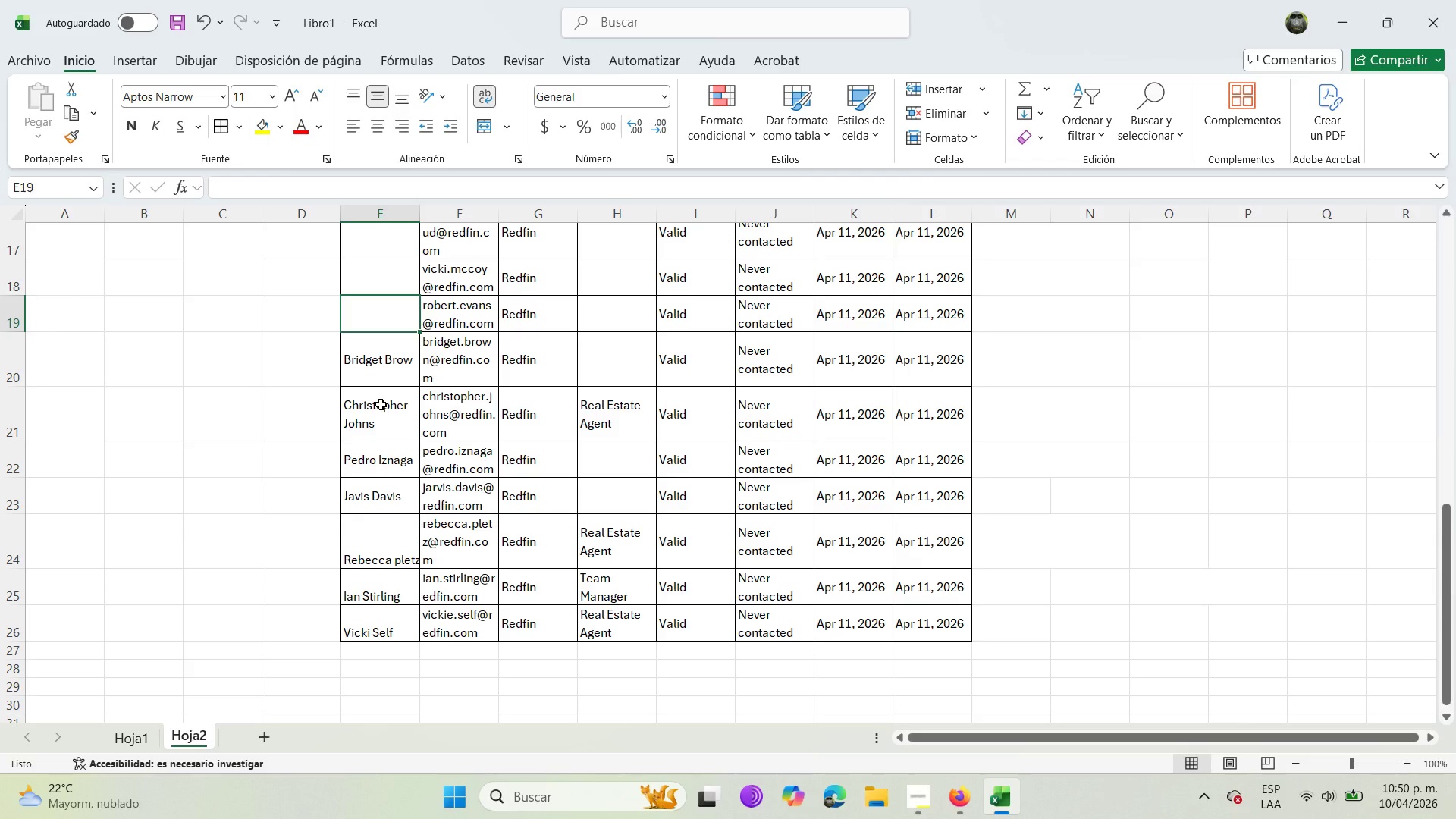 
key(CapsLock)
 